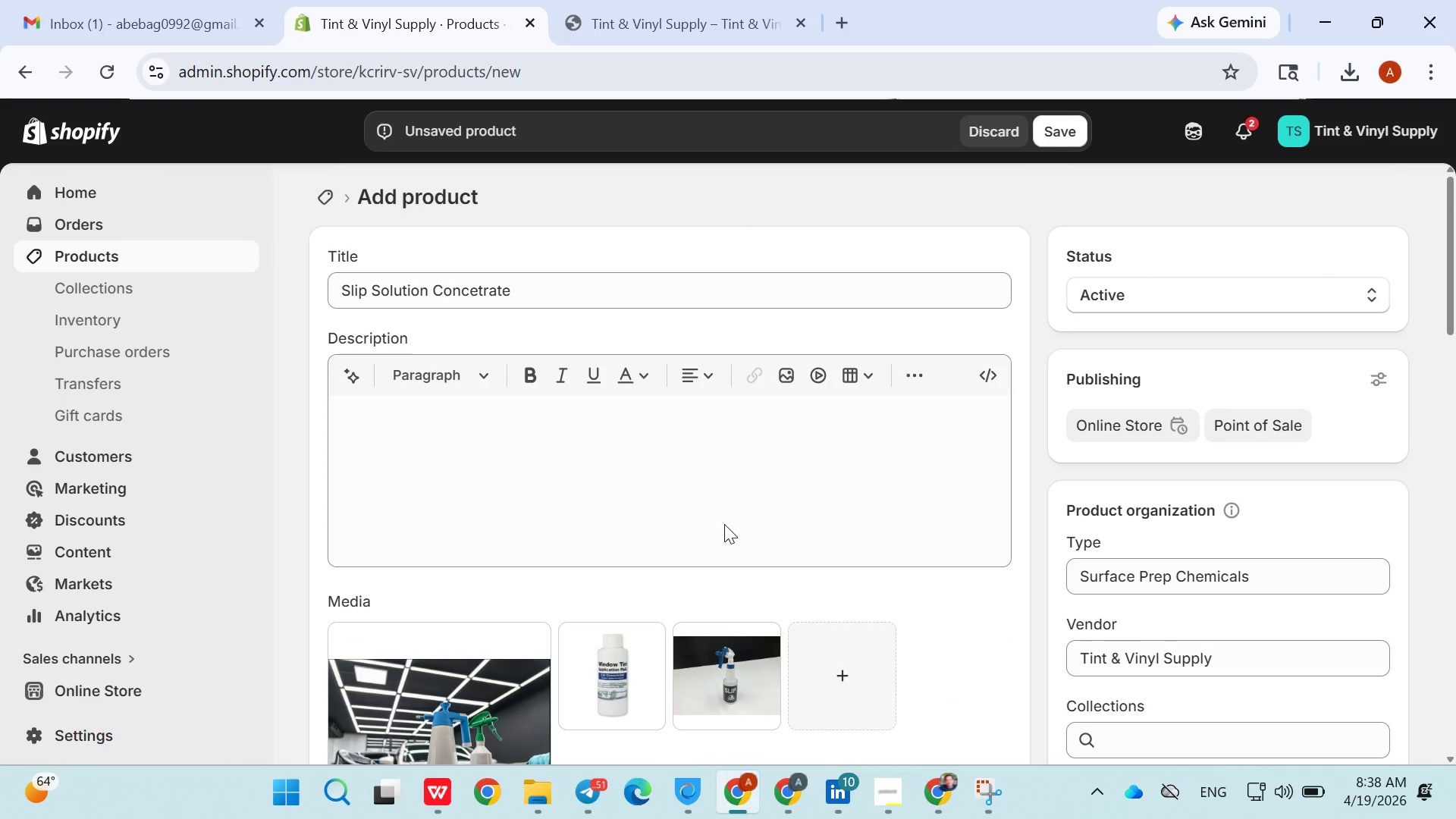 
left_click([671, 507])
 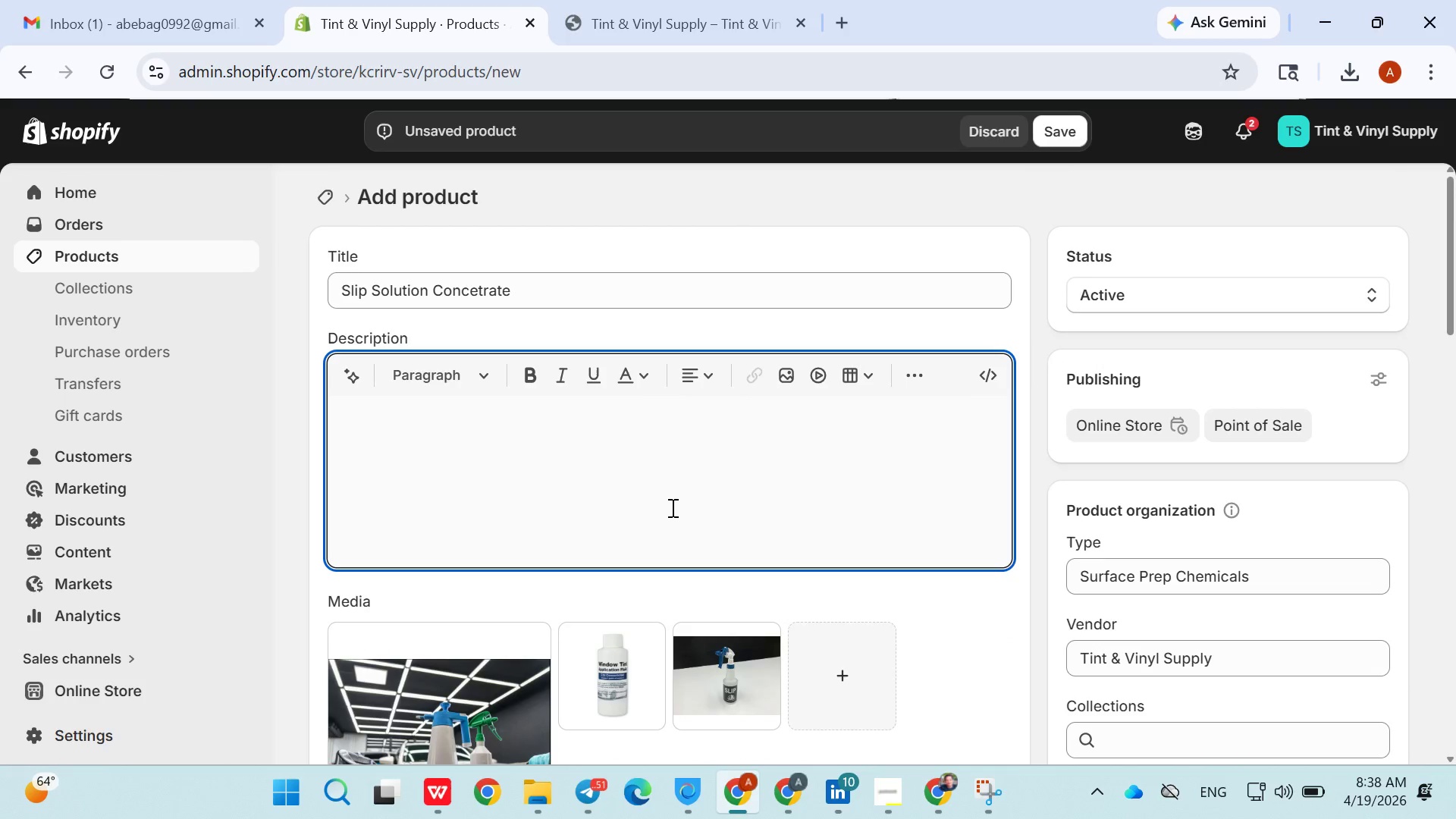 
key(Control+V)
 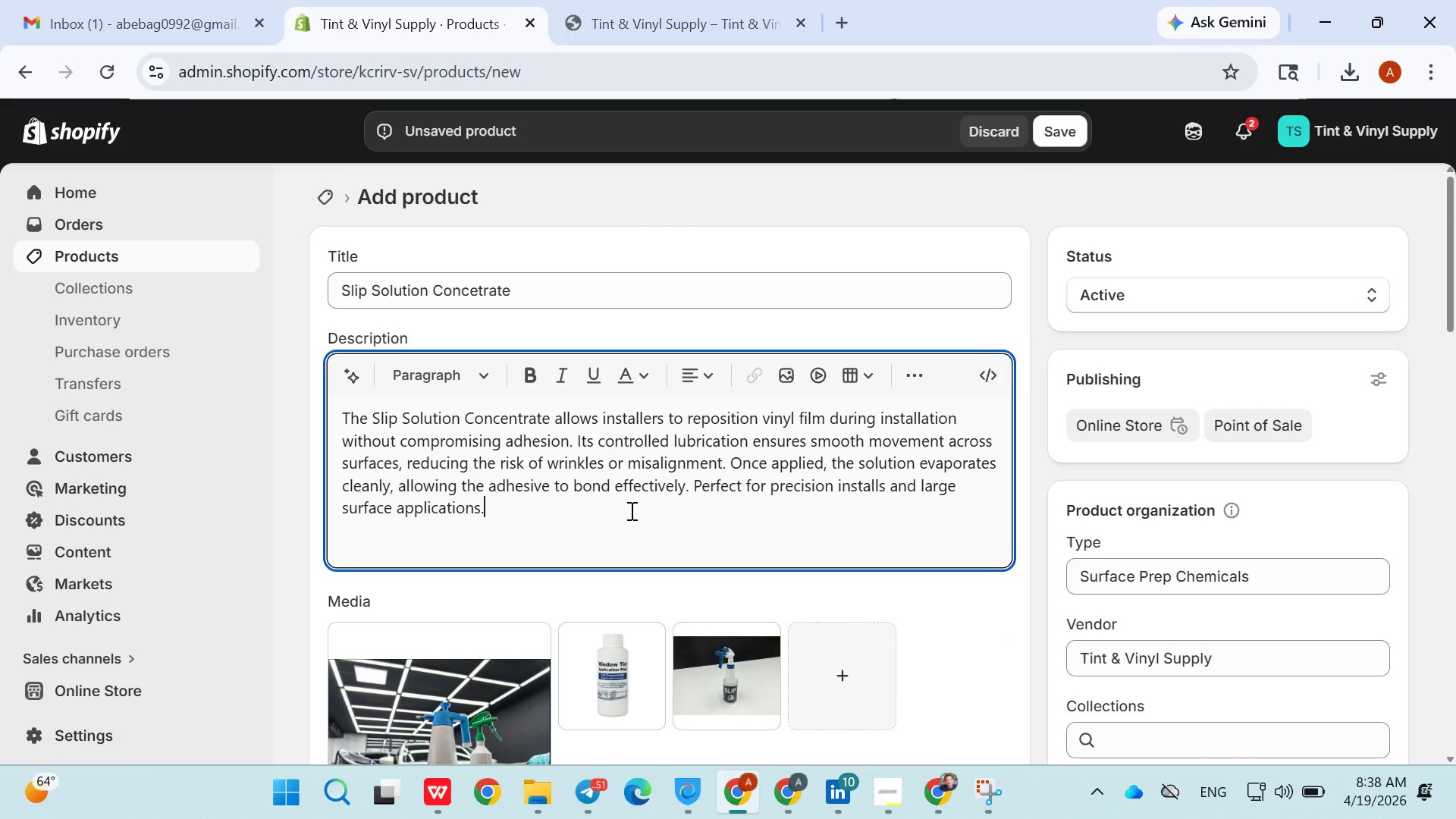 
double_click([630, 510])
 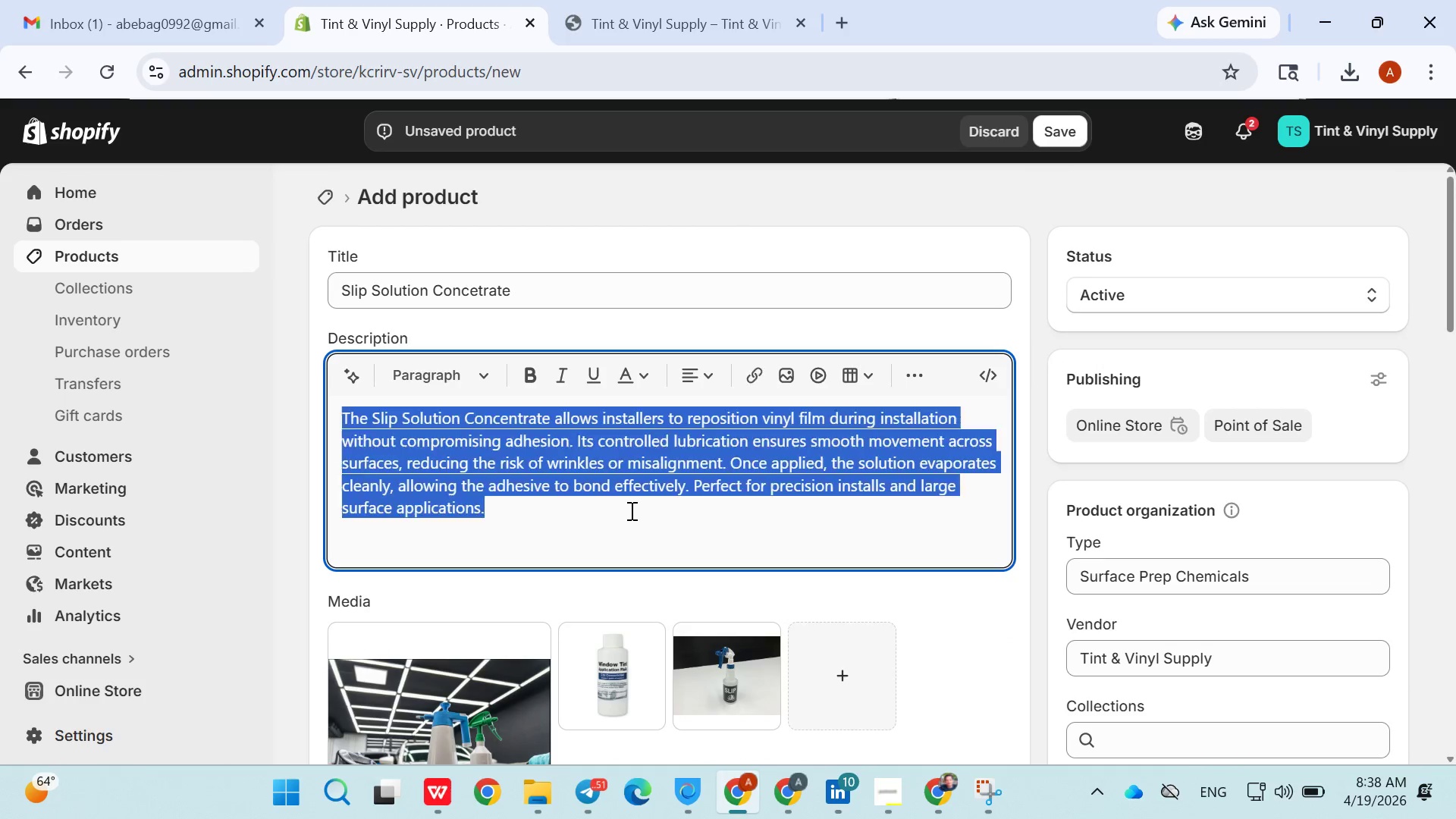 
triple_click([630, 510])
 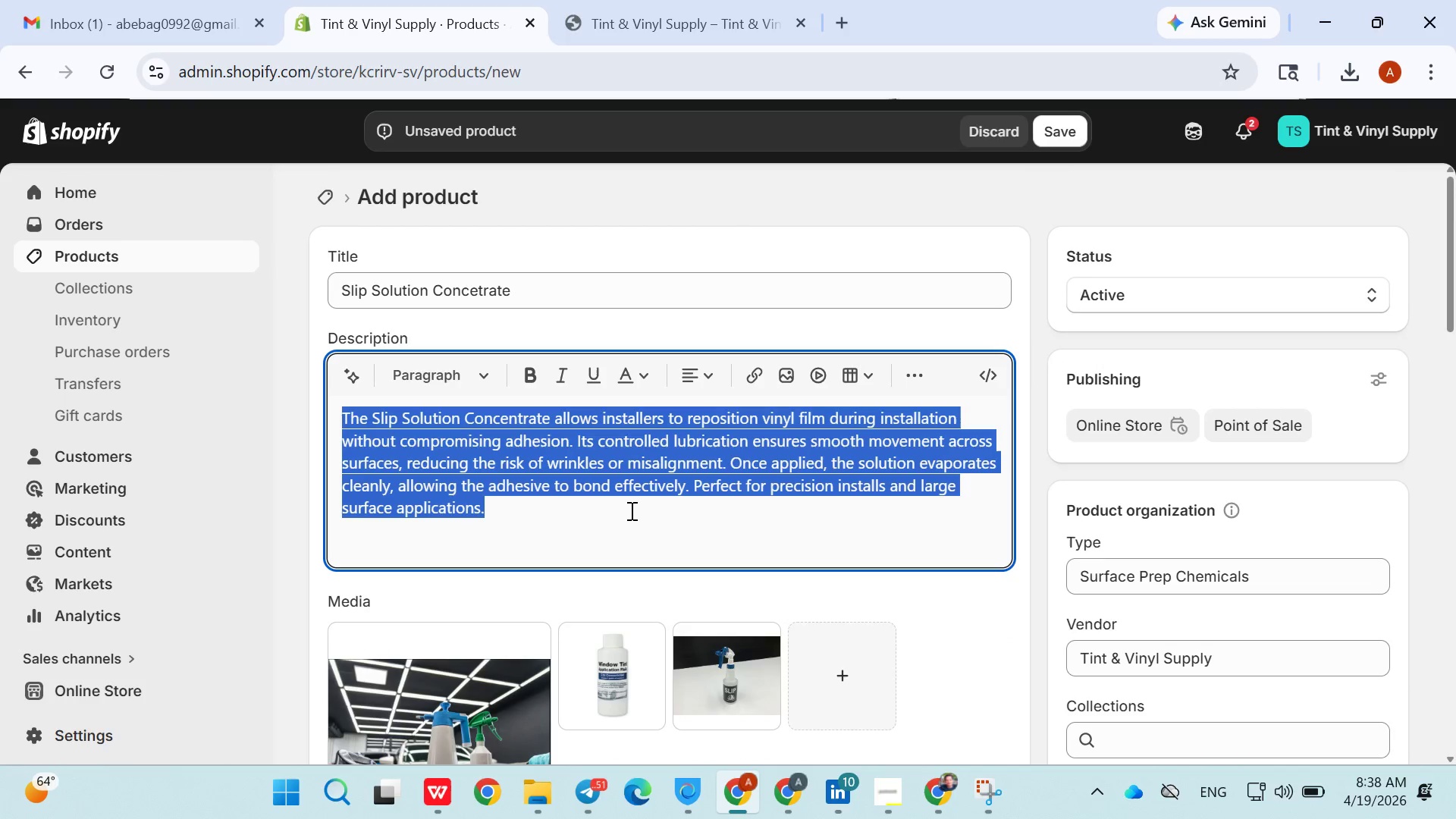 
triple_click([630, 510])
 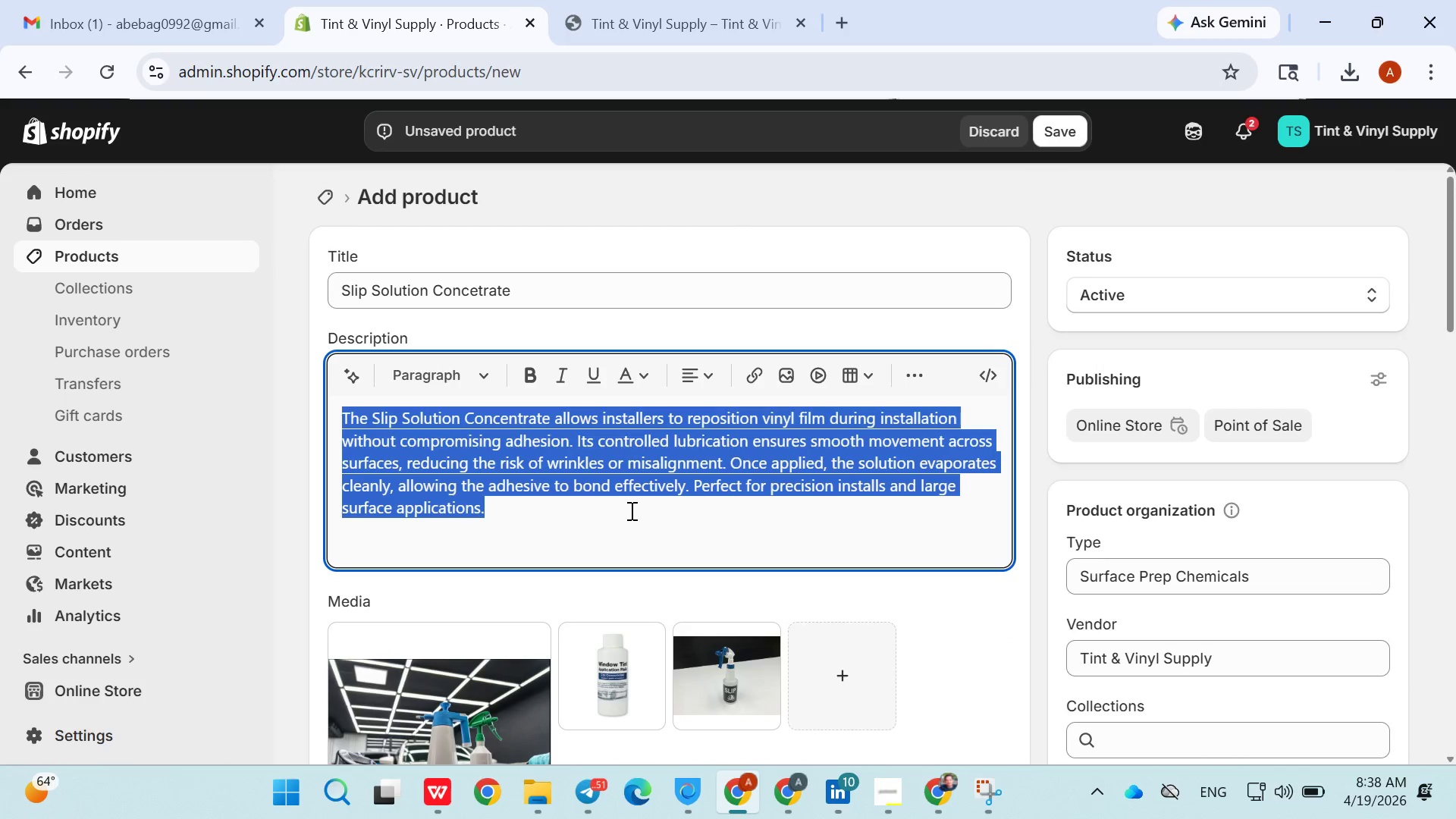 
triple_click([630, 510])
 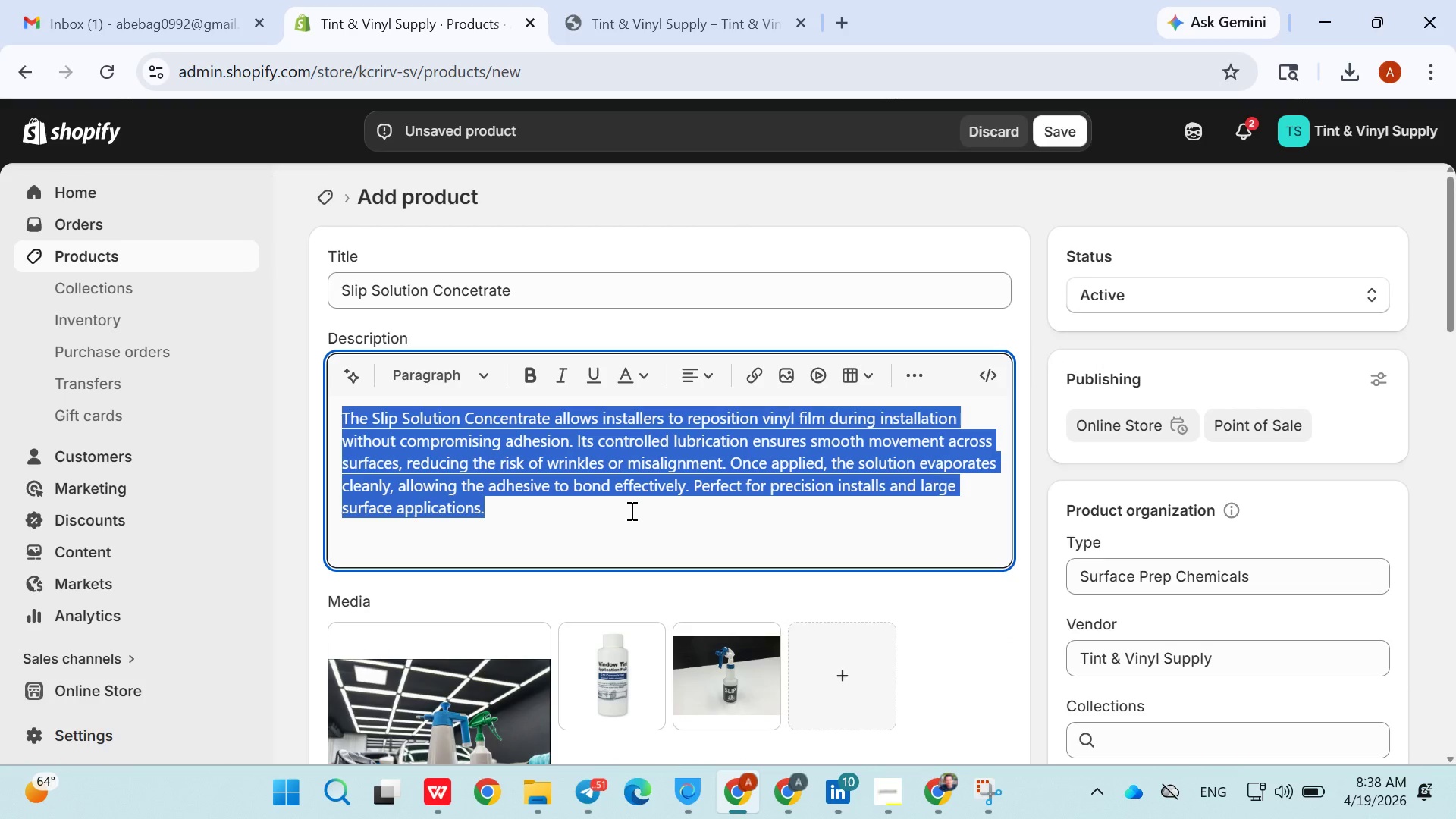 
triple_click([630, 510])
 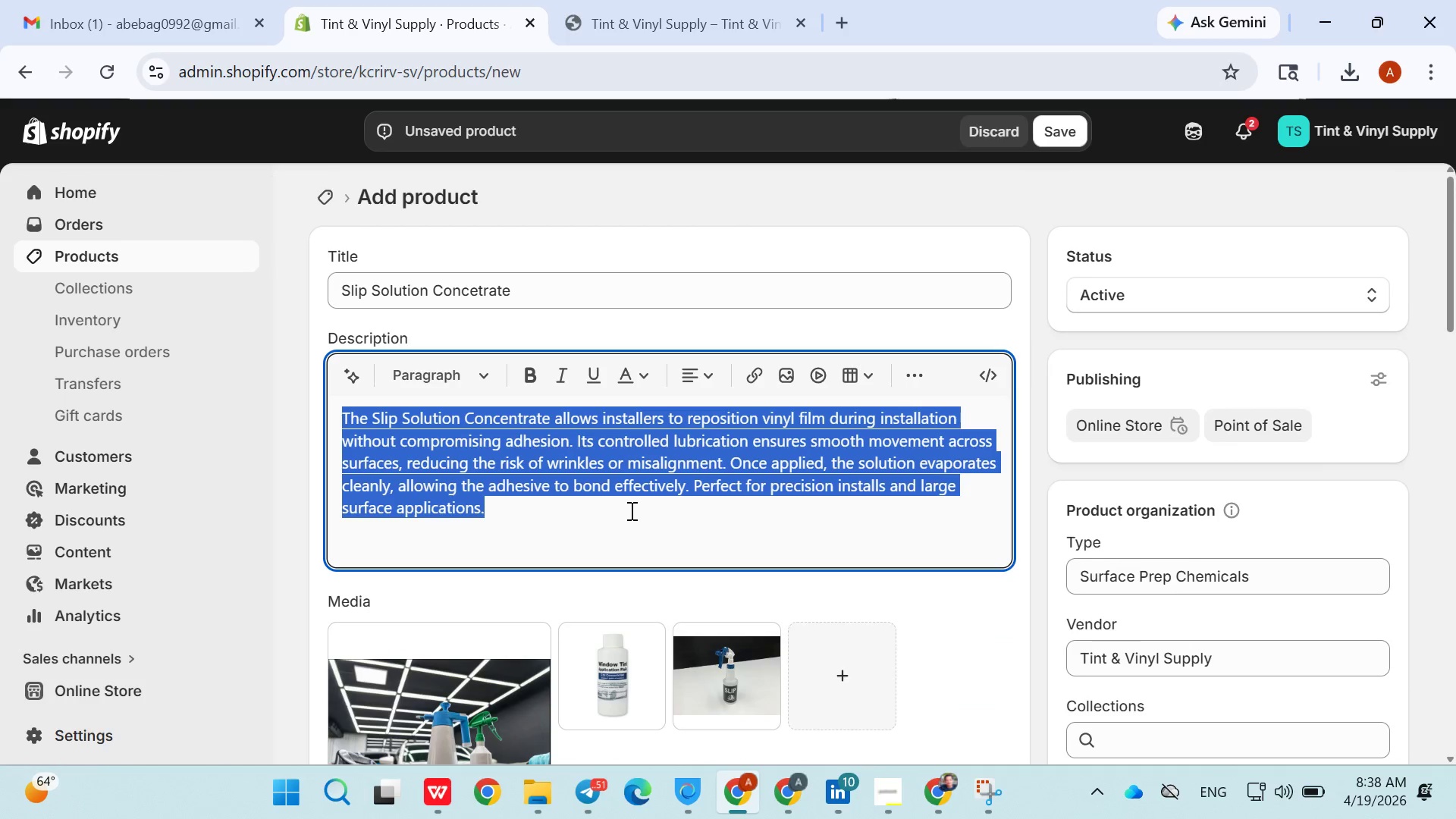 
left_click_drag(start_coordinate=[630, 510], to_coordinate=[619, 512])
 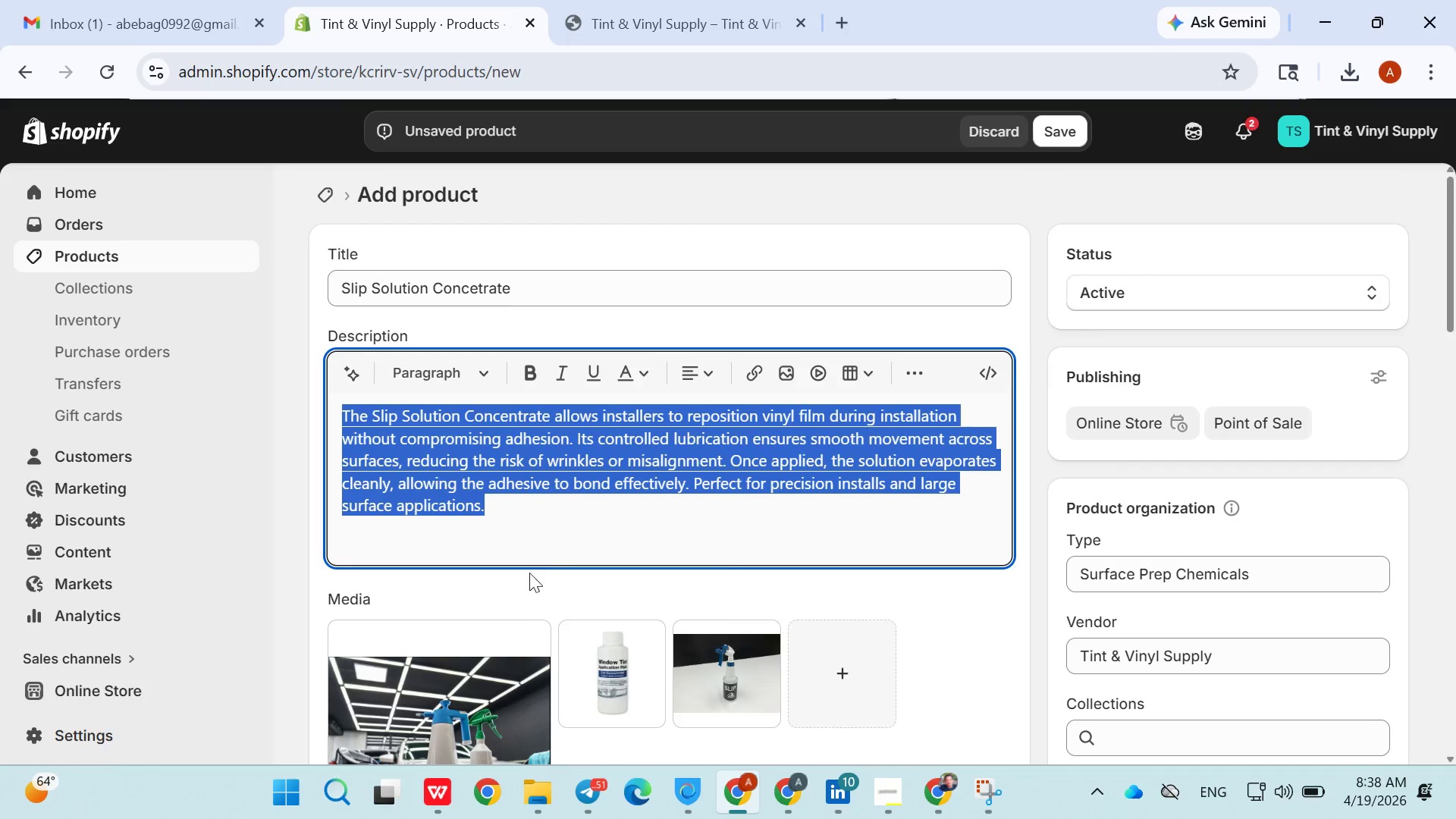 
scroll: coordinate [630, 510], scroll_direction: none, amount: 0.0
 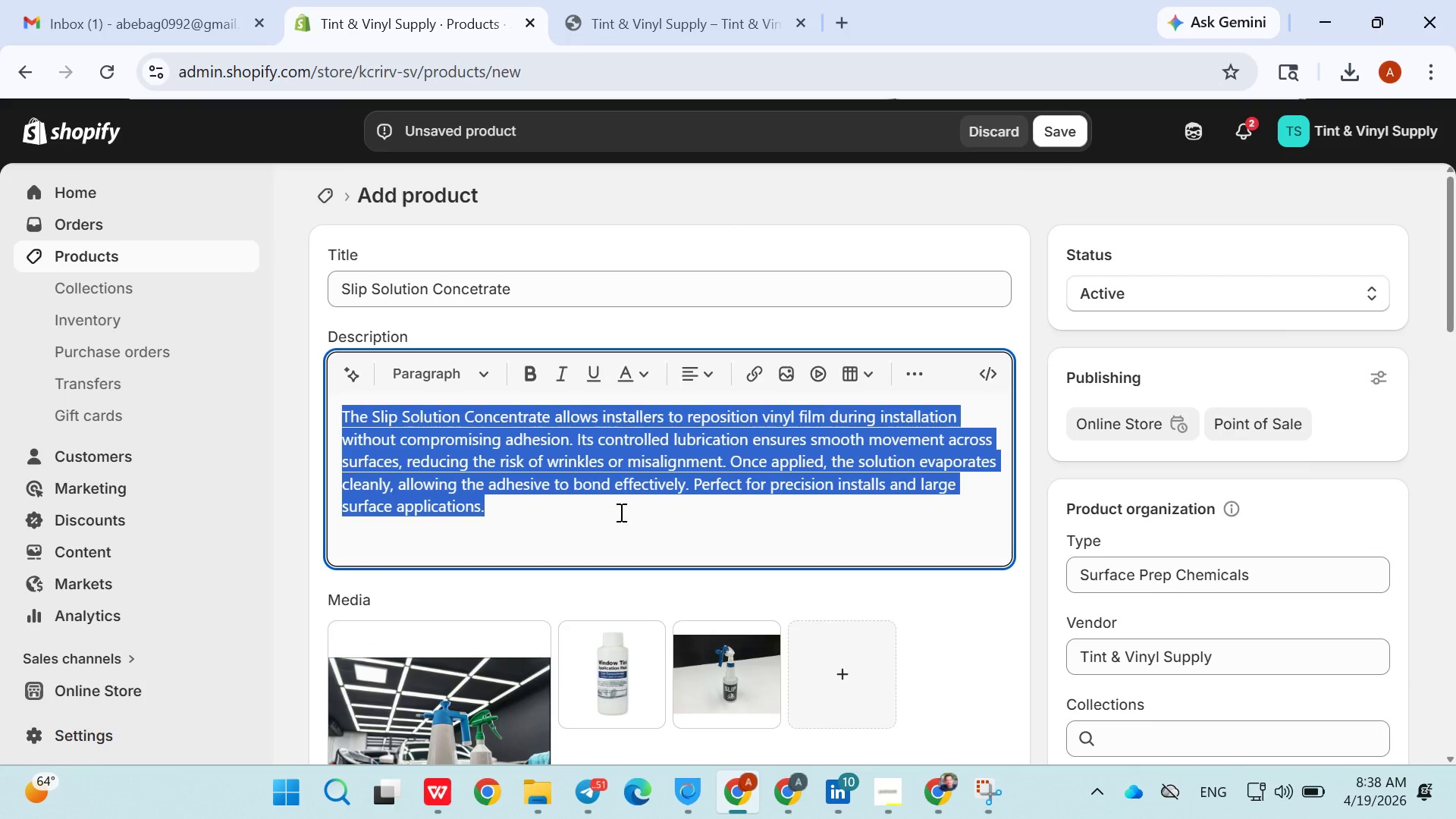 
double_click([619, 513])
 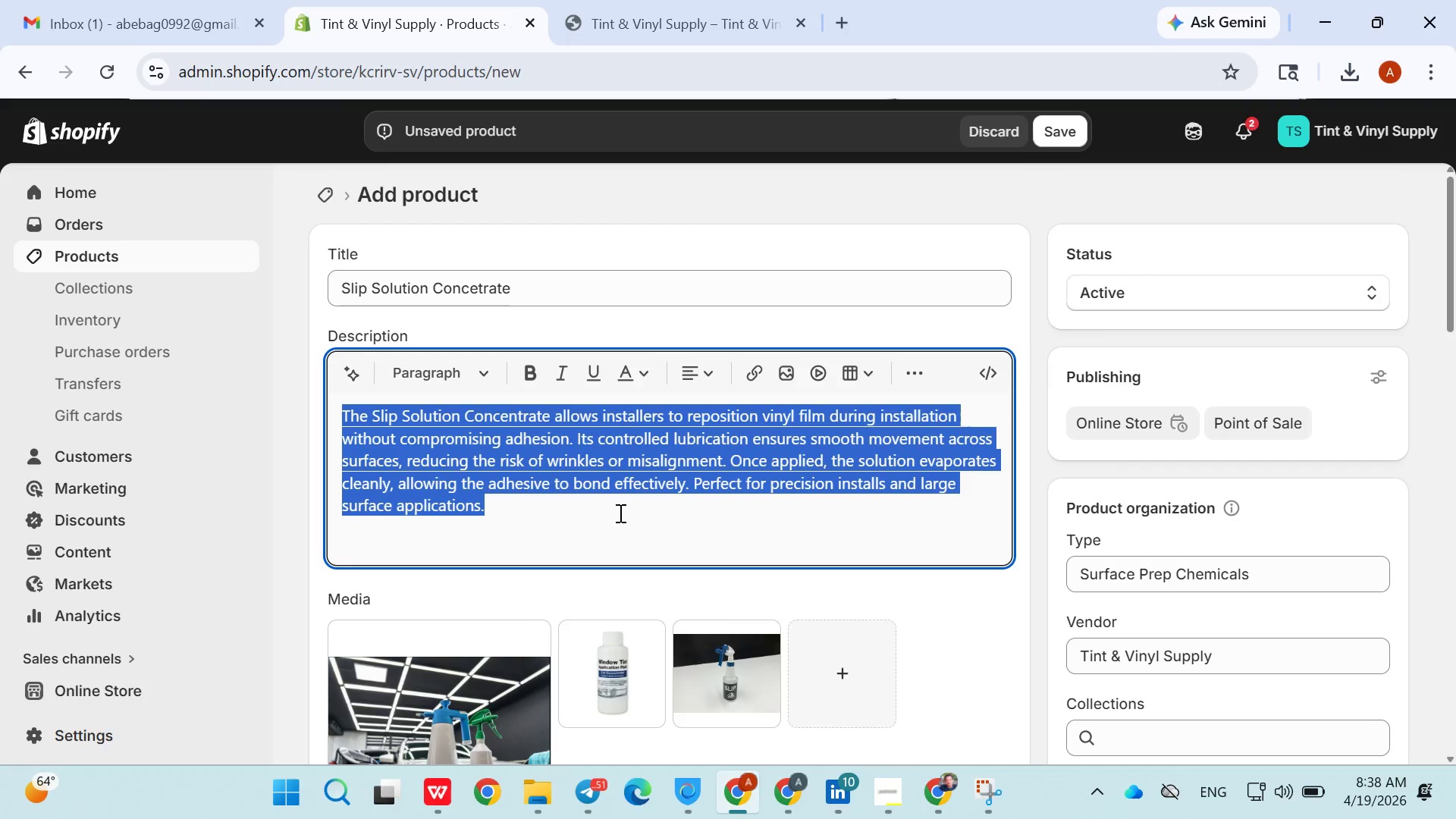 
triple_click([619, 513])
 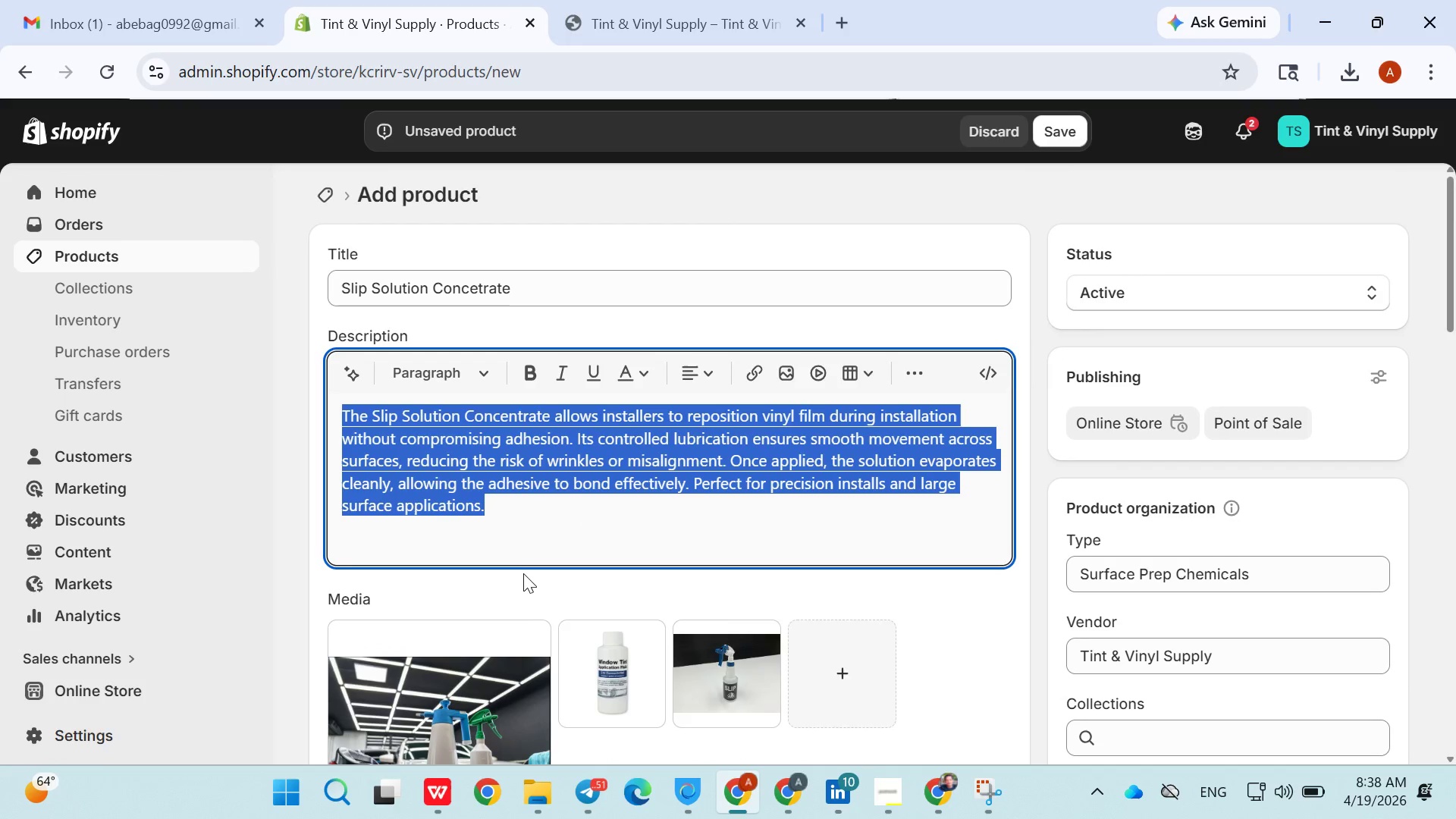 
left_click([523, 575])
 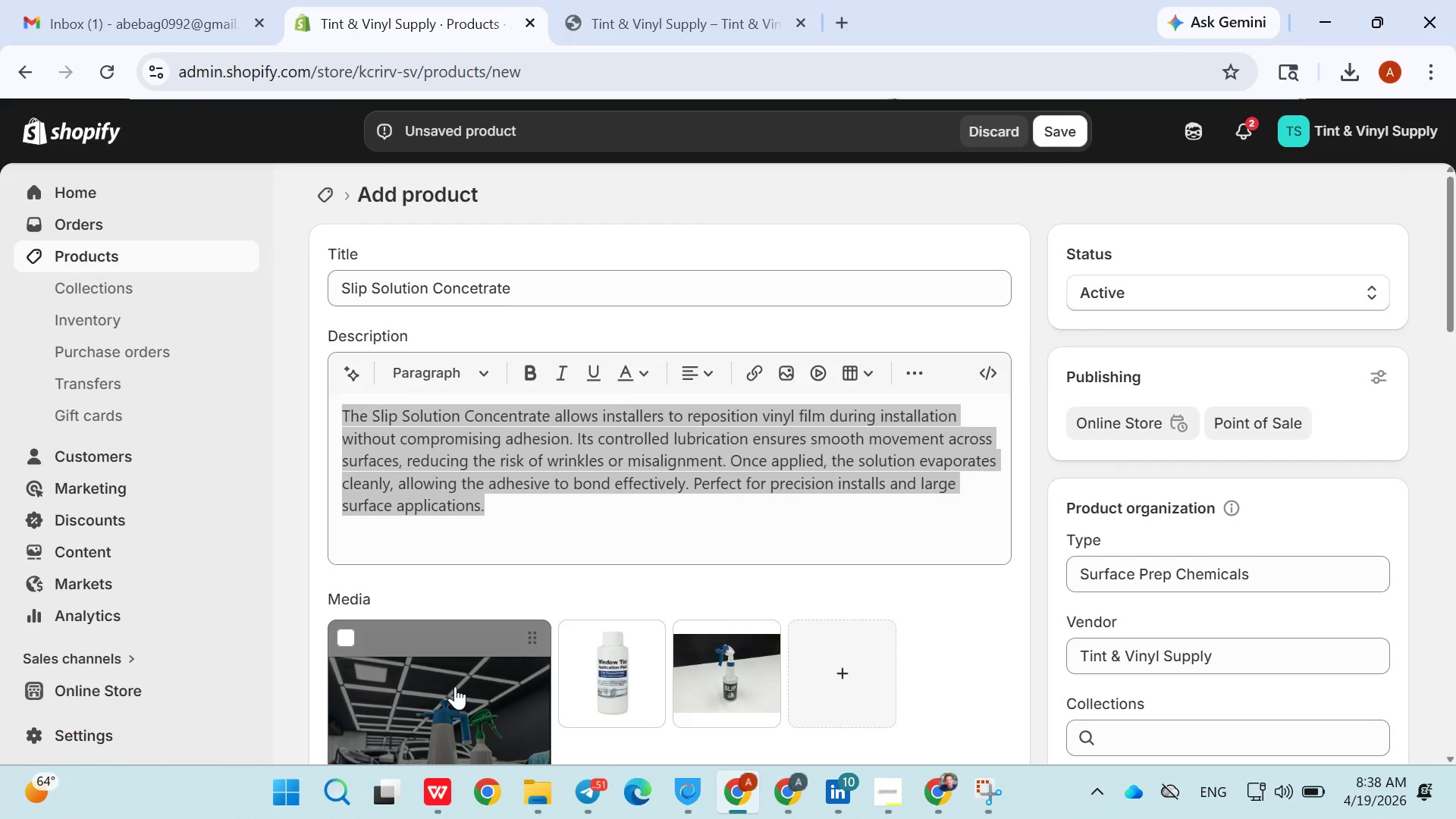 
double_click([455, 686])
 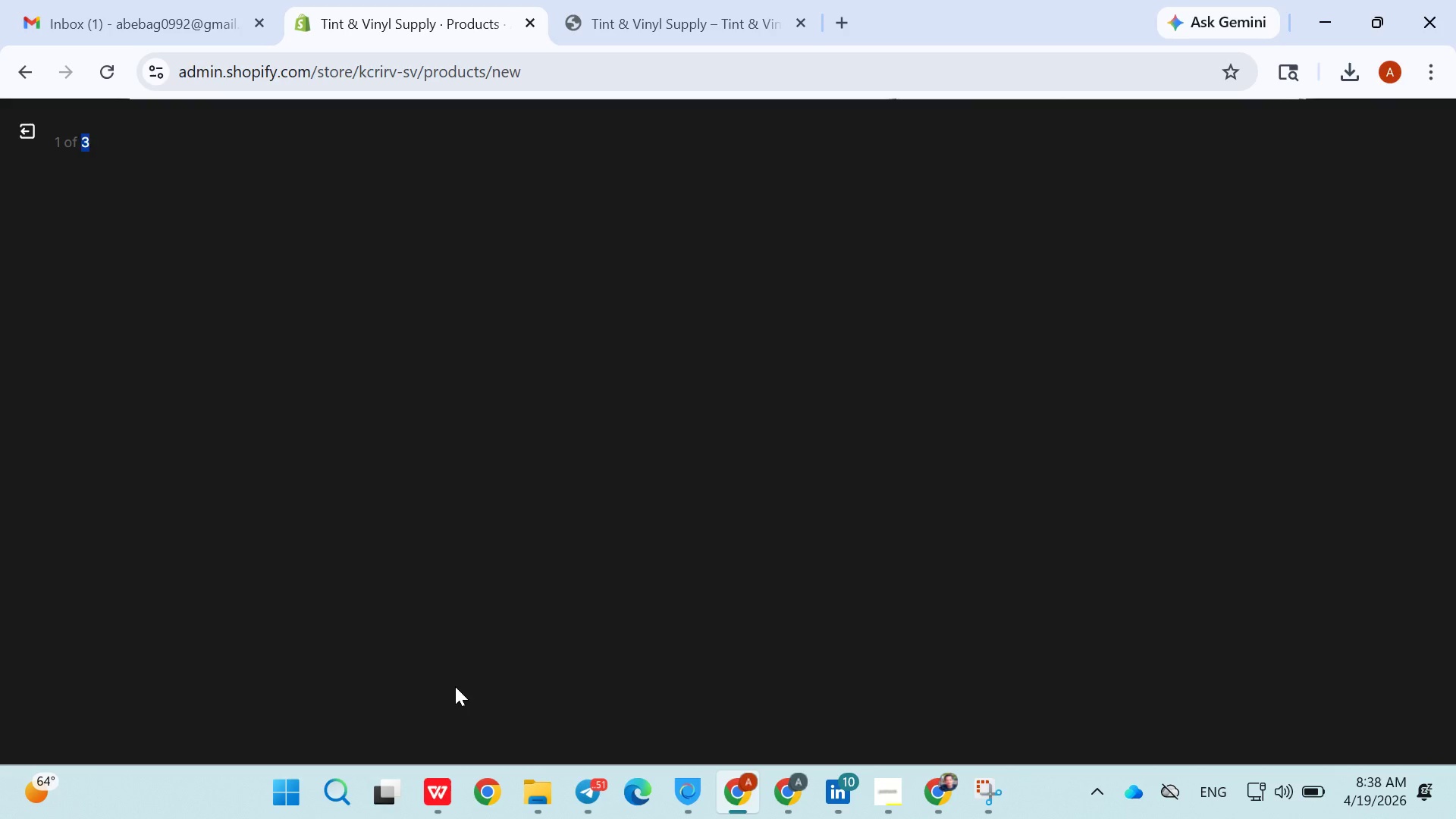 
double_click([455, 686])
 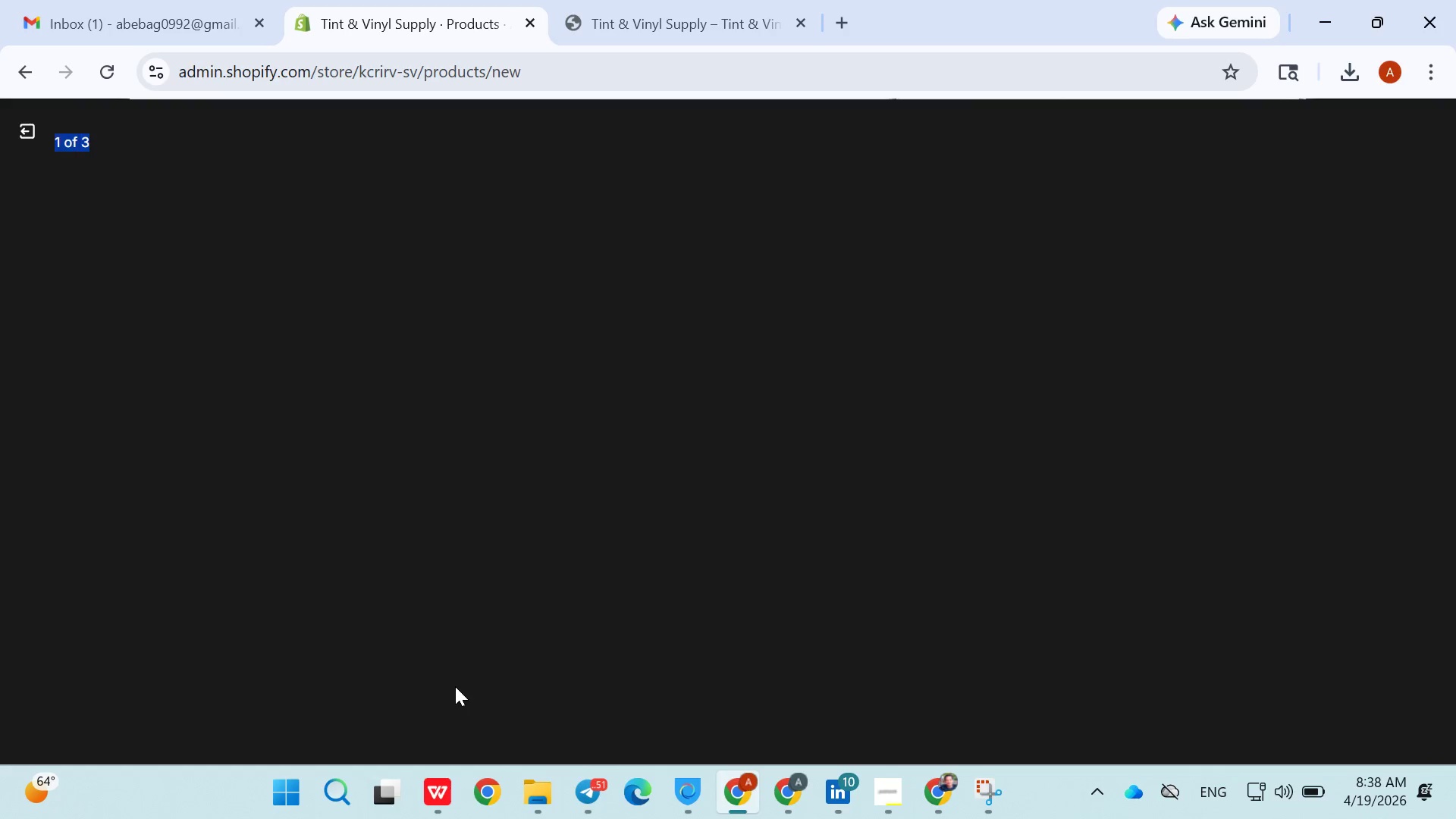 
double_click([455, 686])
 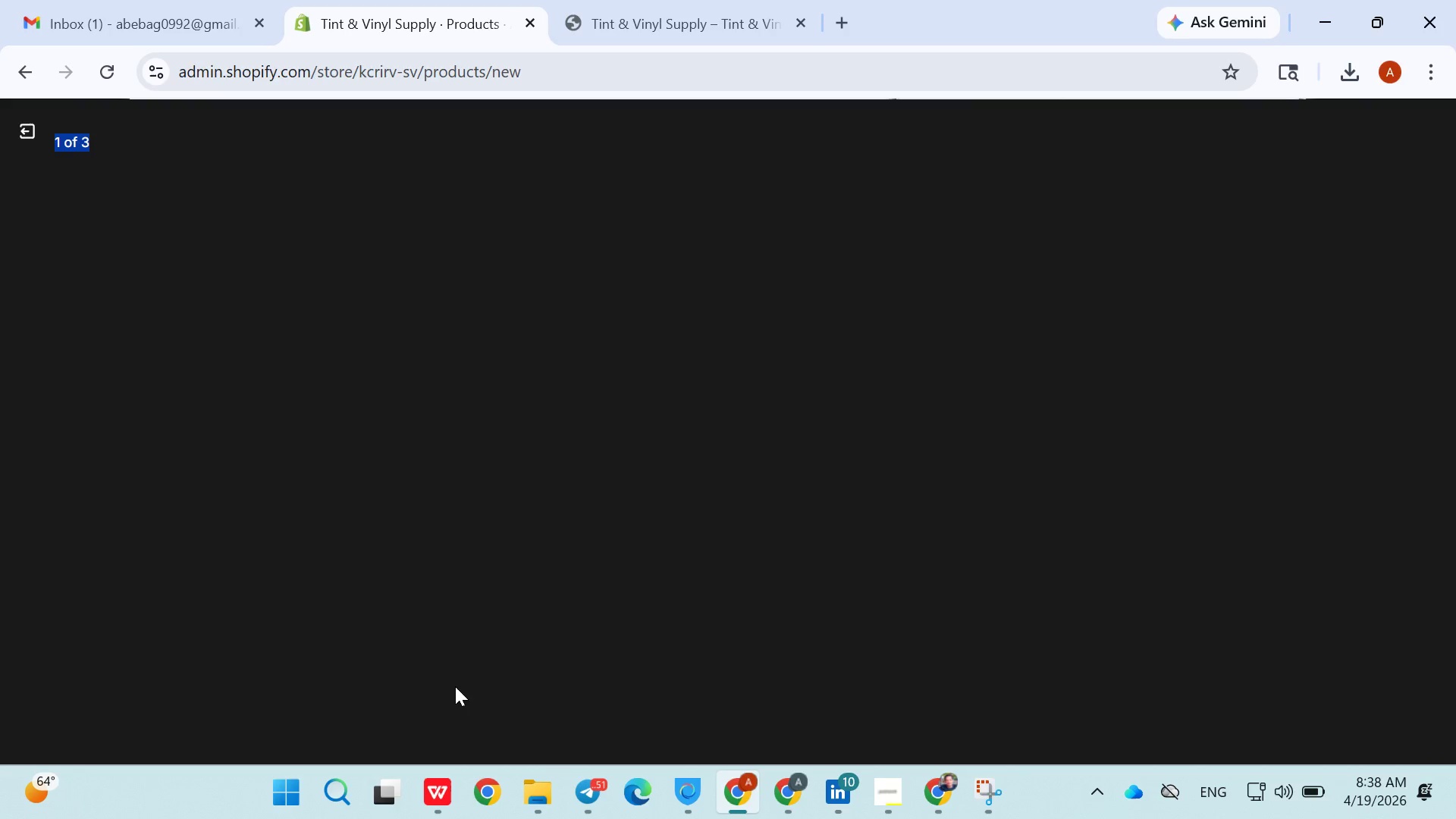 
triple_click([455, 686])
 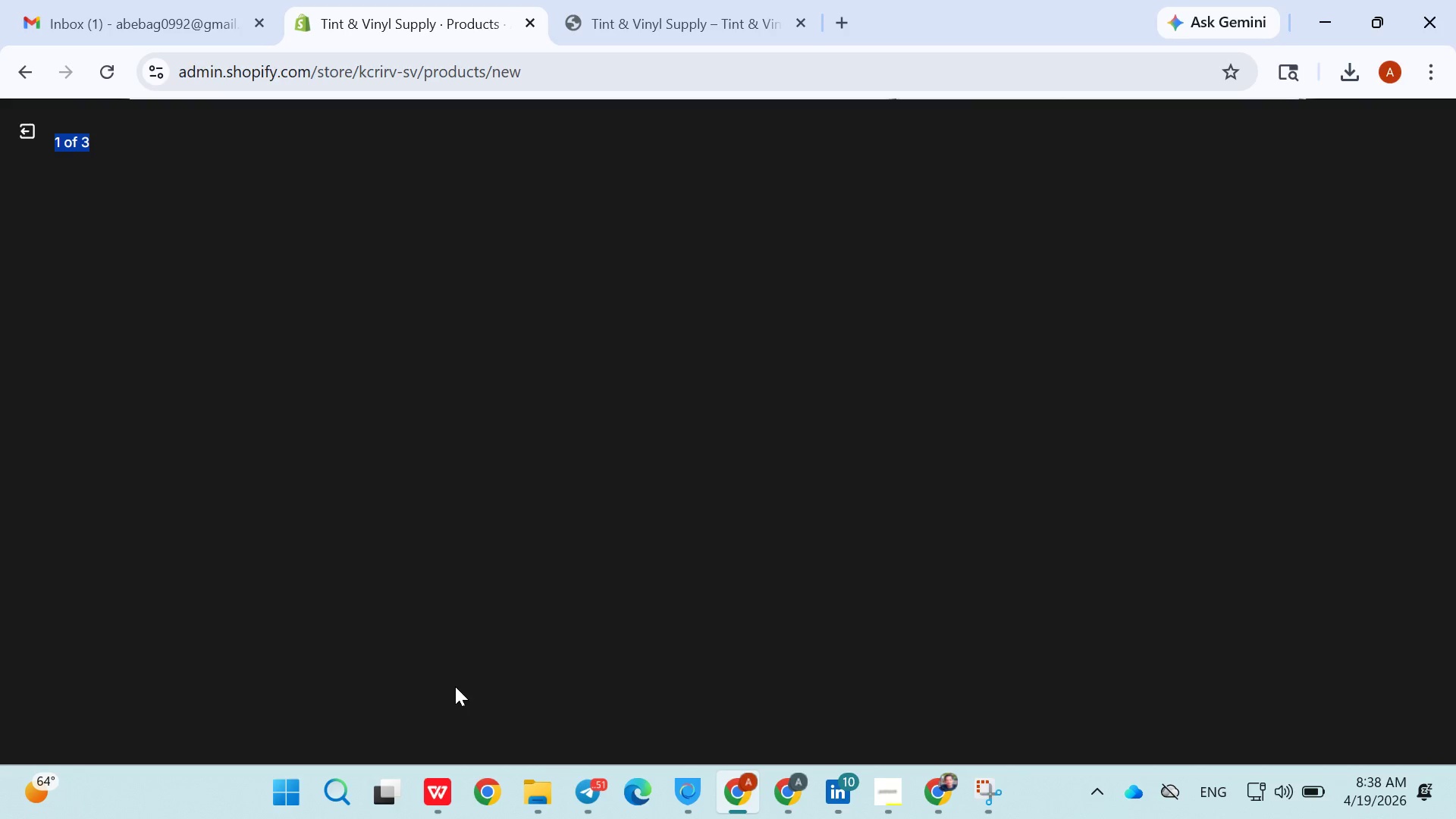 
triple_click([455, 686])
 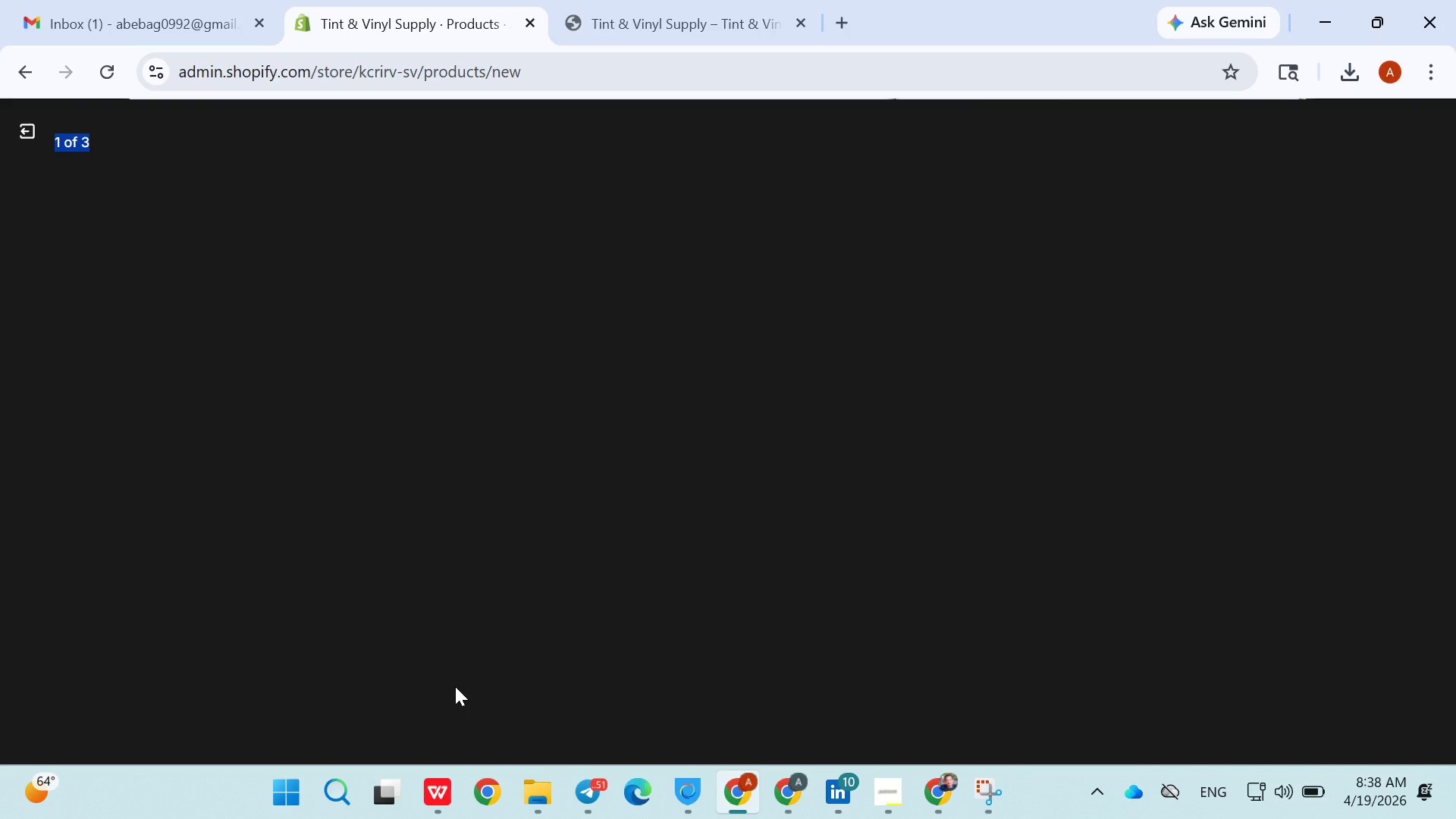 
triple_click([455, 686])
 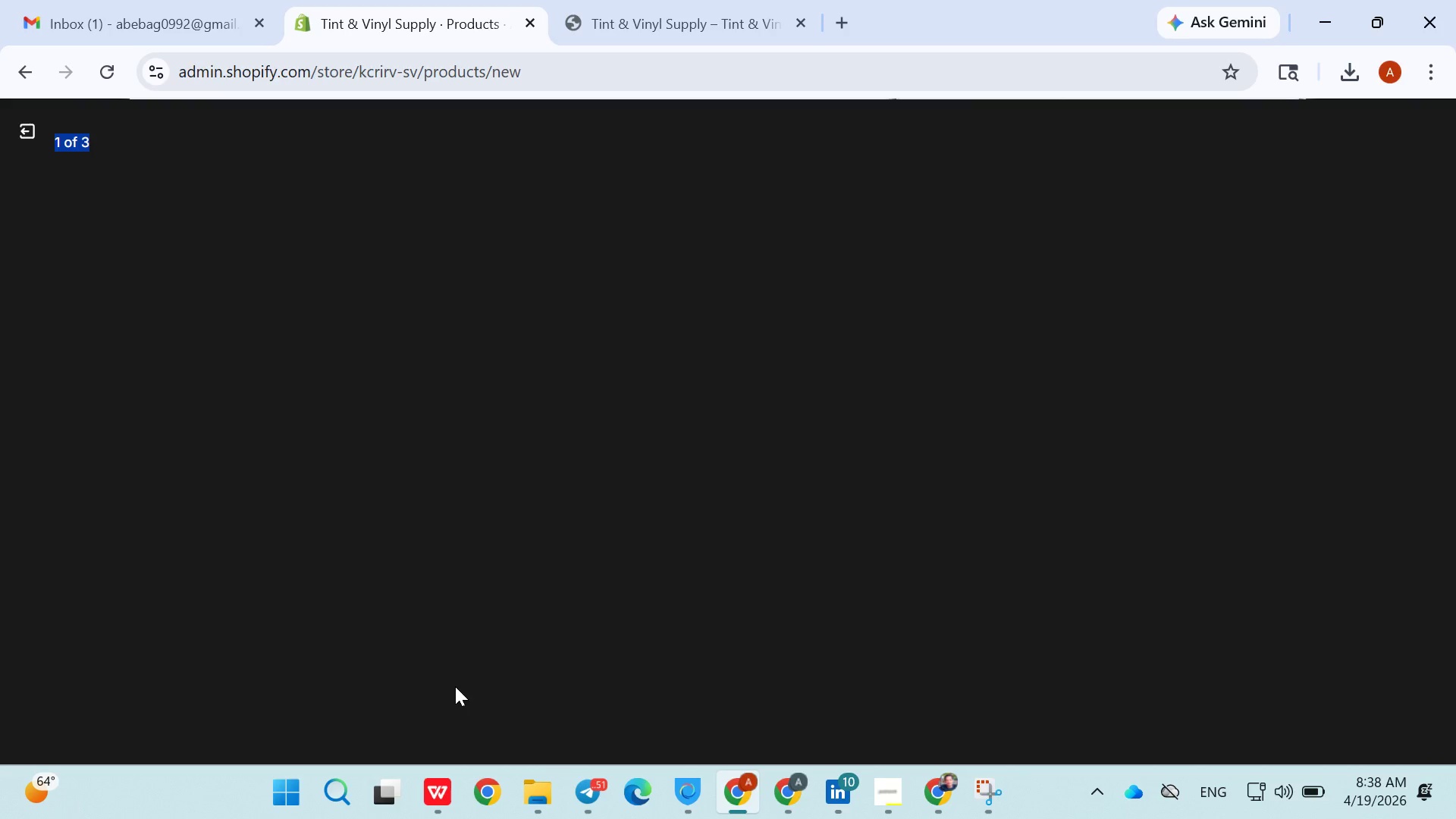 
triple_click([455, 686])
 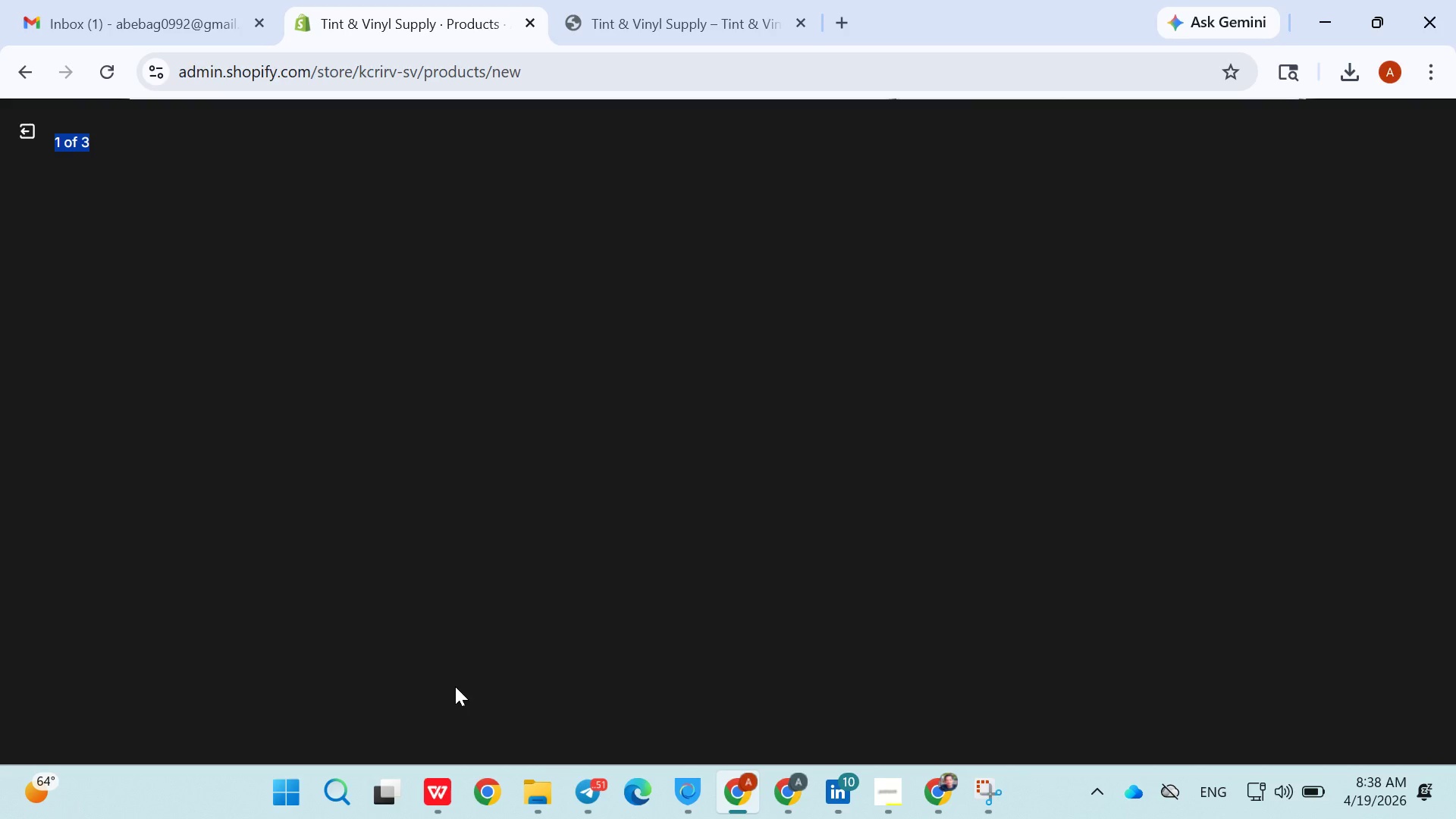 
triple_click([455, 686])
 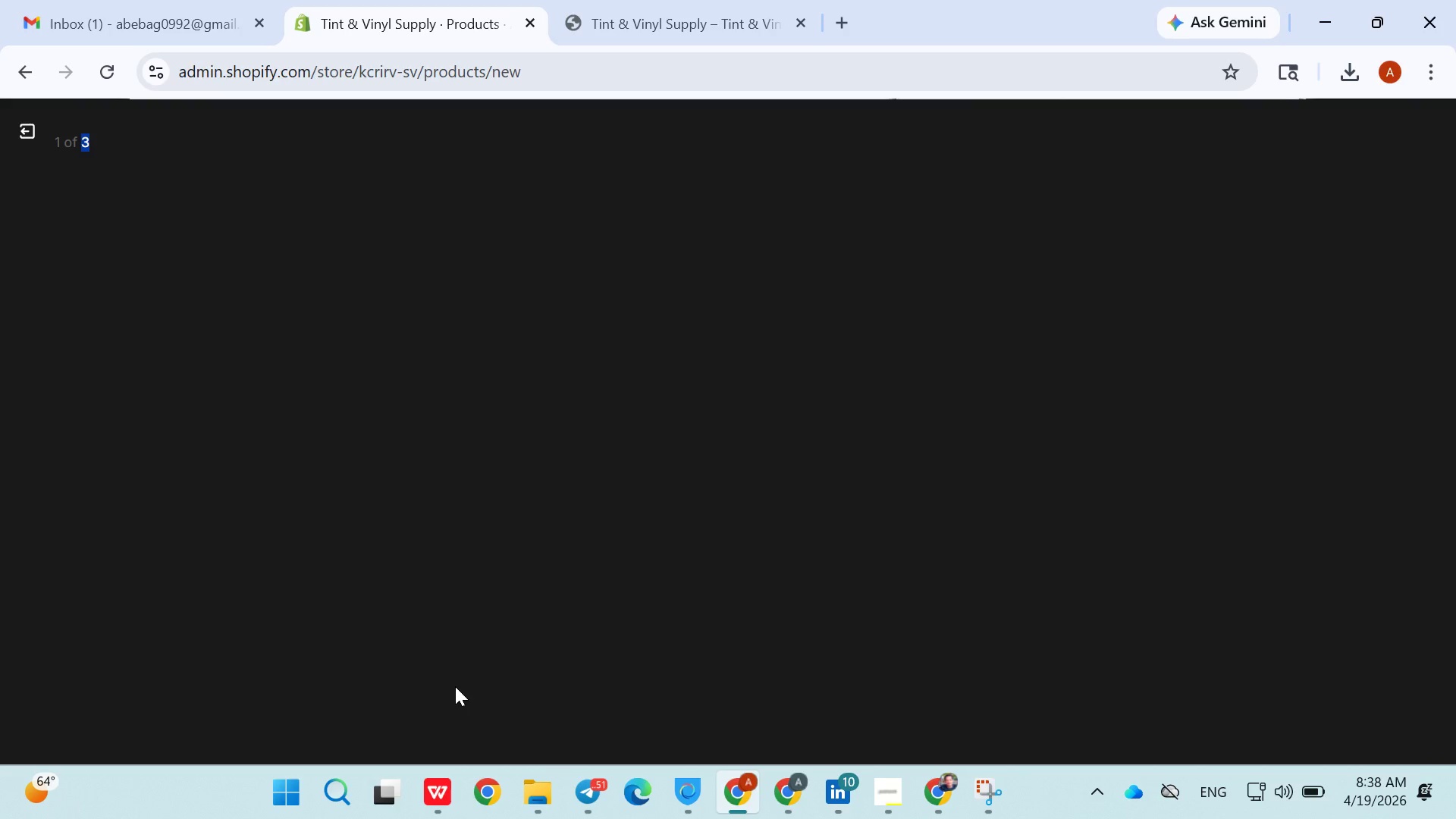 
double_click([455, 686])
 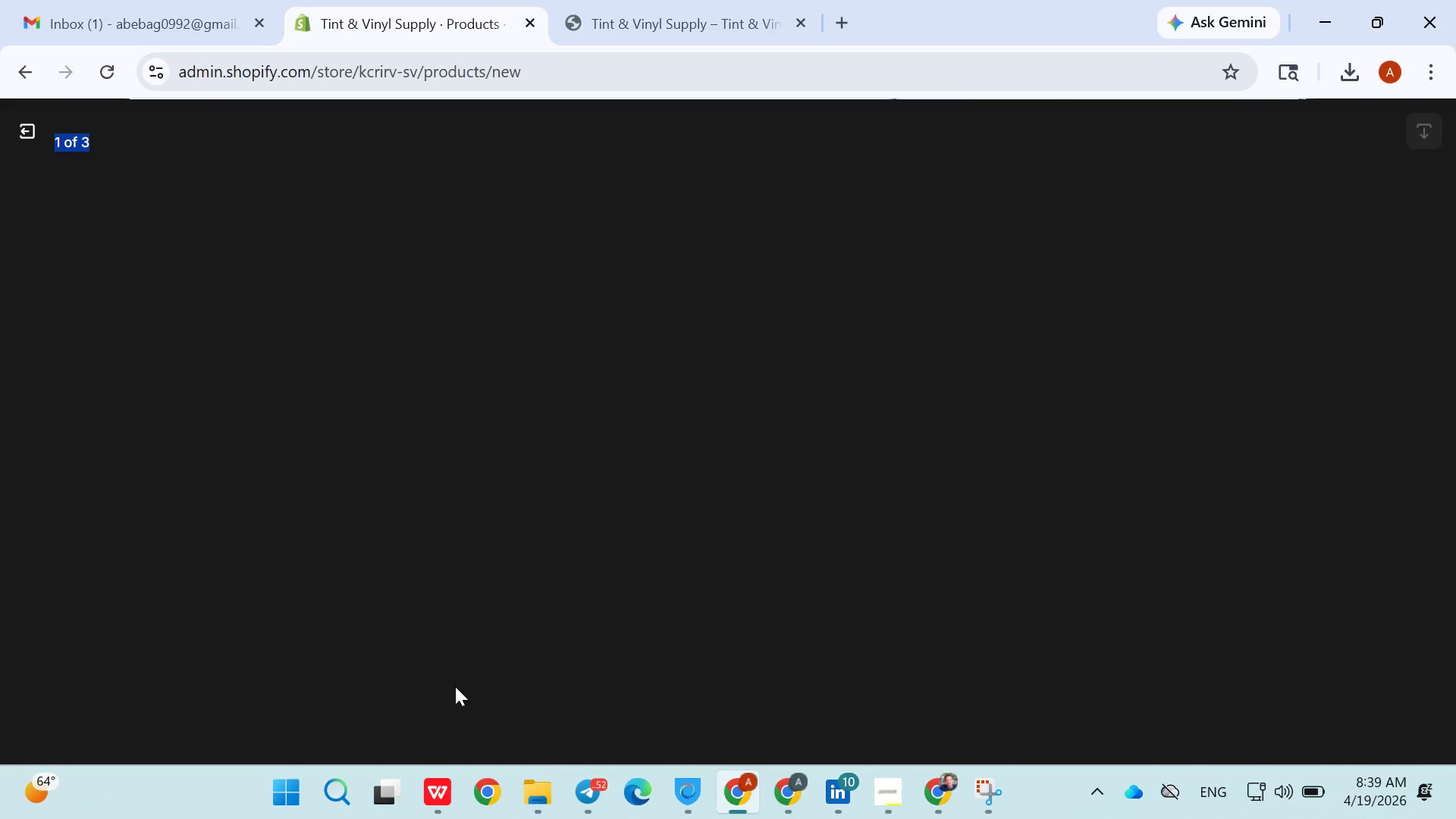 
left_click([455, 686])
 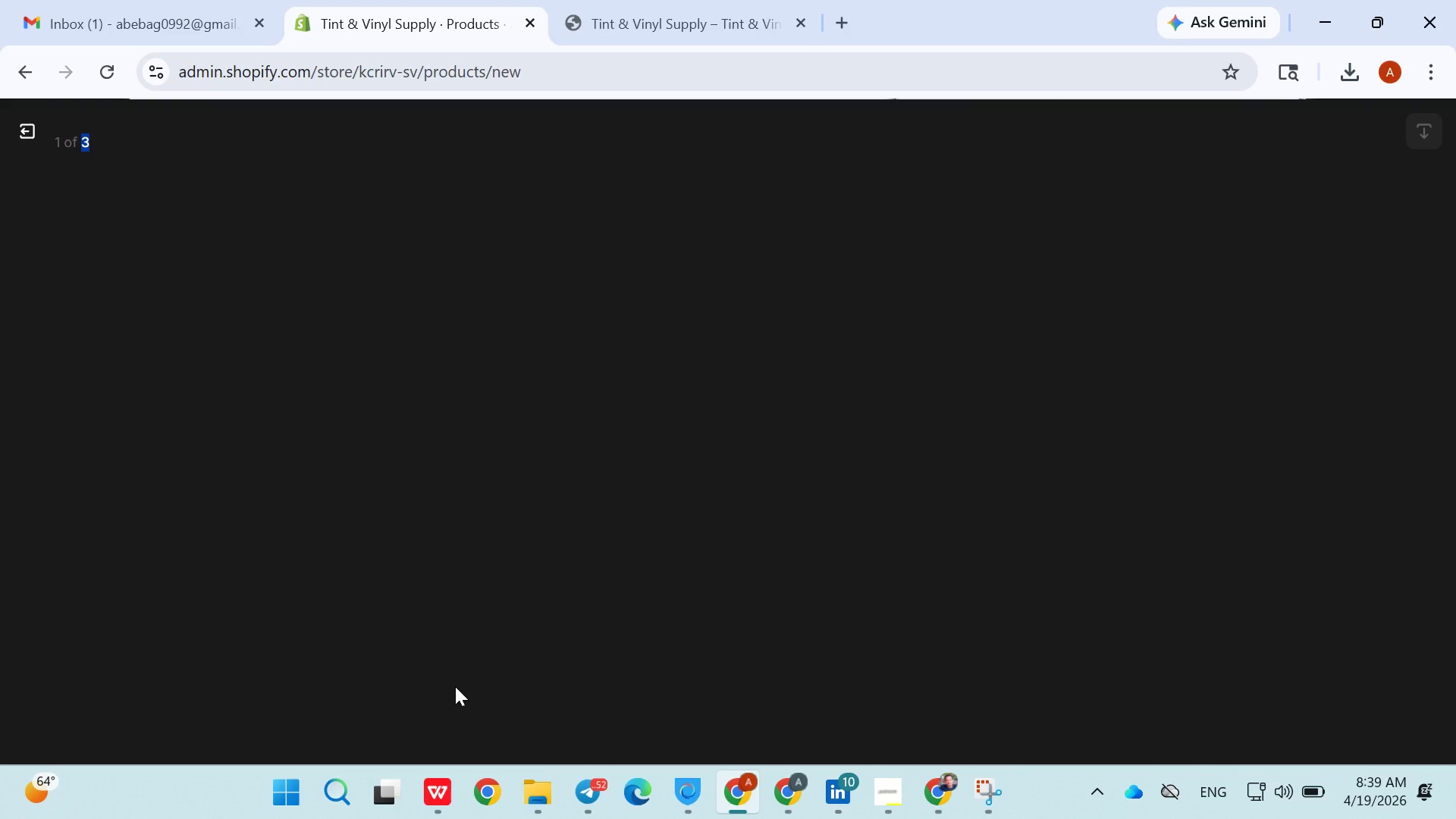 
triple_click([455, 686])
 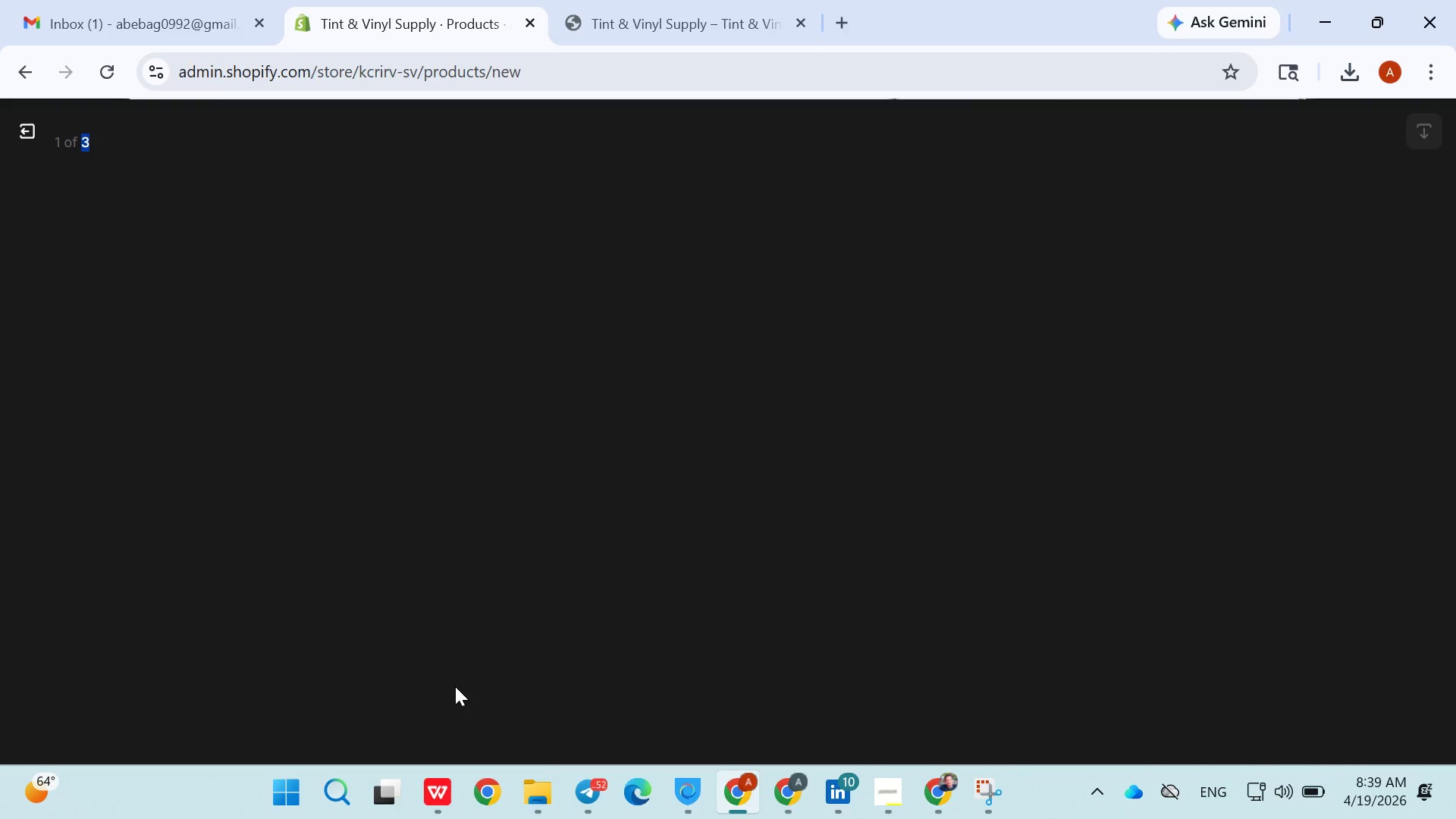 
double_click([455, 686])
 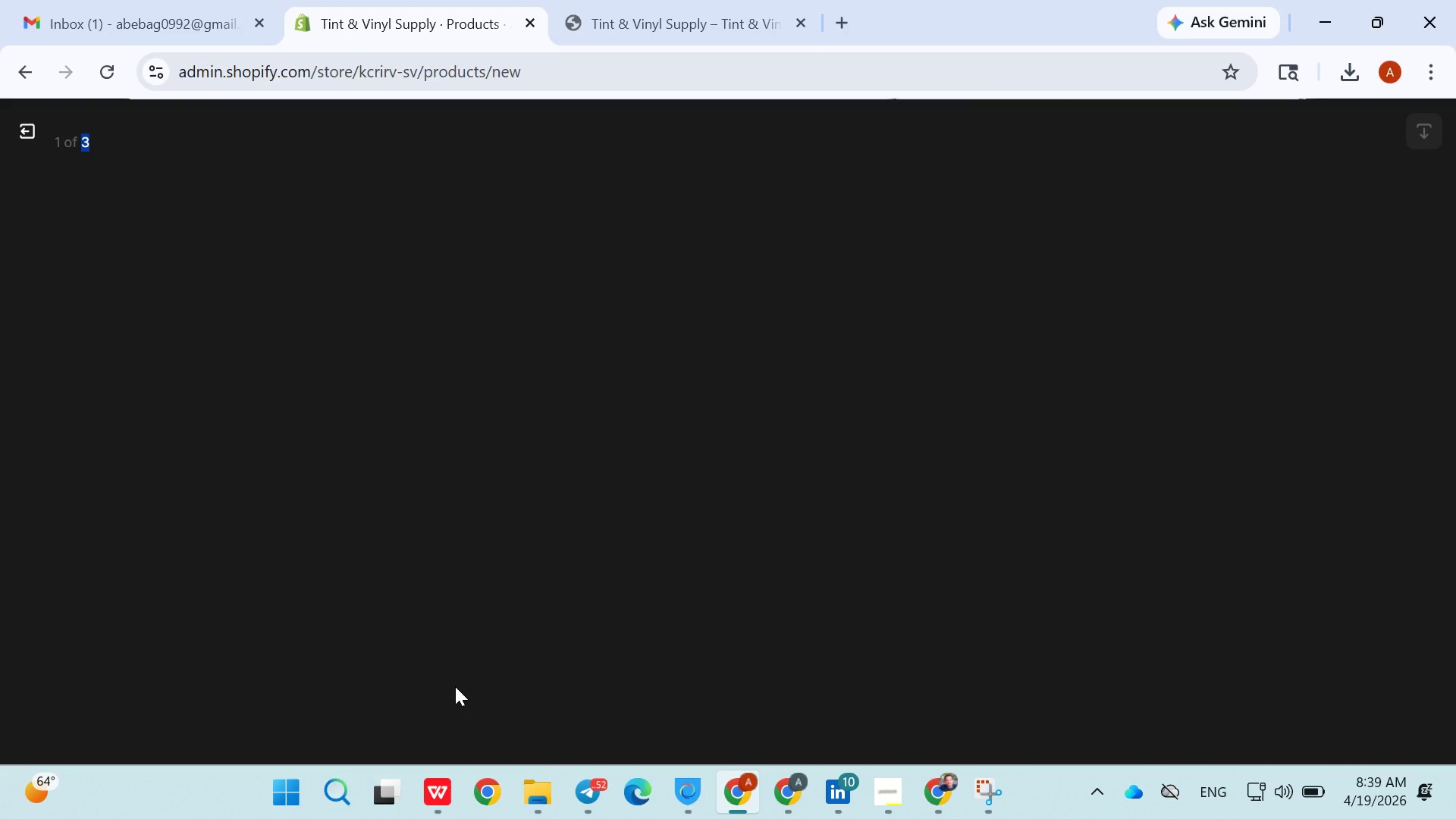 
wait(12.38)
 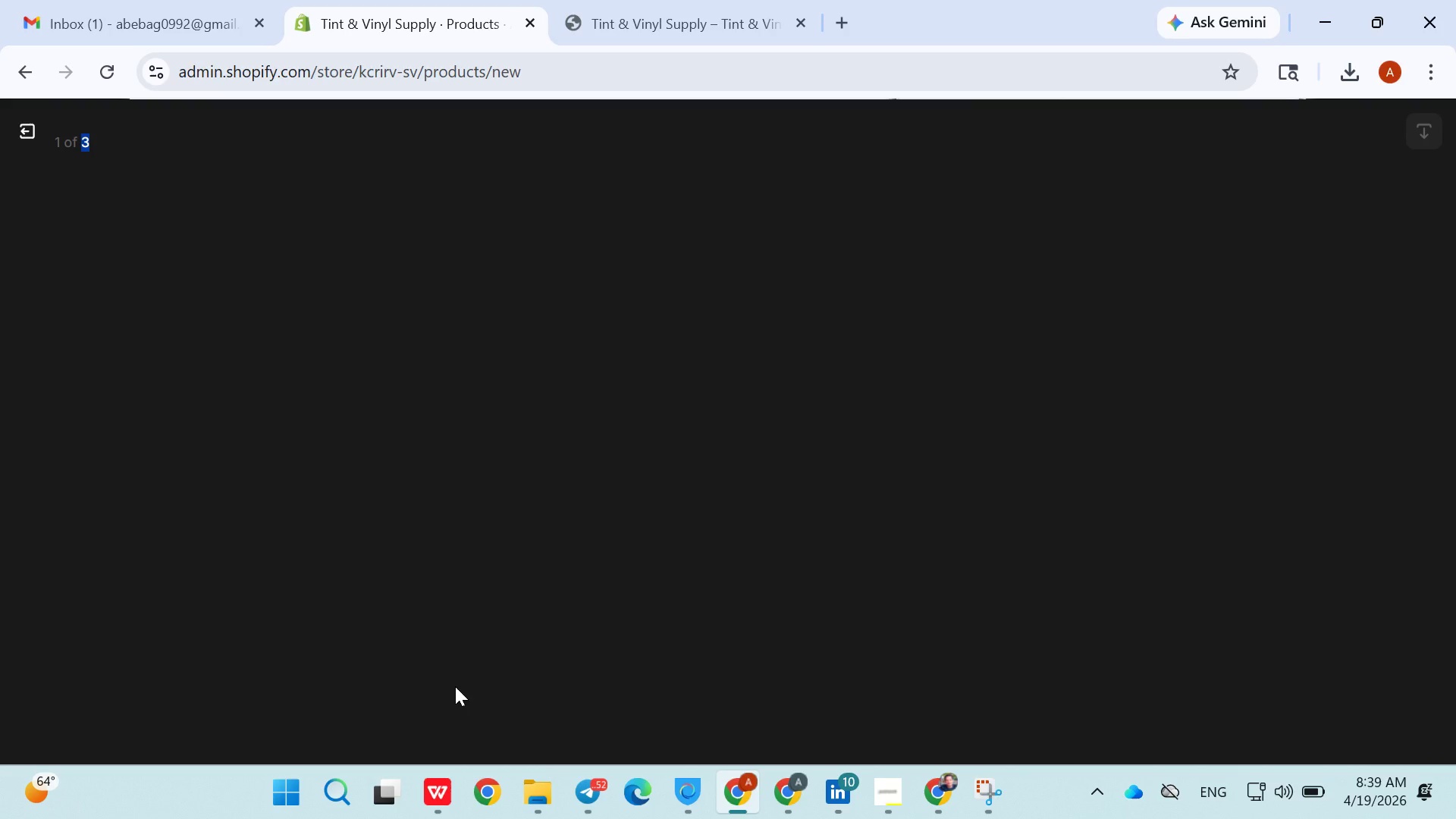 
left_click([455, 686])
 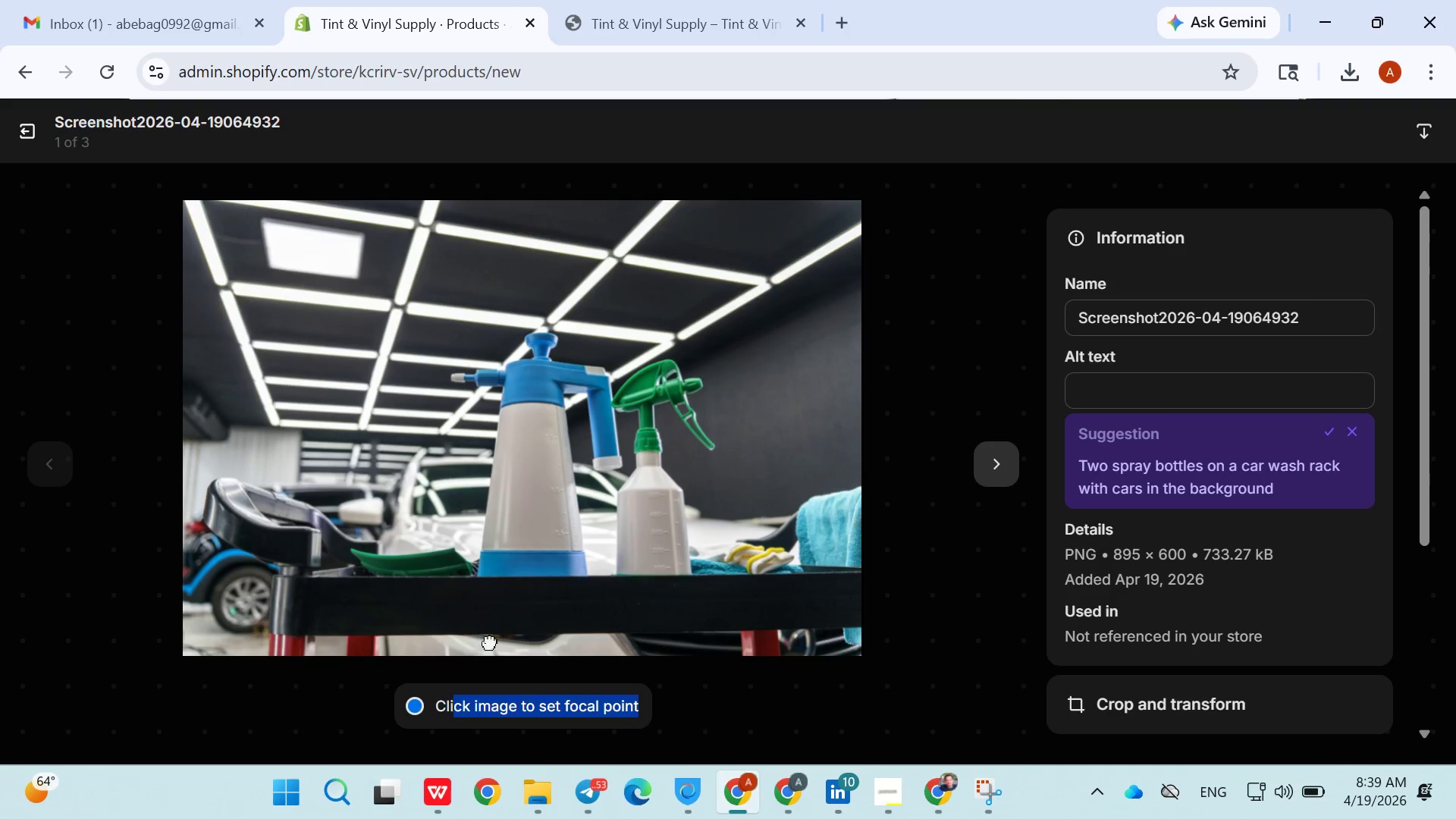 
left_click_drag(start_coordinate=[455, 686], to_coordinate=[482, 645])
 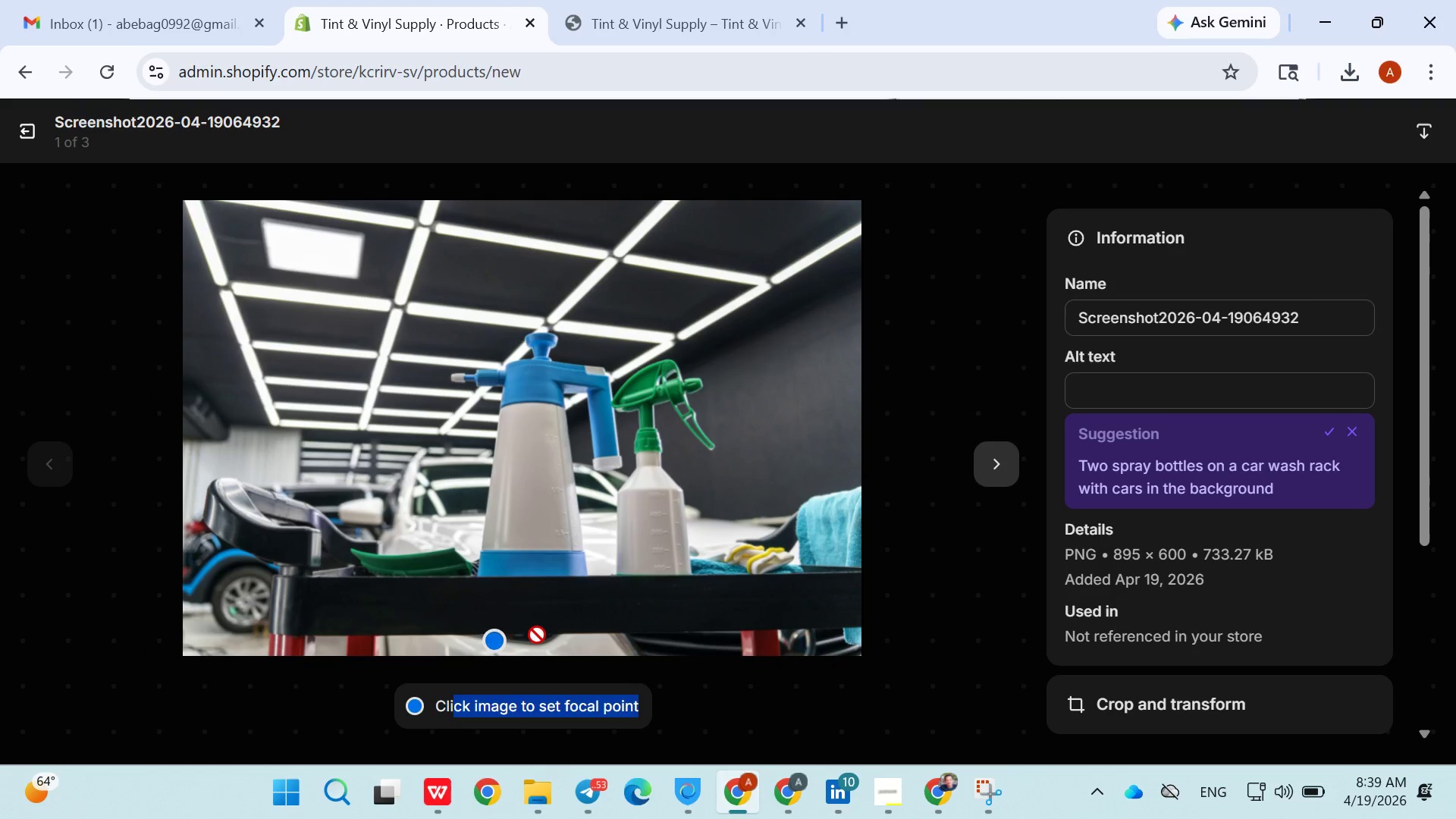 
left_click_drag(start_coordinate=[484, 644], to_coordinate=[493, 642])
 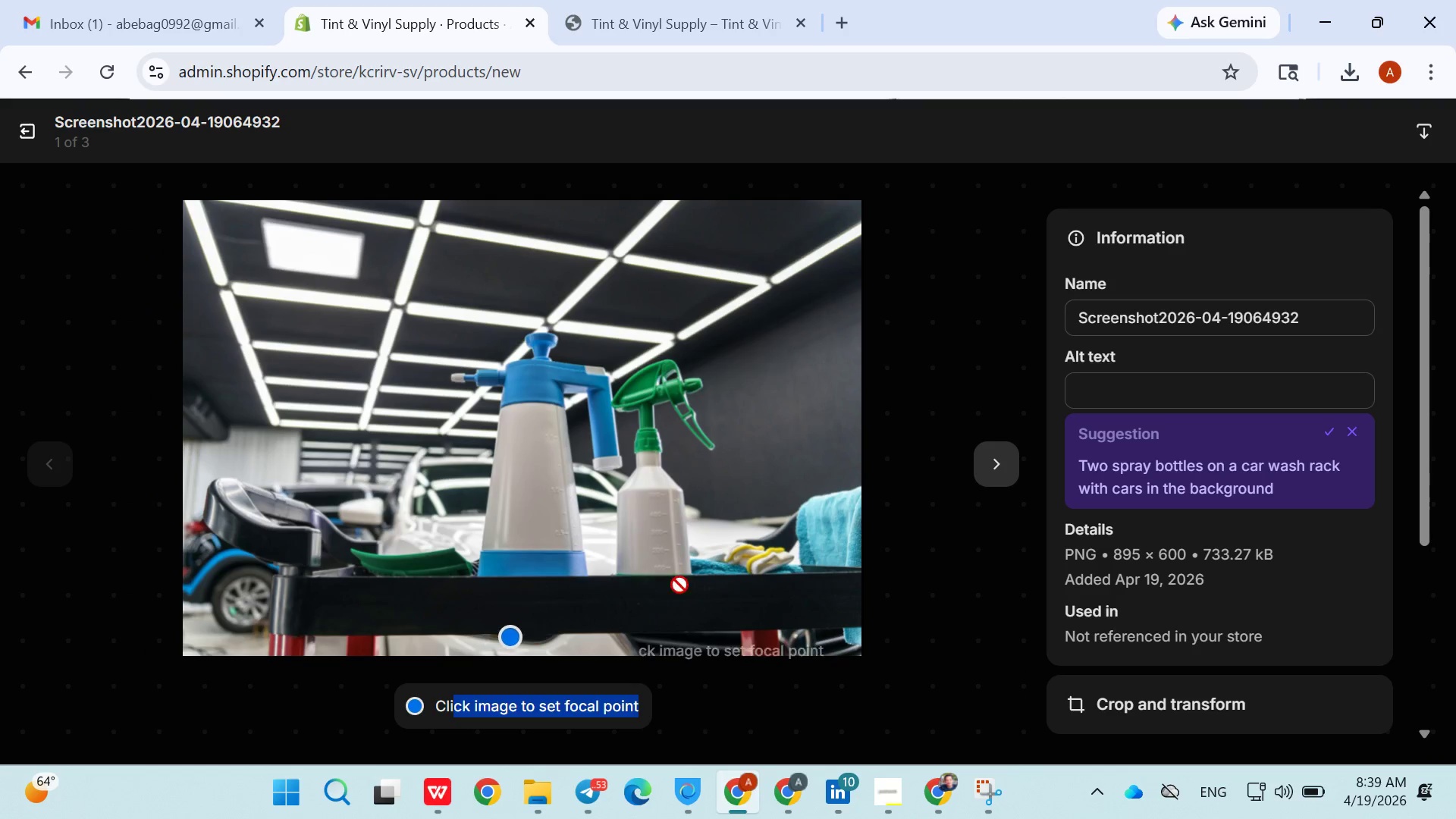 
left_click_drag(start_coordinate=[494, 640], to_coordinate=[893, 484])
 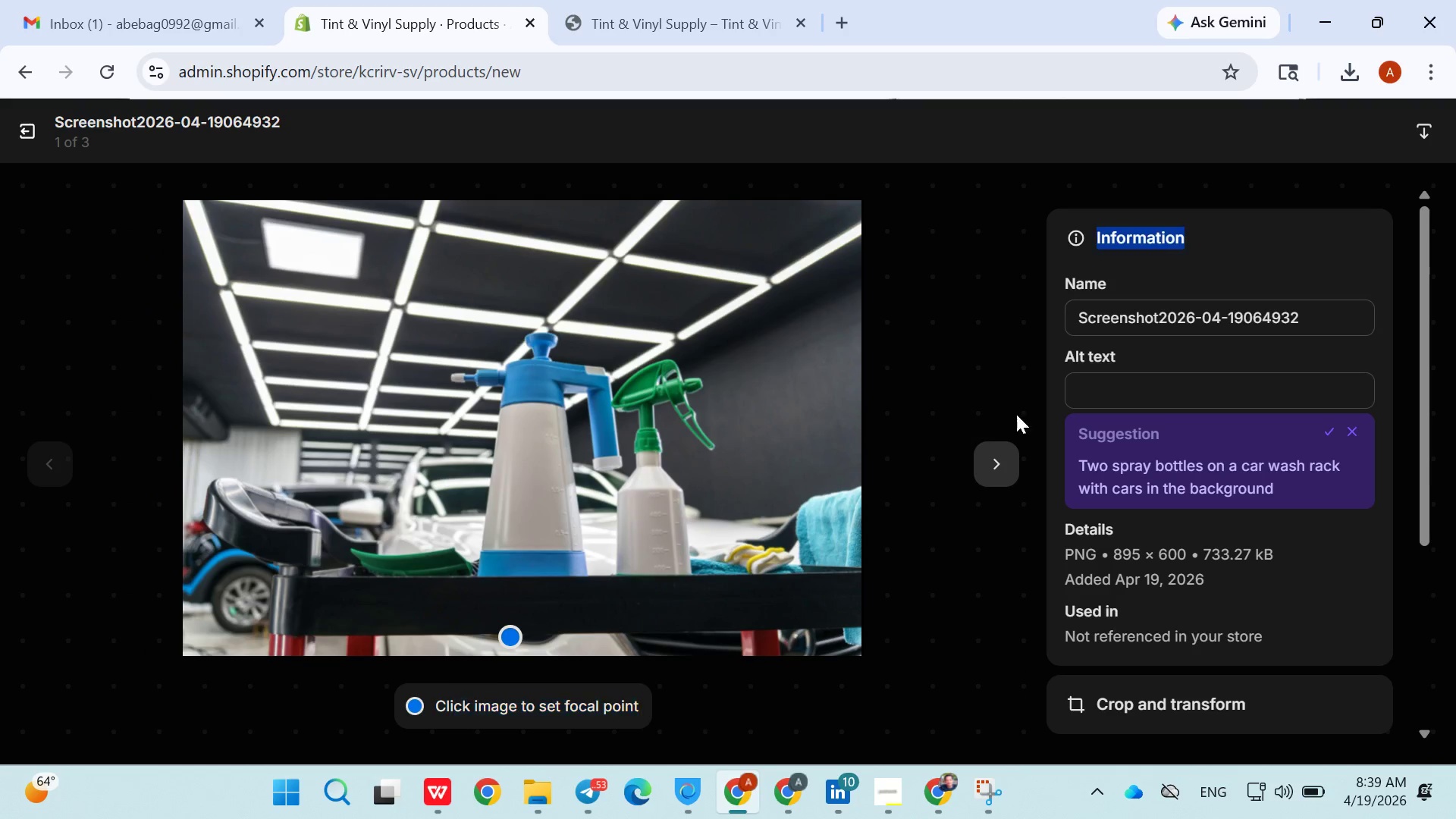 
left_click_drag(start_coordinate=[893, 484], to_coordinate=[1058, 415])
 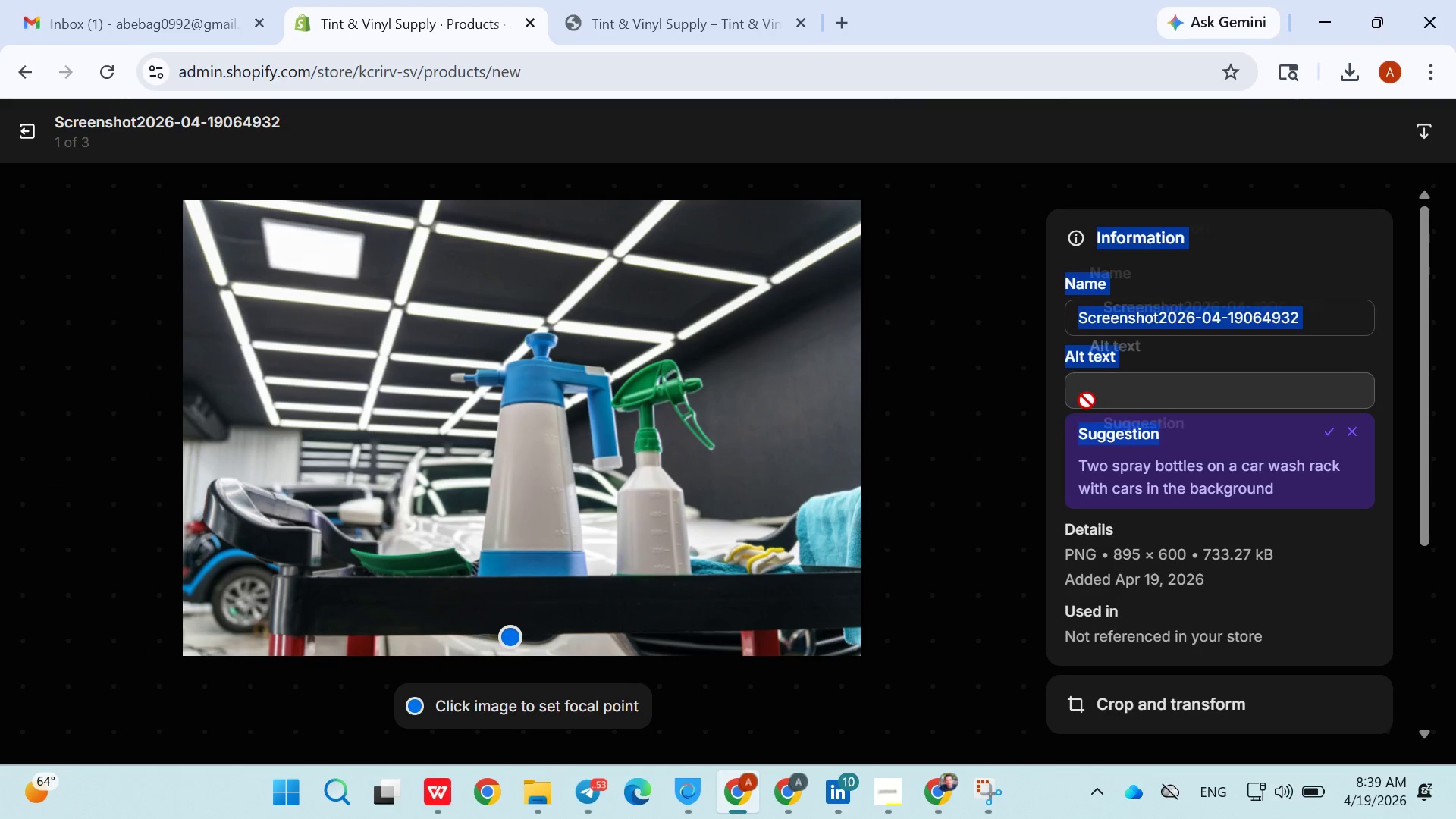 
left_click_drag(start_coordinate=[1062, 412], to_coordinate=[1088, 400])
 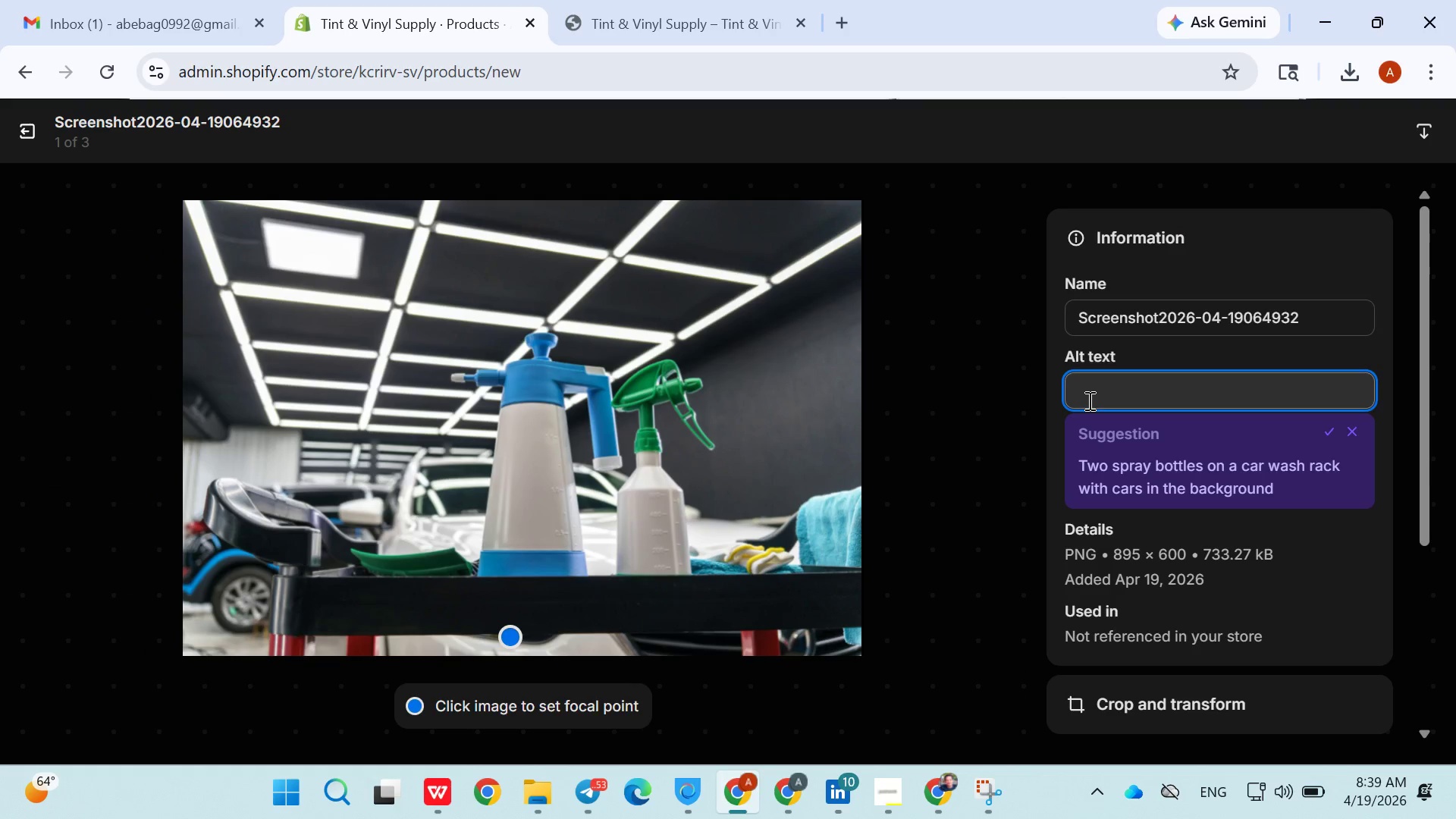 
triple_click([1088, 400])
 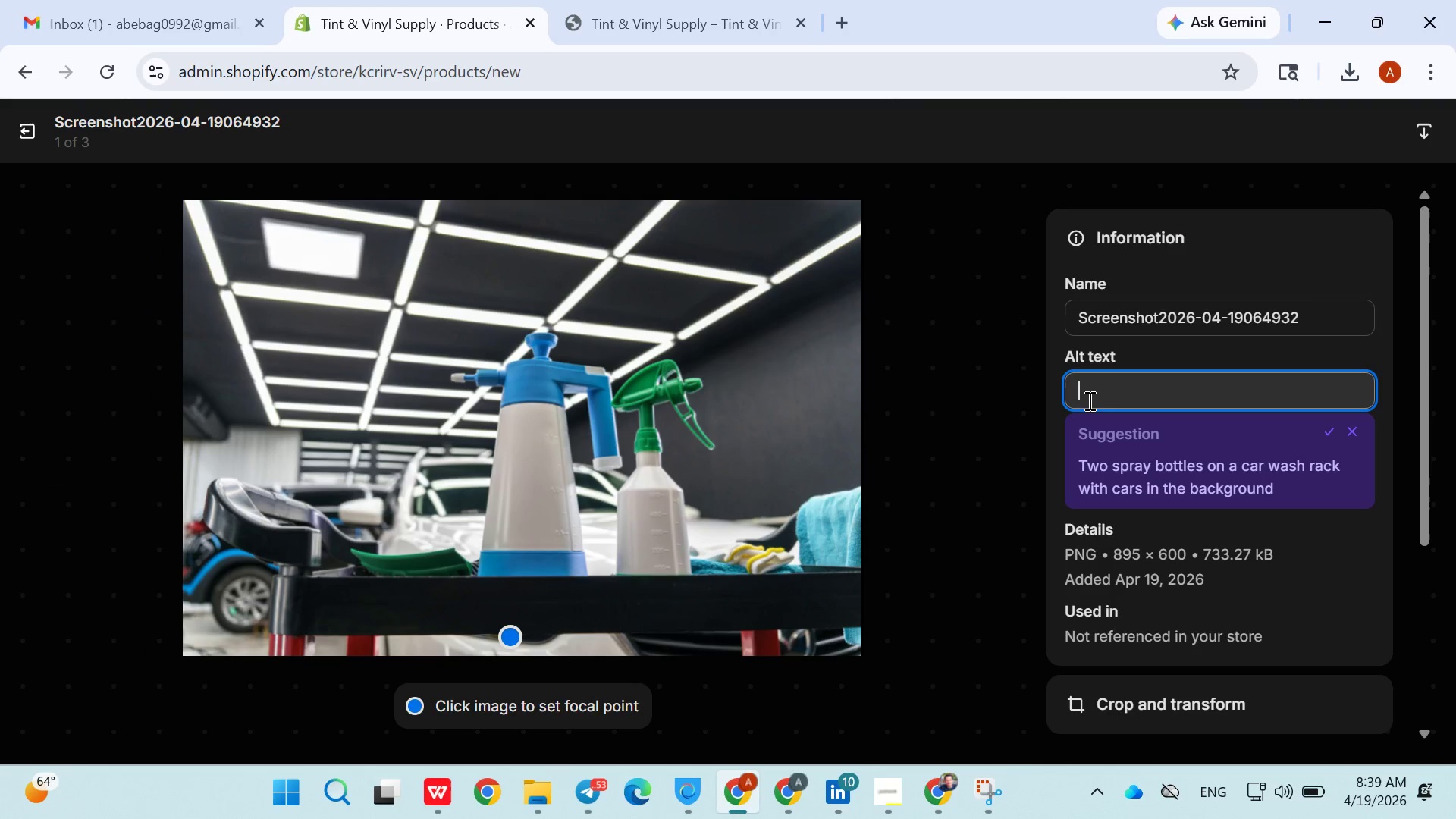 
triple_click([1088, 400])
 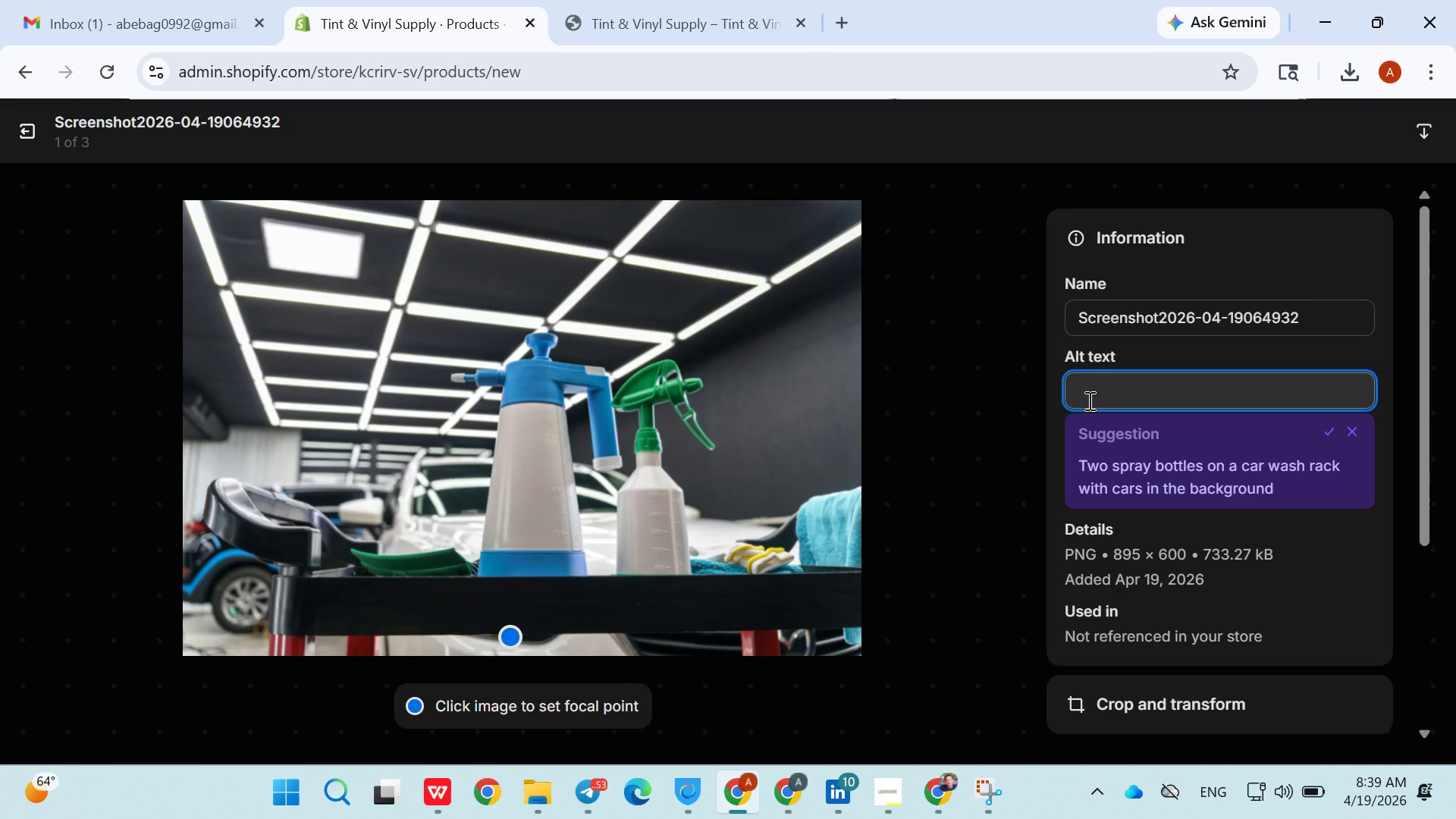 
triple_click([1088, 400])
 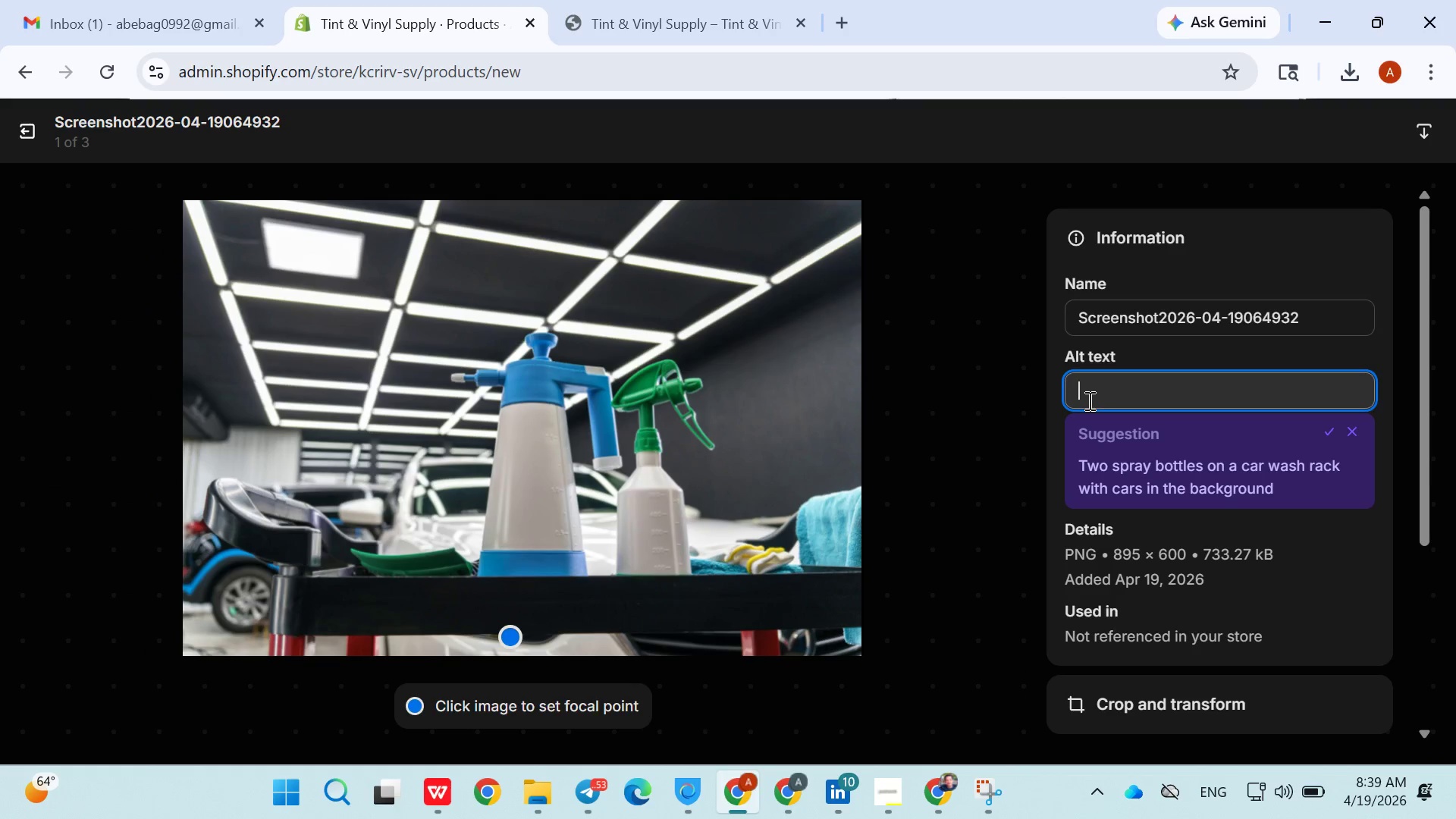 
double_click([1088, 400])
 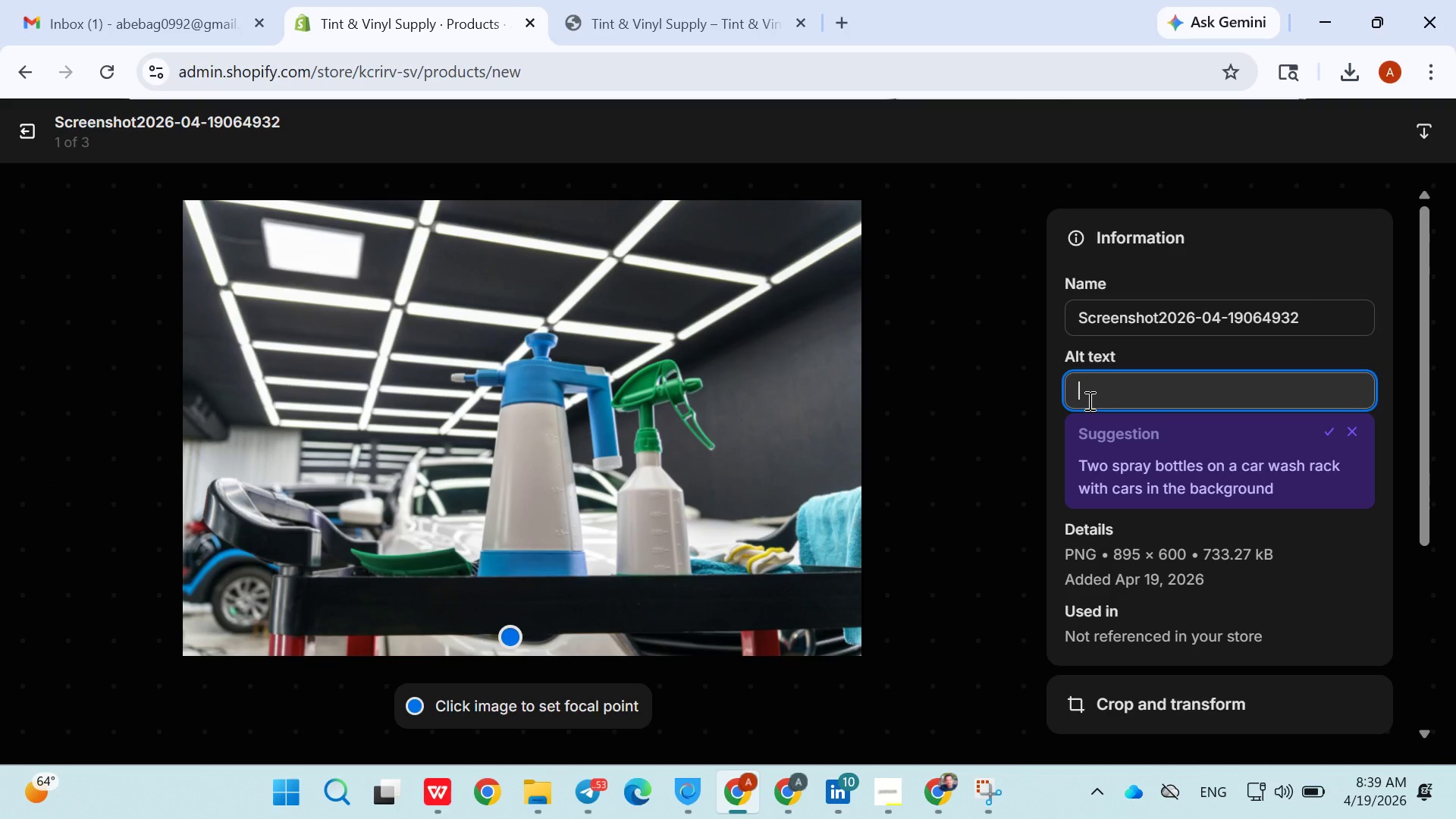 
triple_click([1088, 400])
 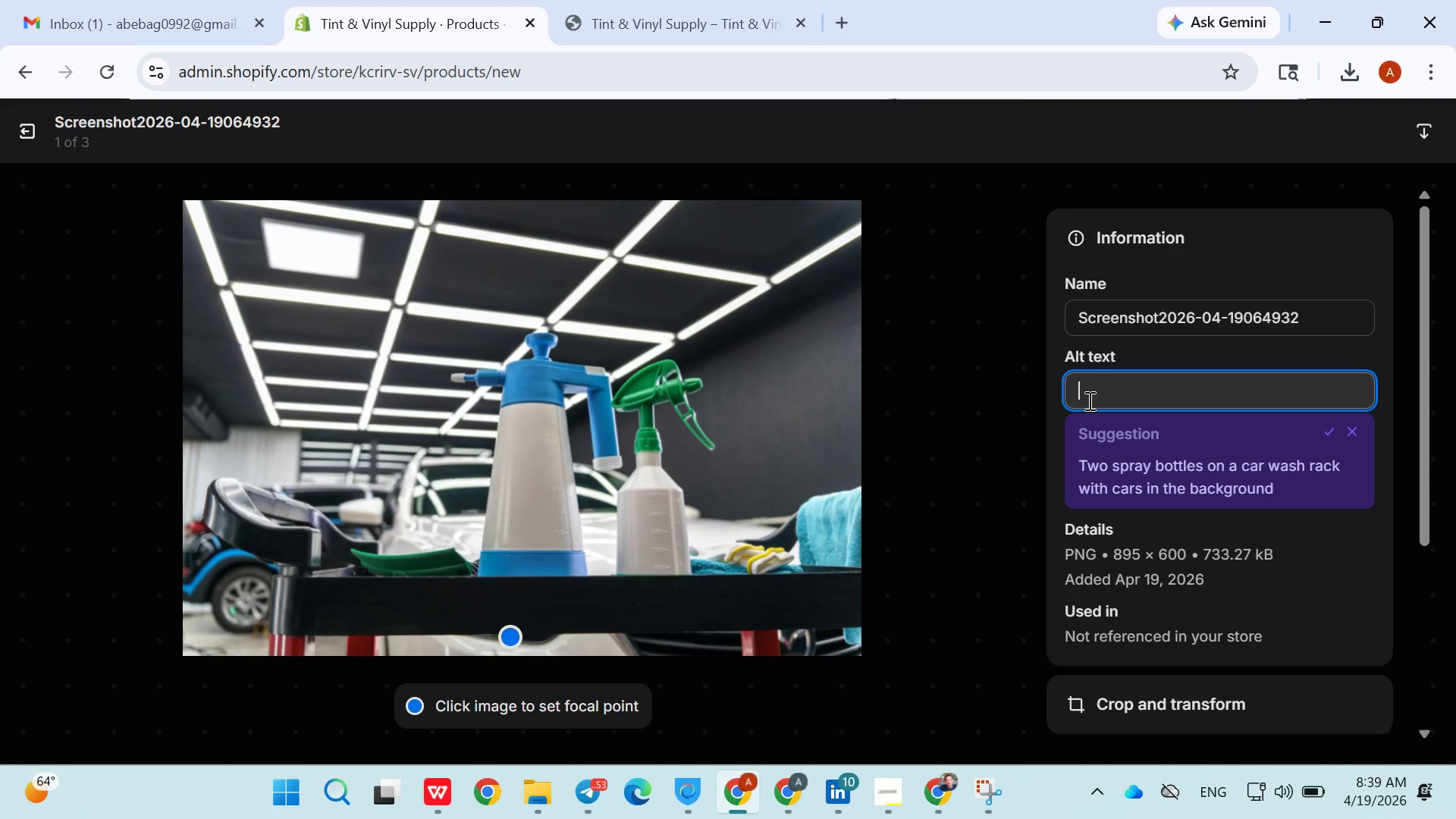 
triple_click([1088, 400])
 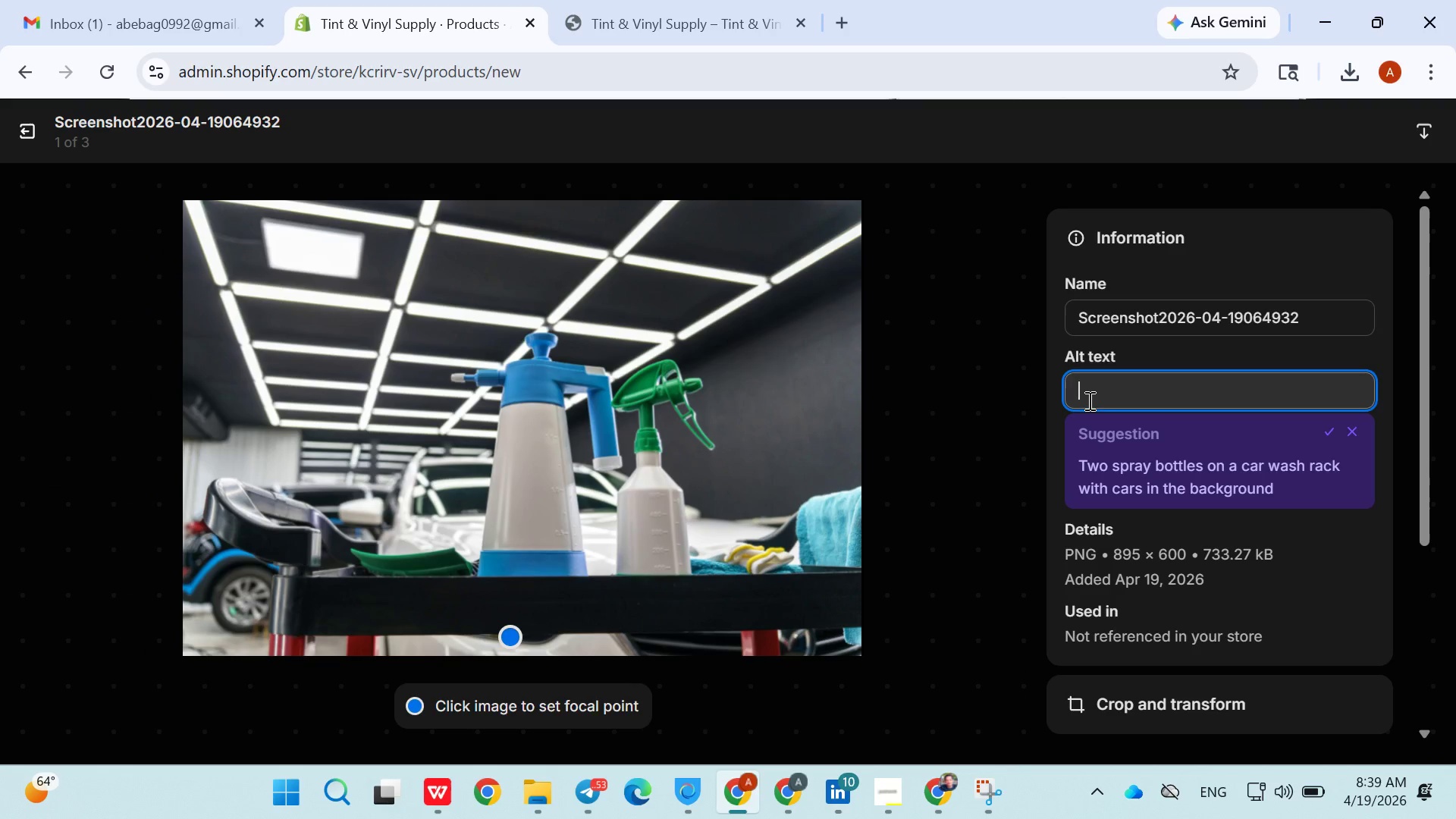 
triple_click([1088, 400])
 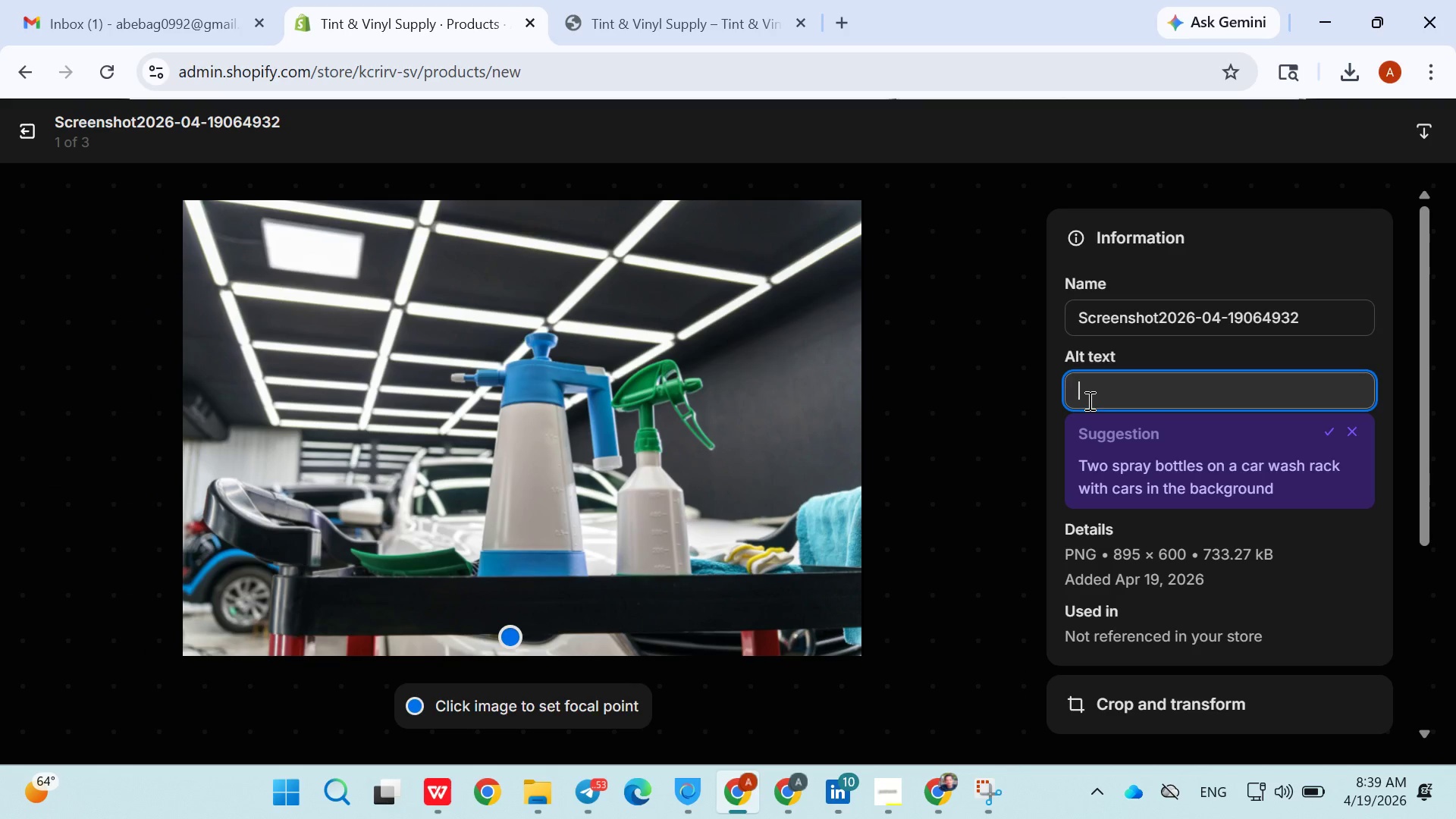 
triple_click([1088, 400])
 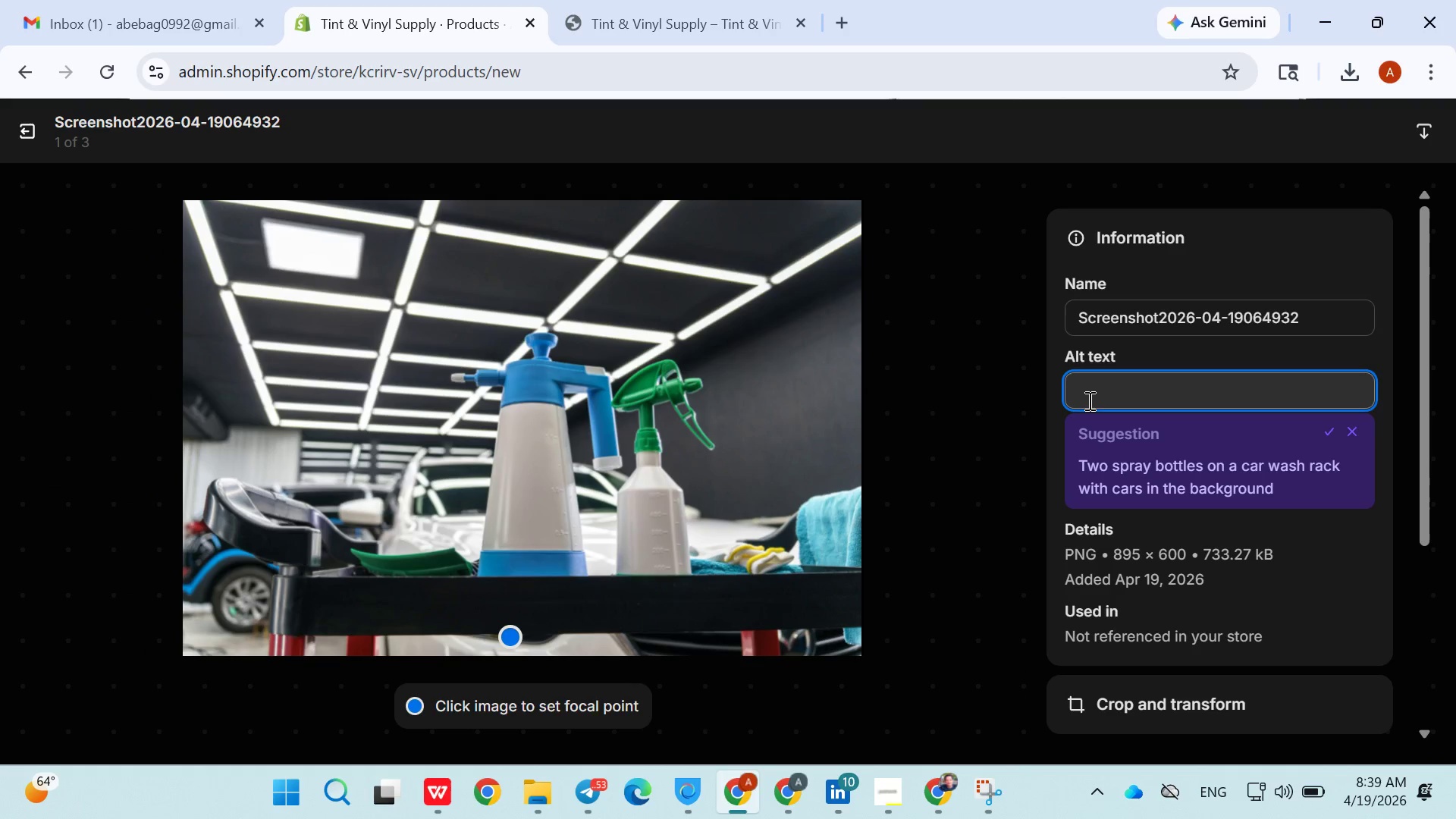 
triple_click([1088, 400])
 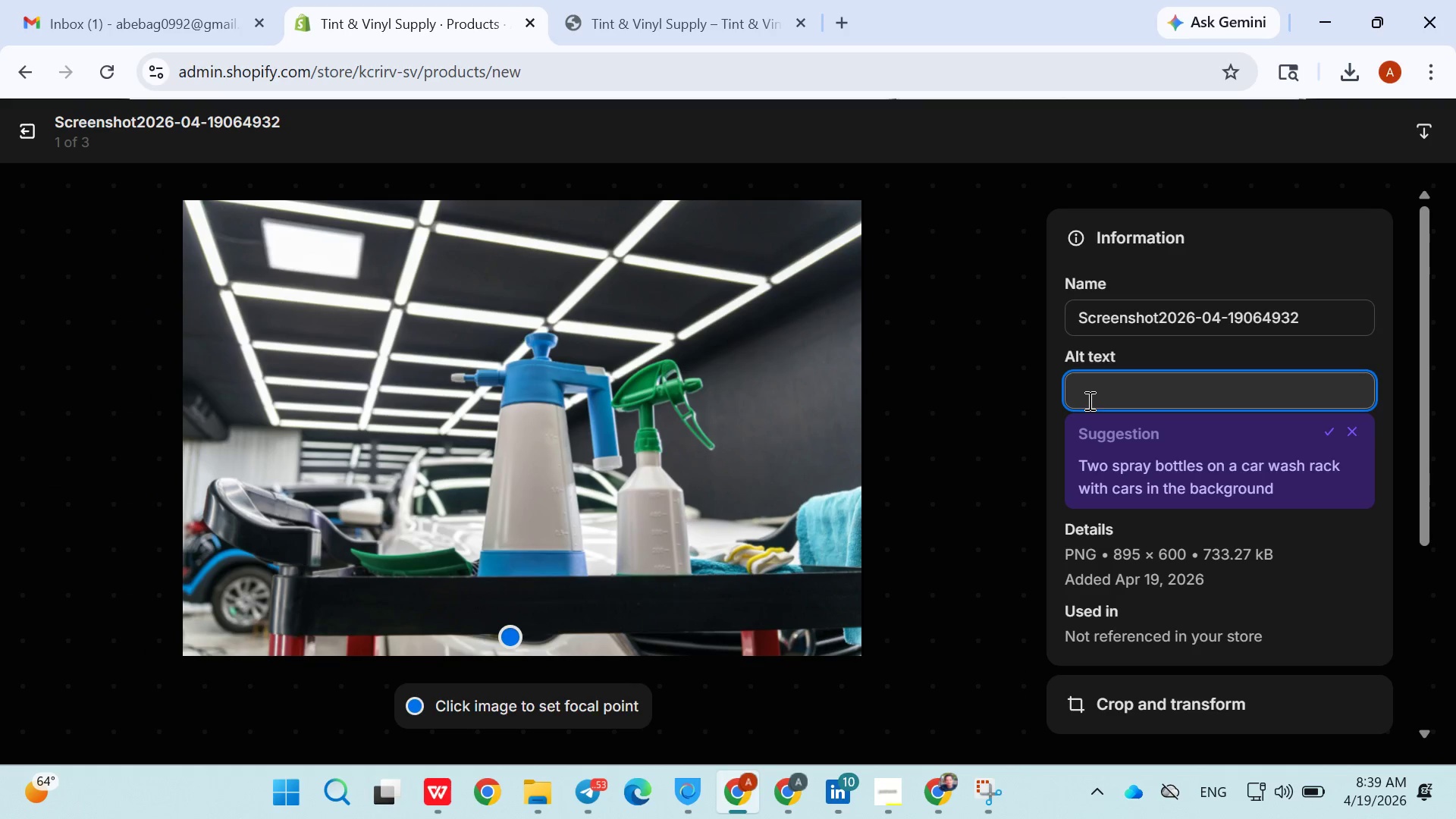 
triple_click([1088, 400])
 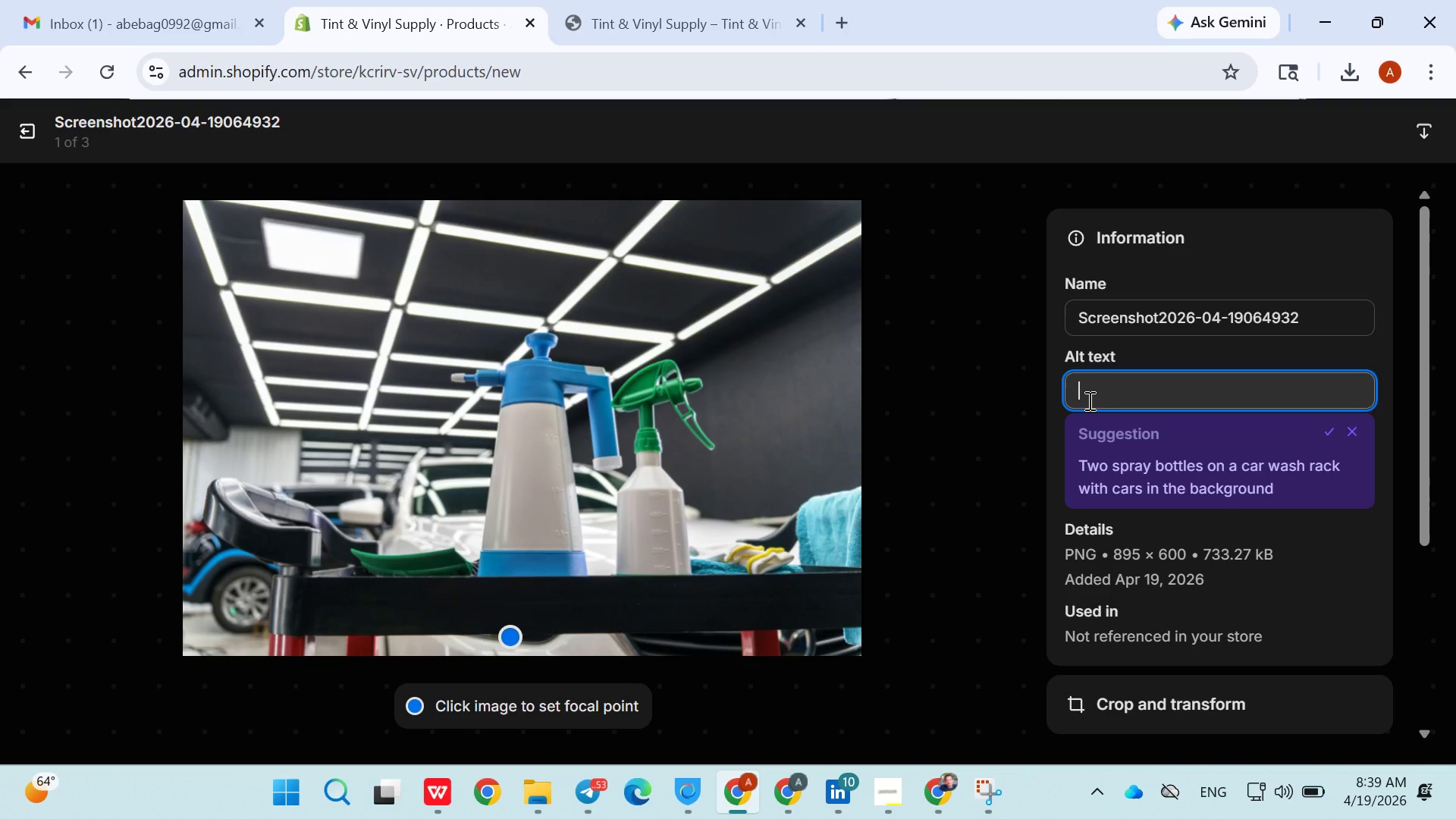 
triple_click([1088, 400])
 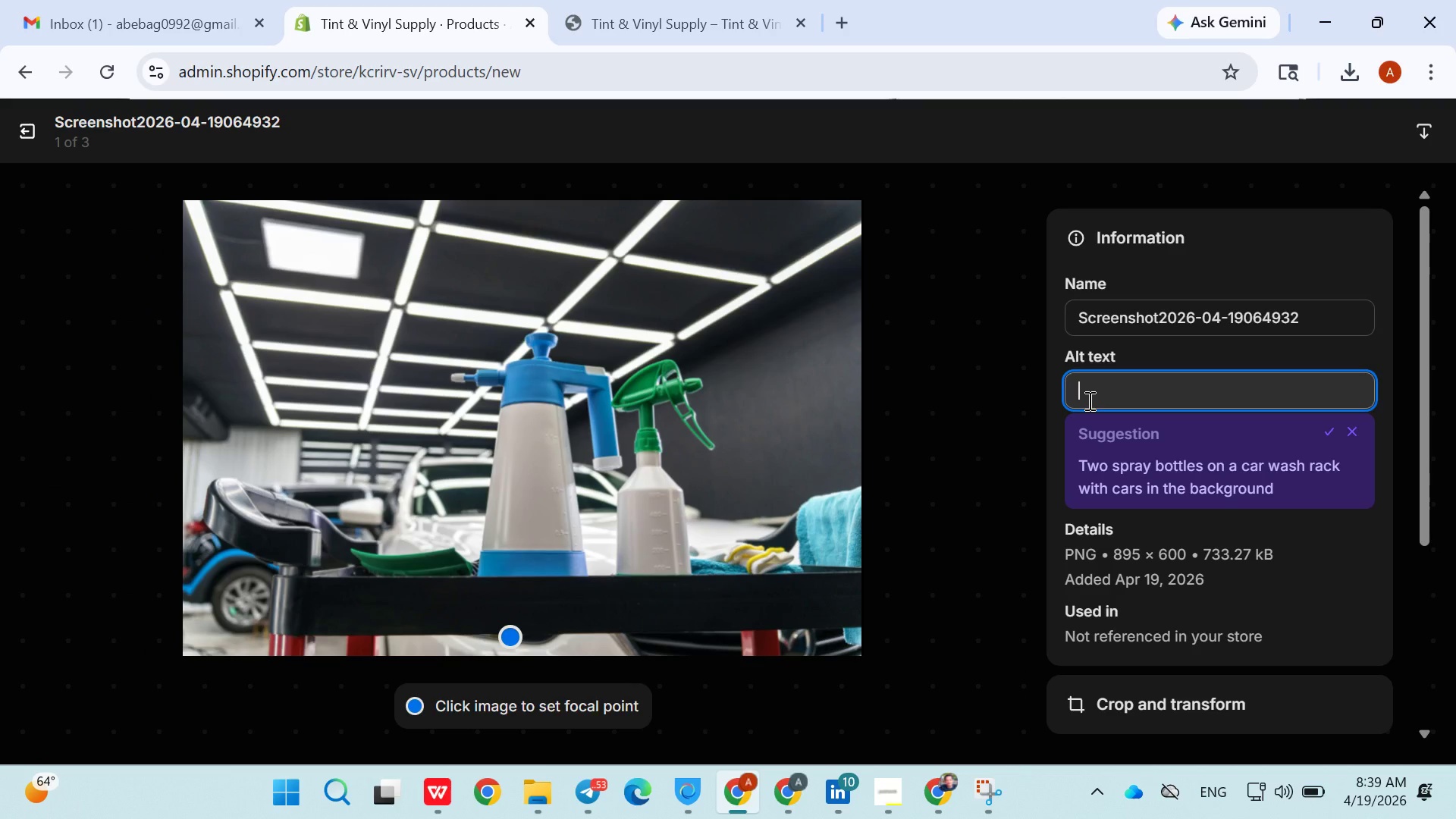 
left_click([1088, 400])
 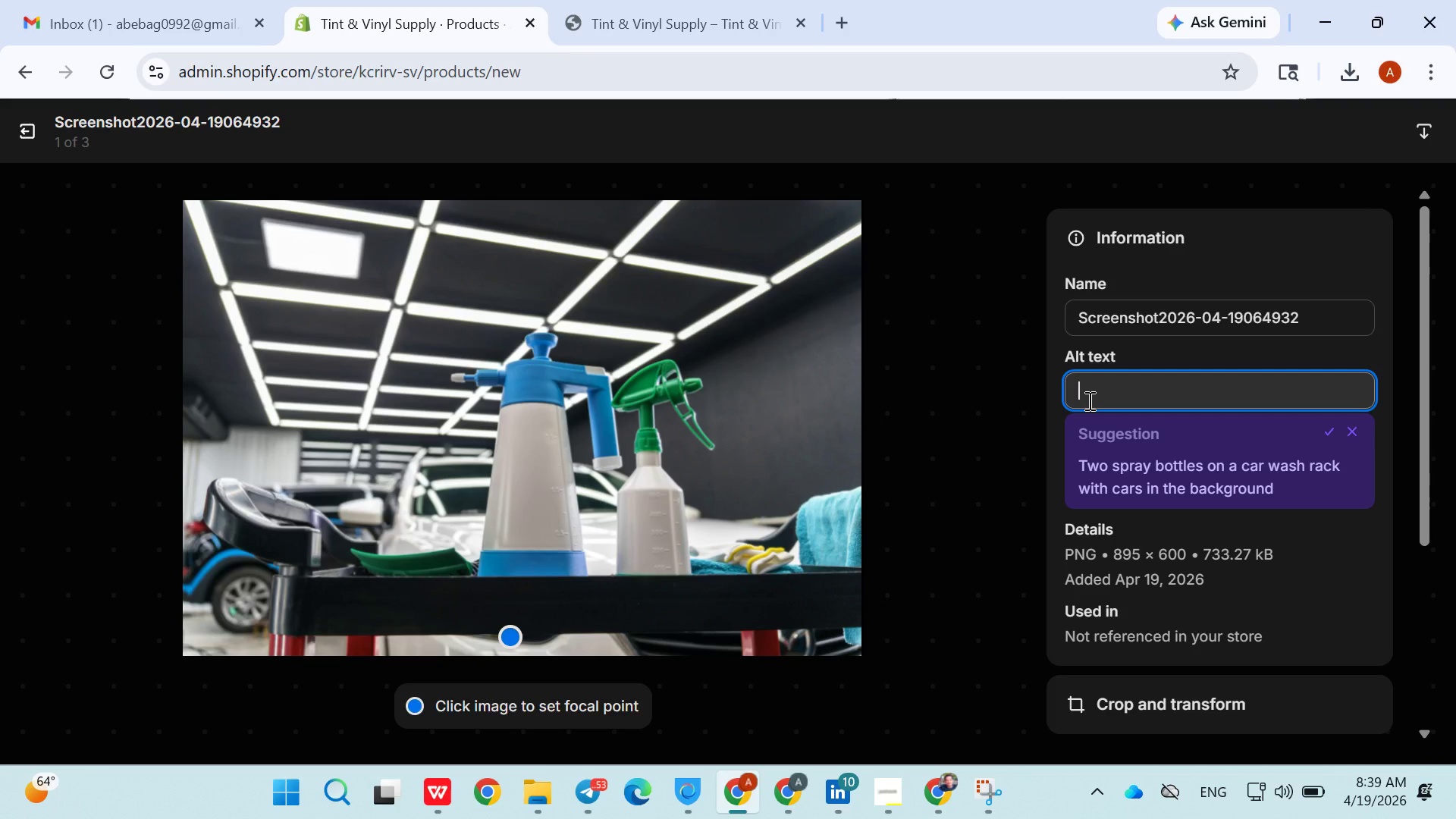 
wait(5.88)
 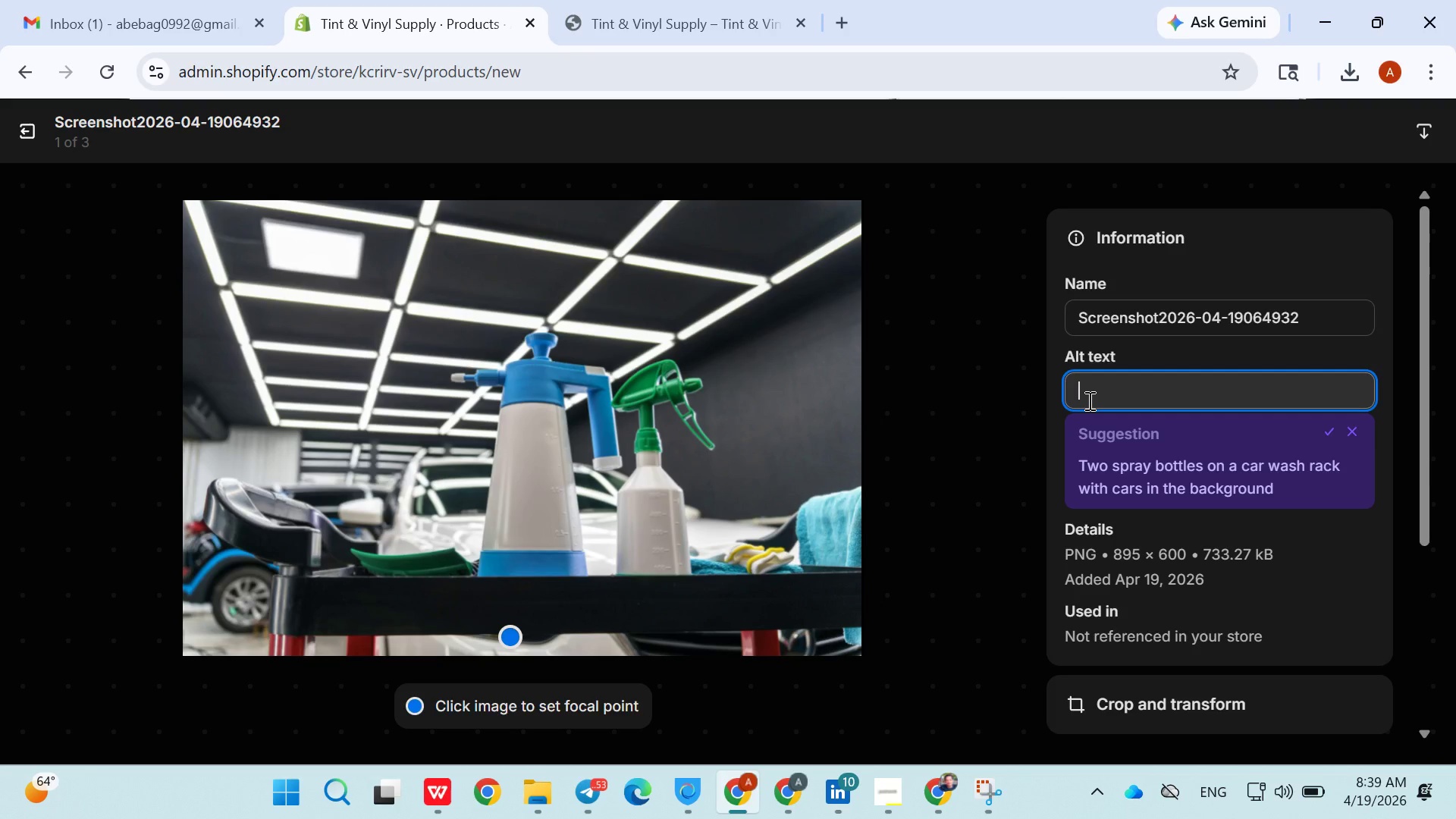 
double_click([1088, 400])
 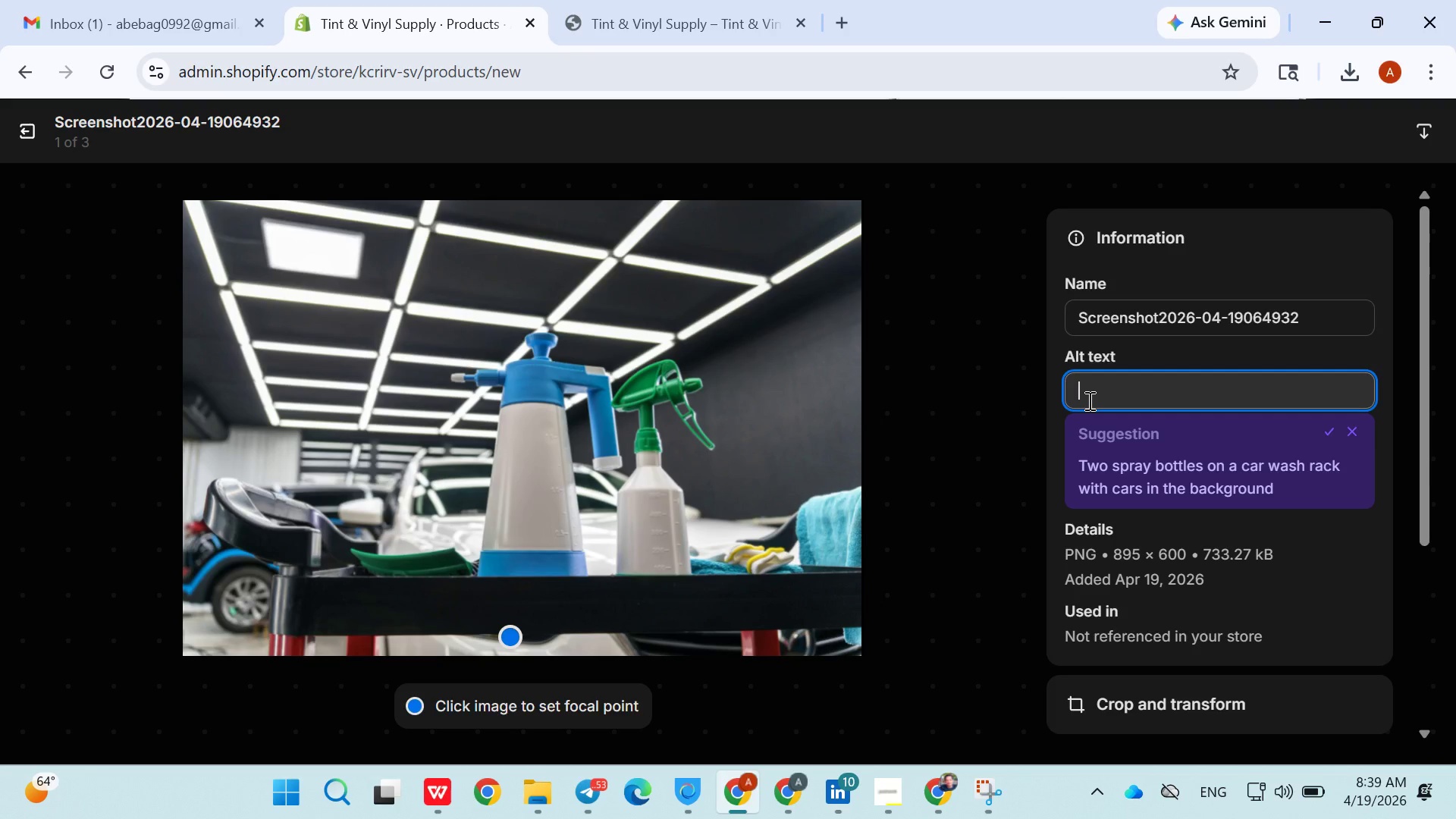 
double_click([1088, 400])
 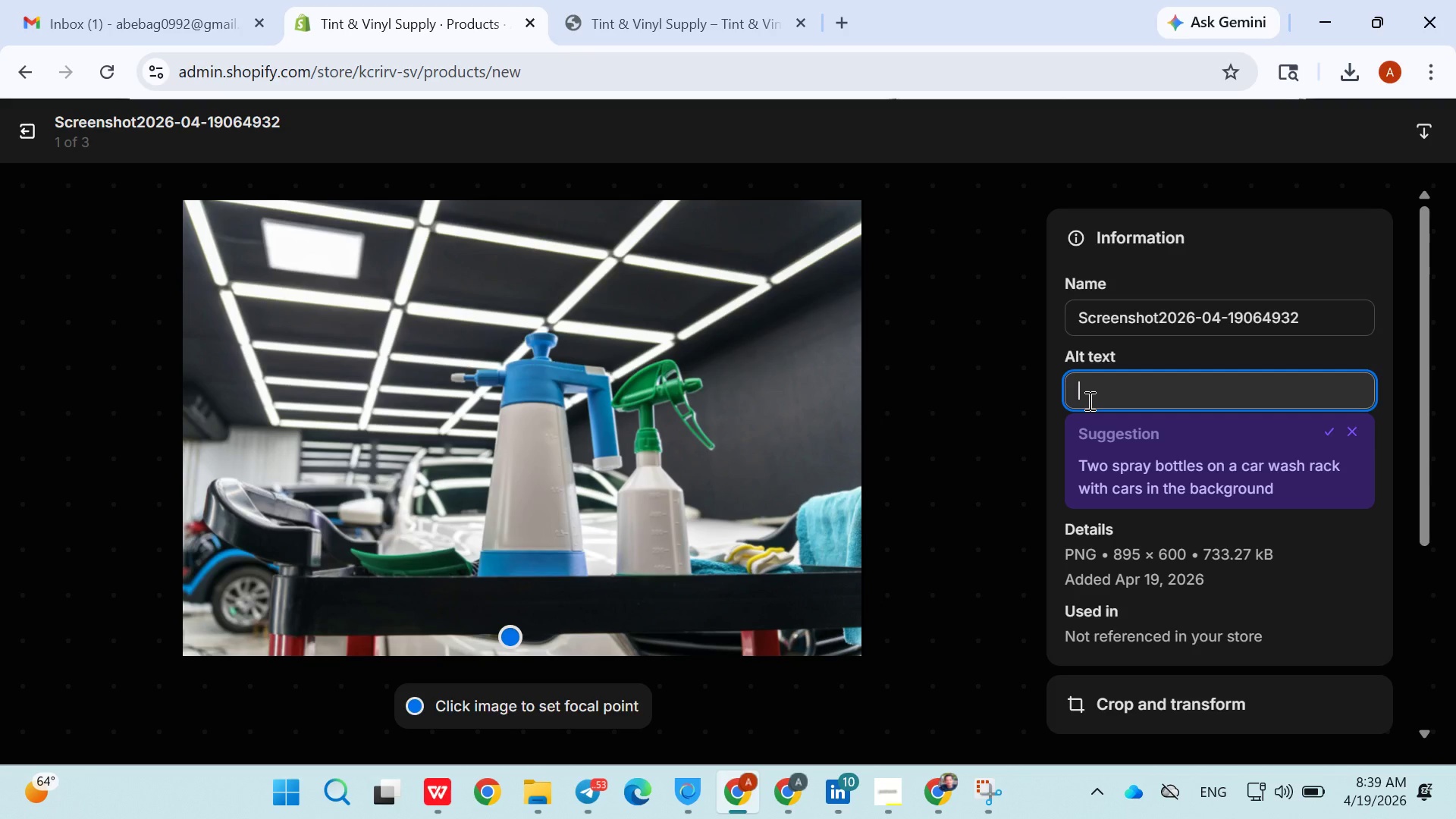 
triple_click([1088, 400])
 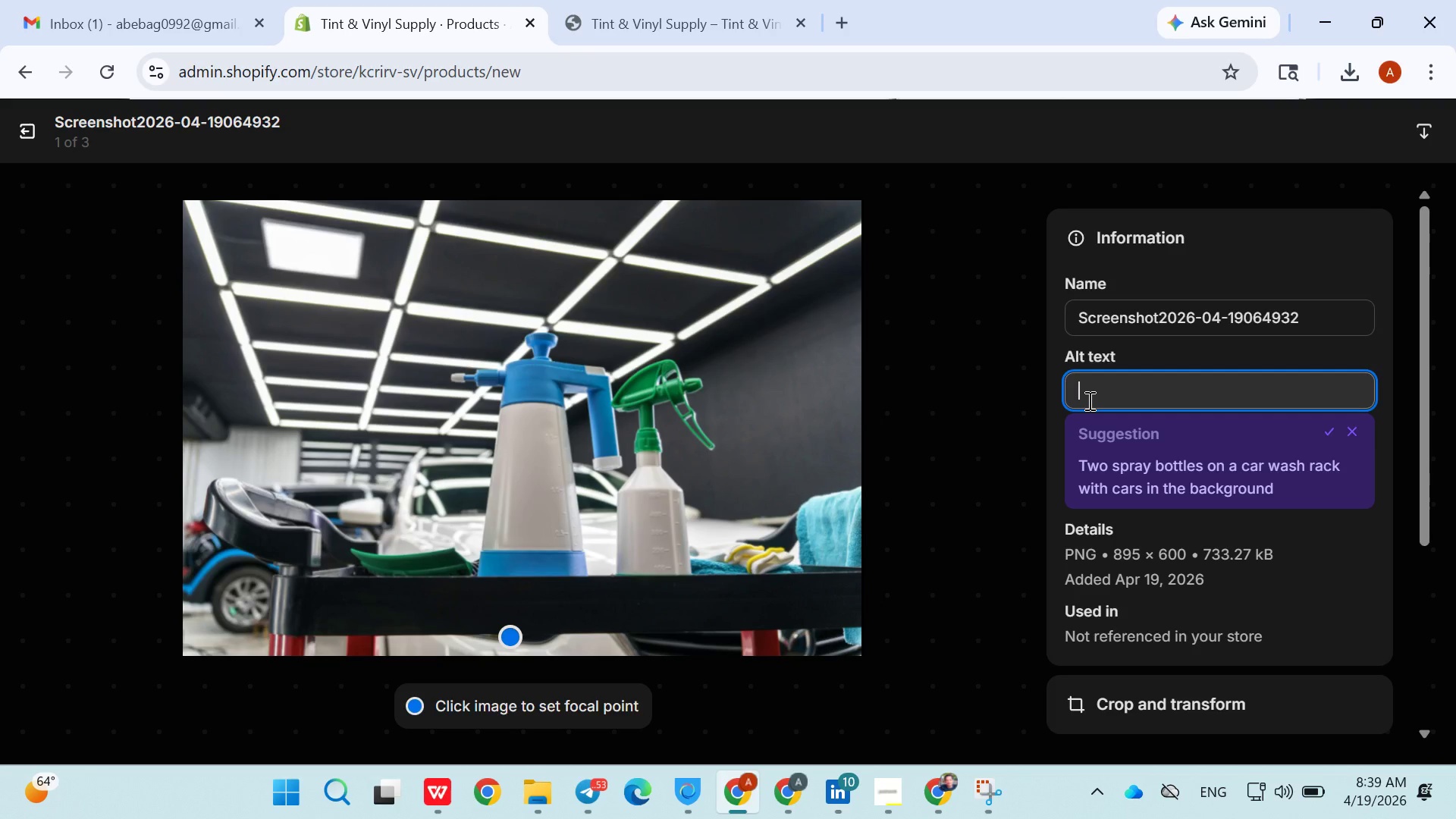 
left_click([1088, 400])
 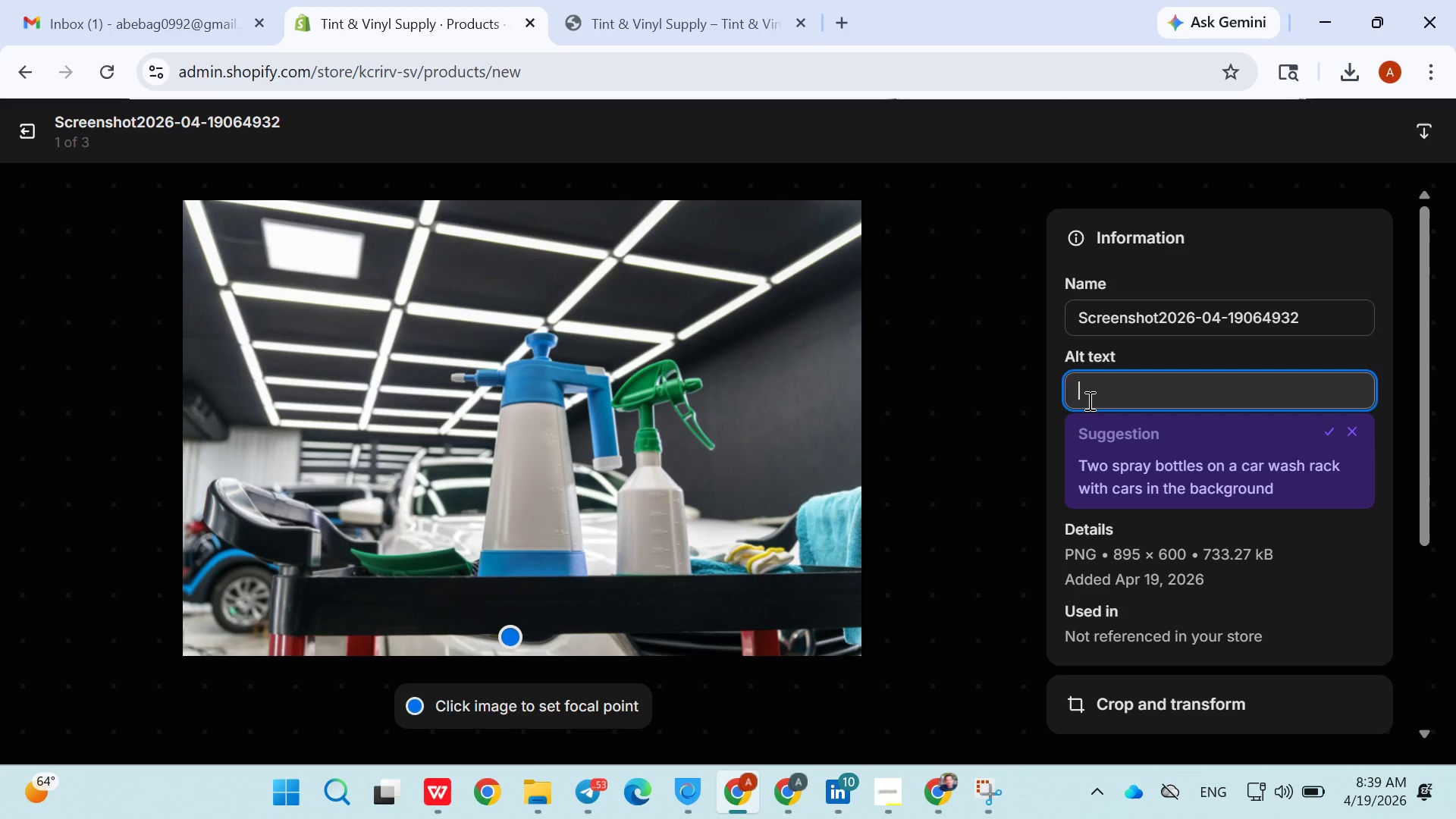 
left_click([1088, 400])
 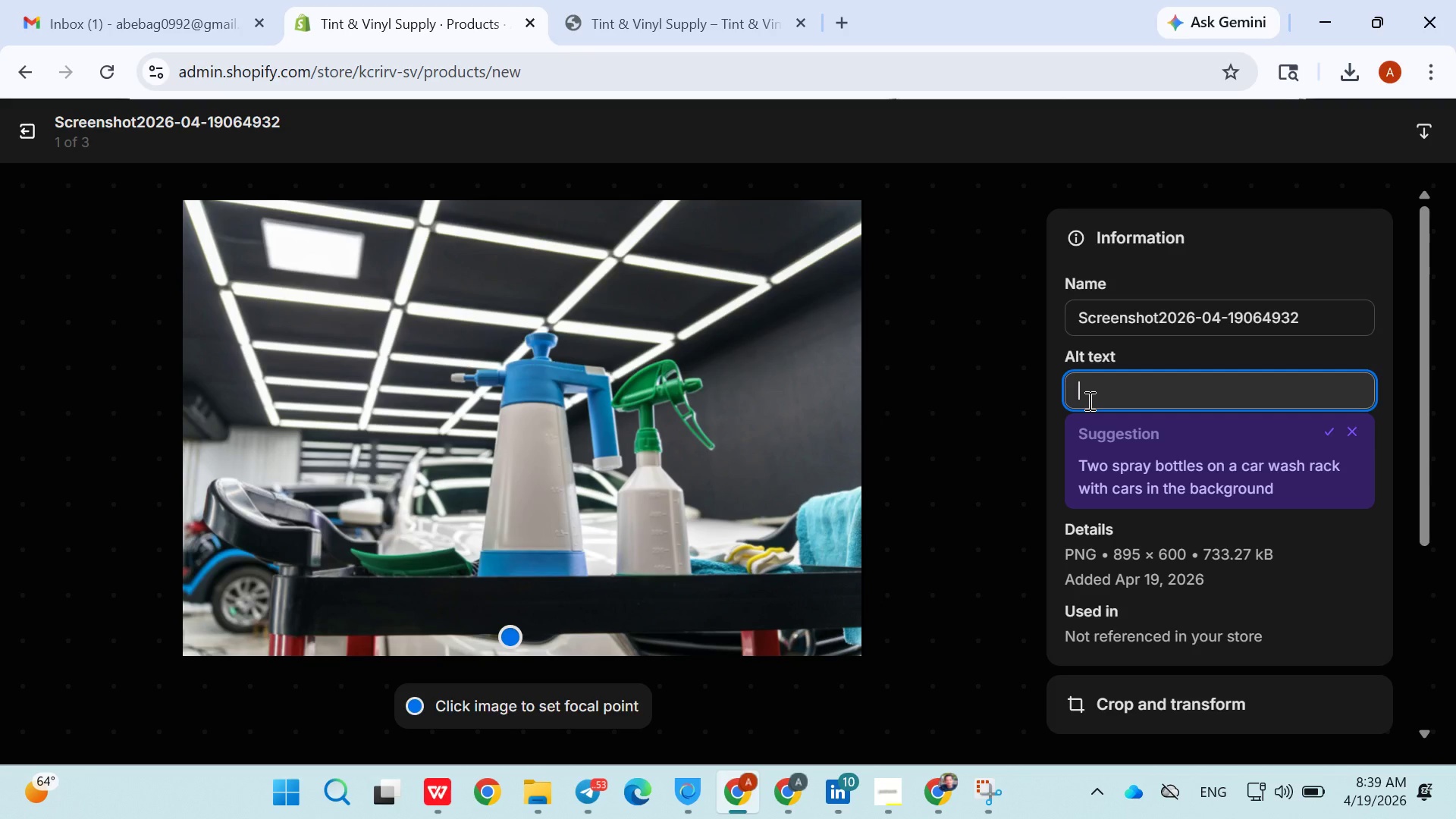 
double_click([1088, 400])
 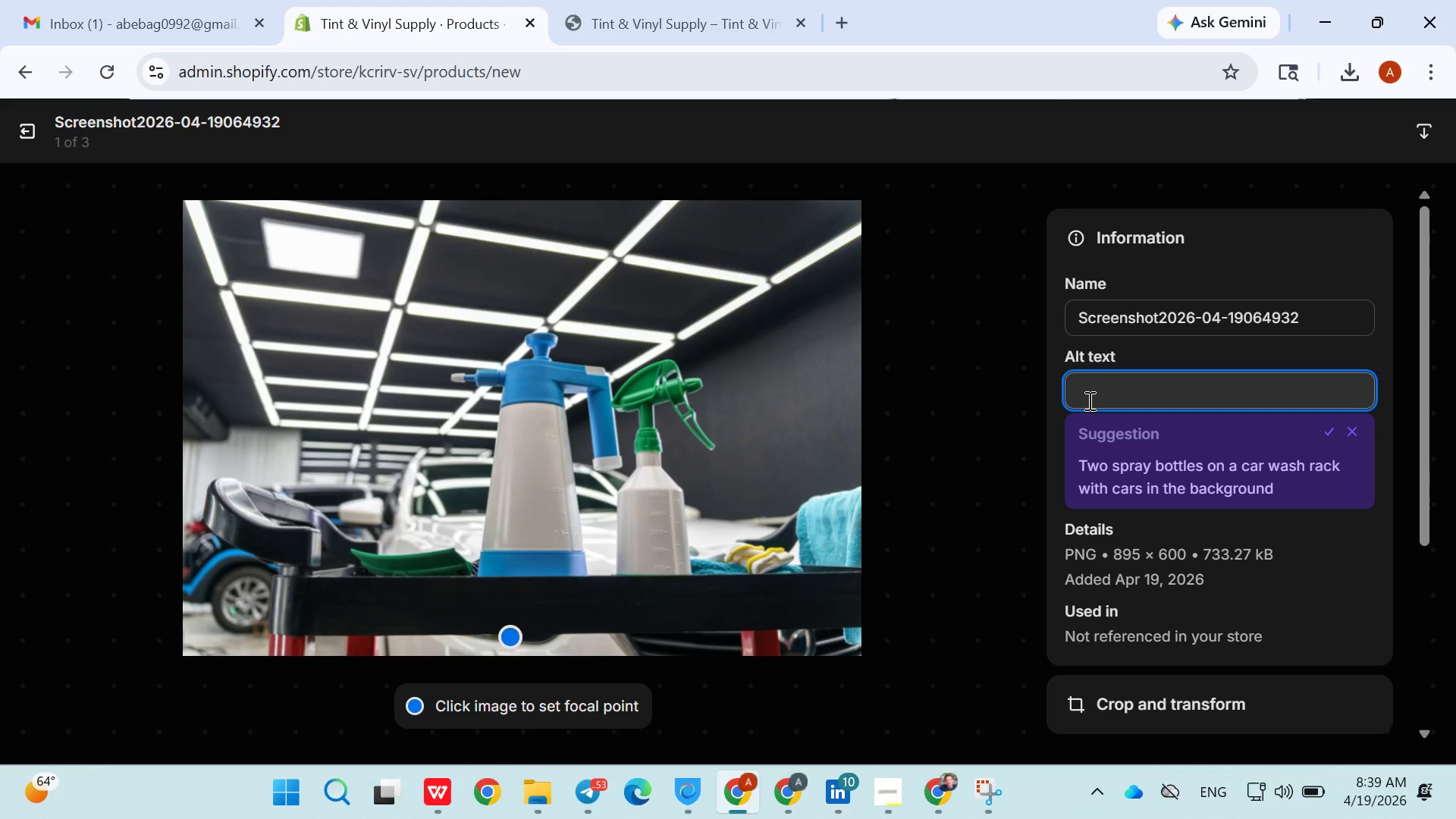 
double_click([1088, 400])
 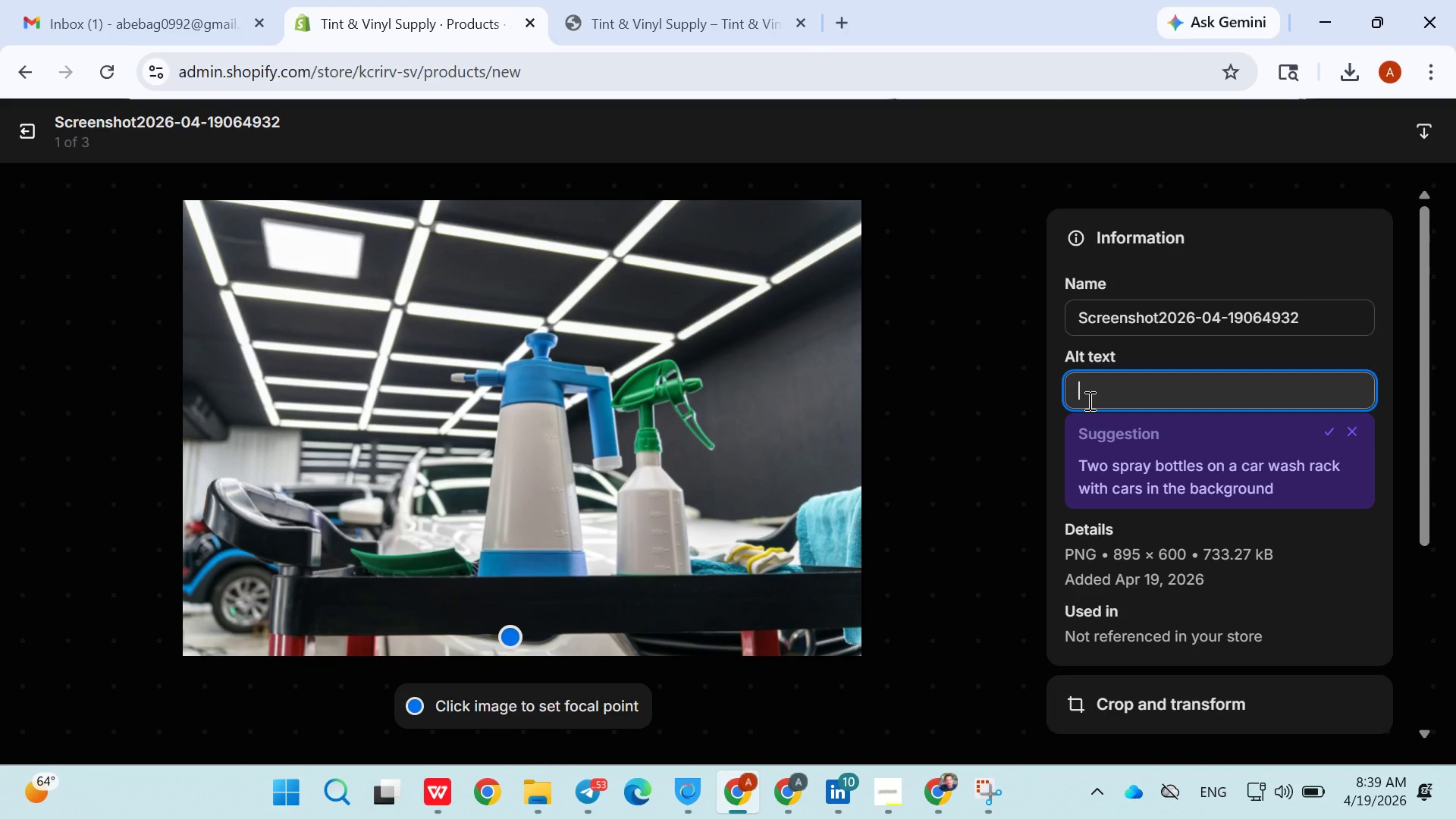 
triple_click([1088, 400])
 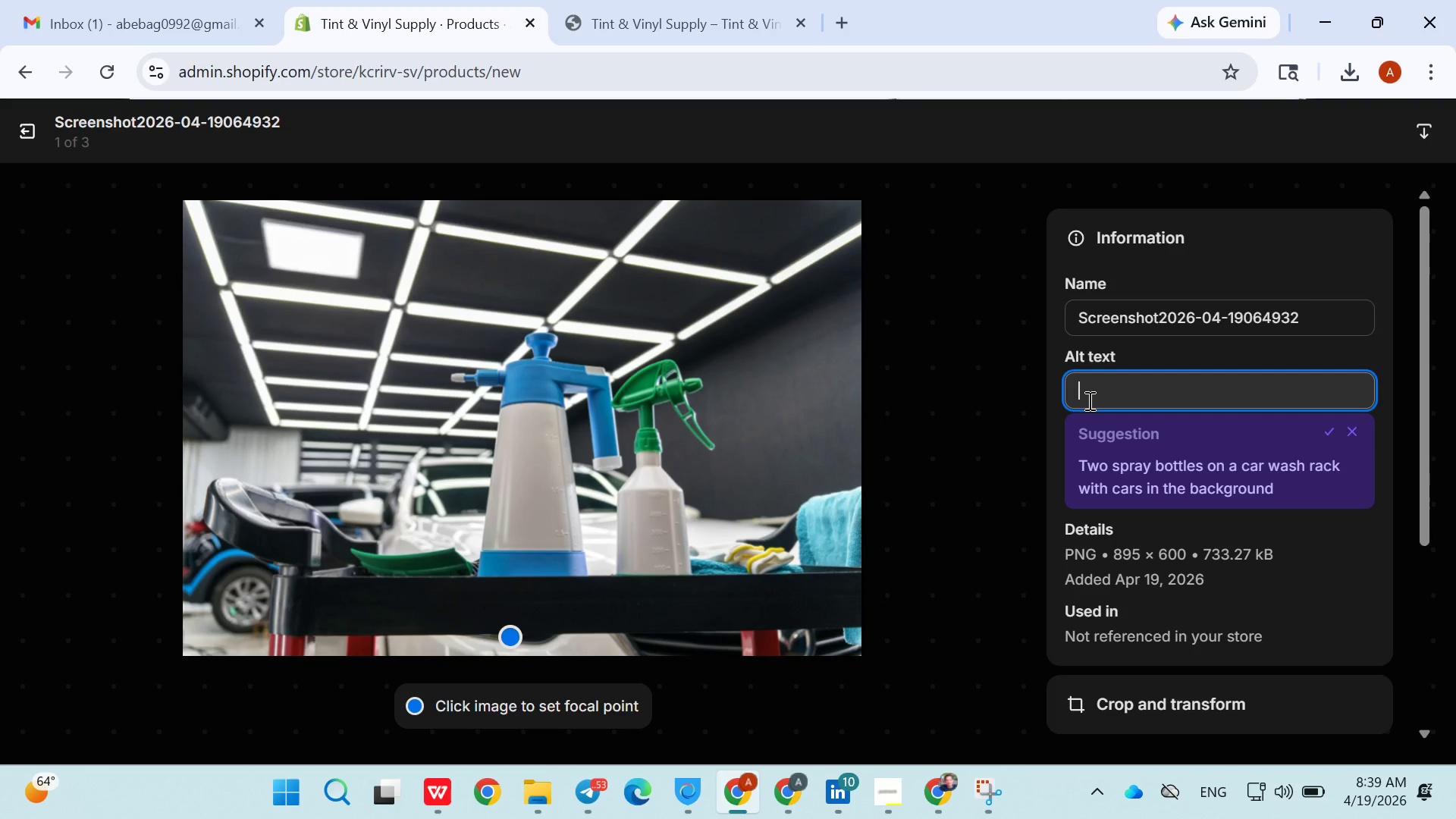 
triple_click([1088, 400])
 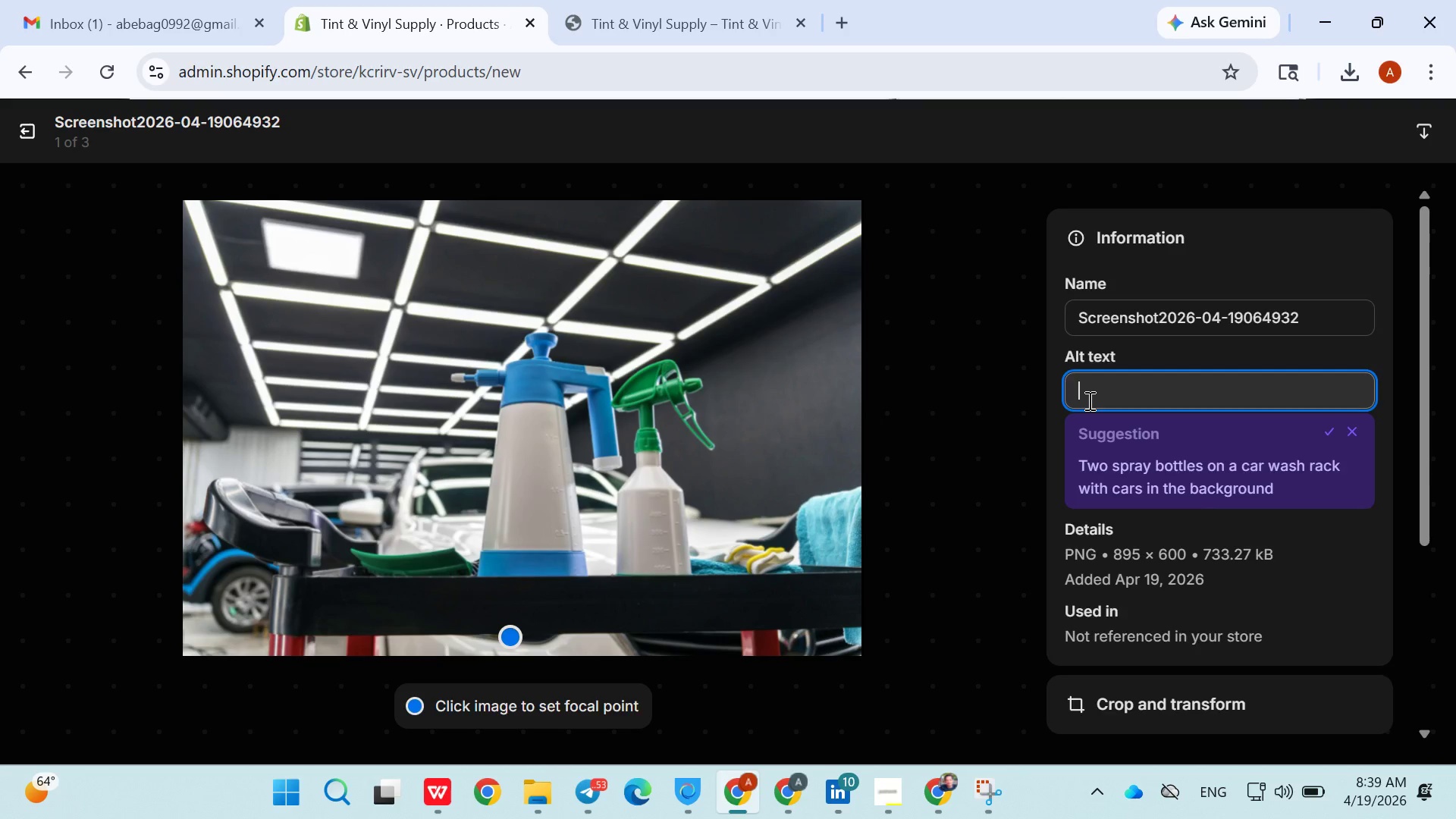 
triple_click([1088, 400])
 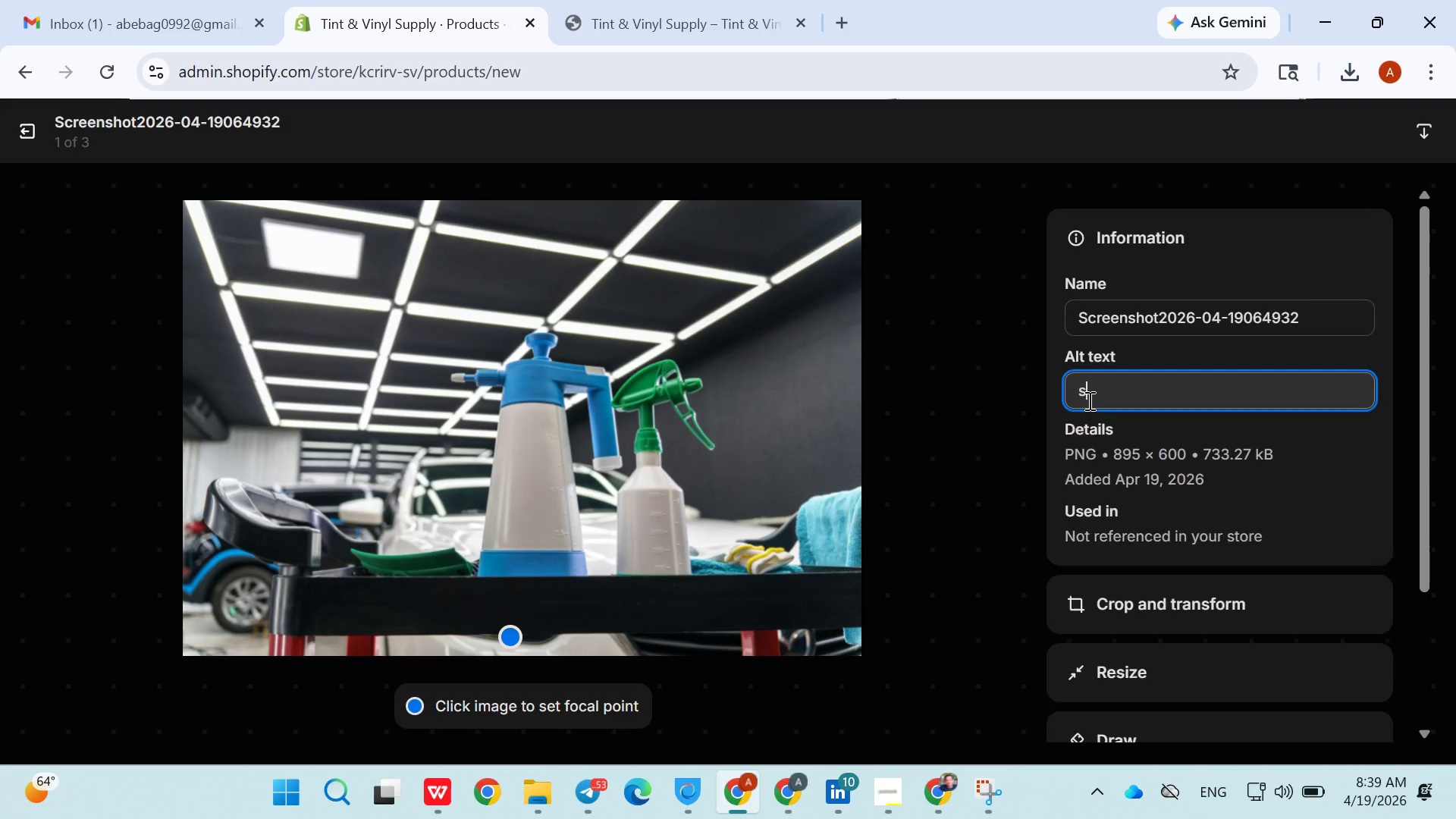 
triple_click([1088, 400])
 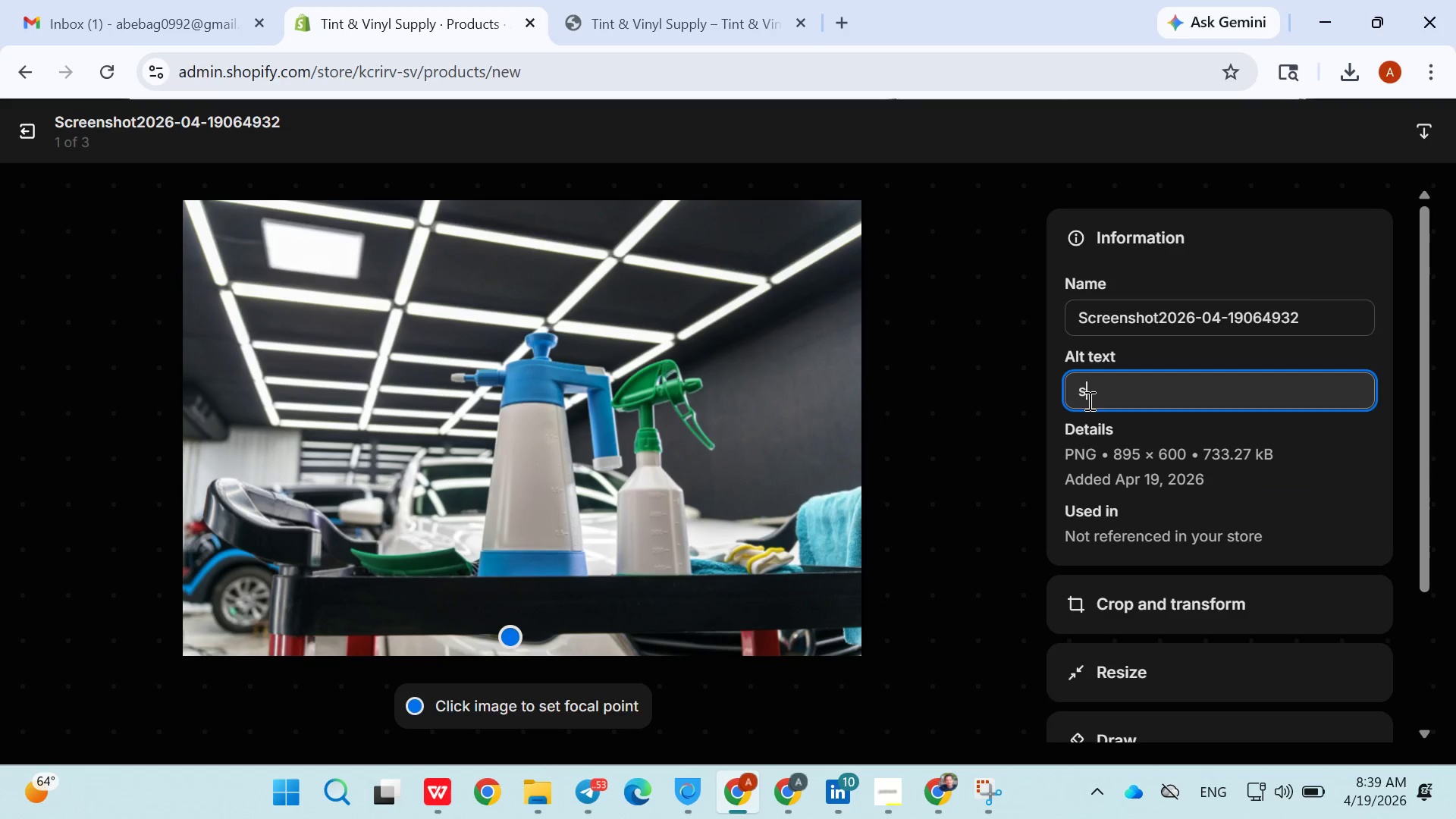 
type(slip )
 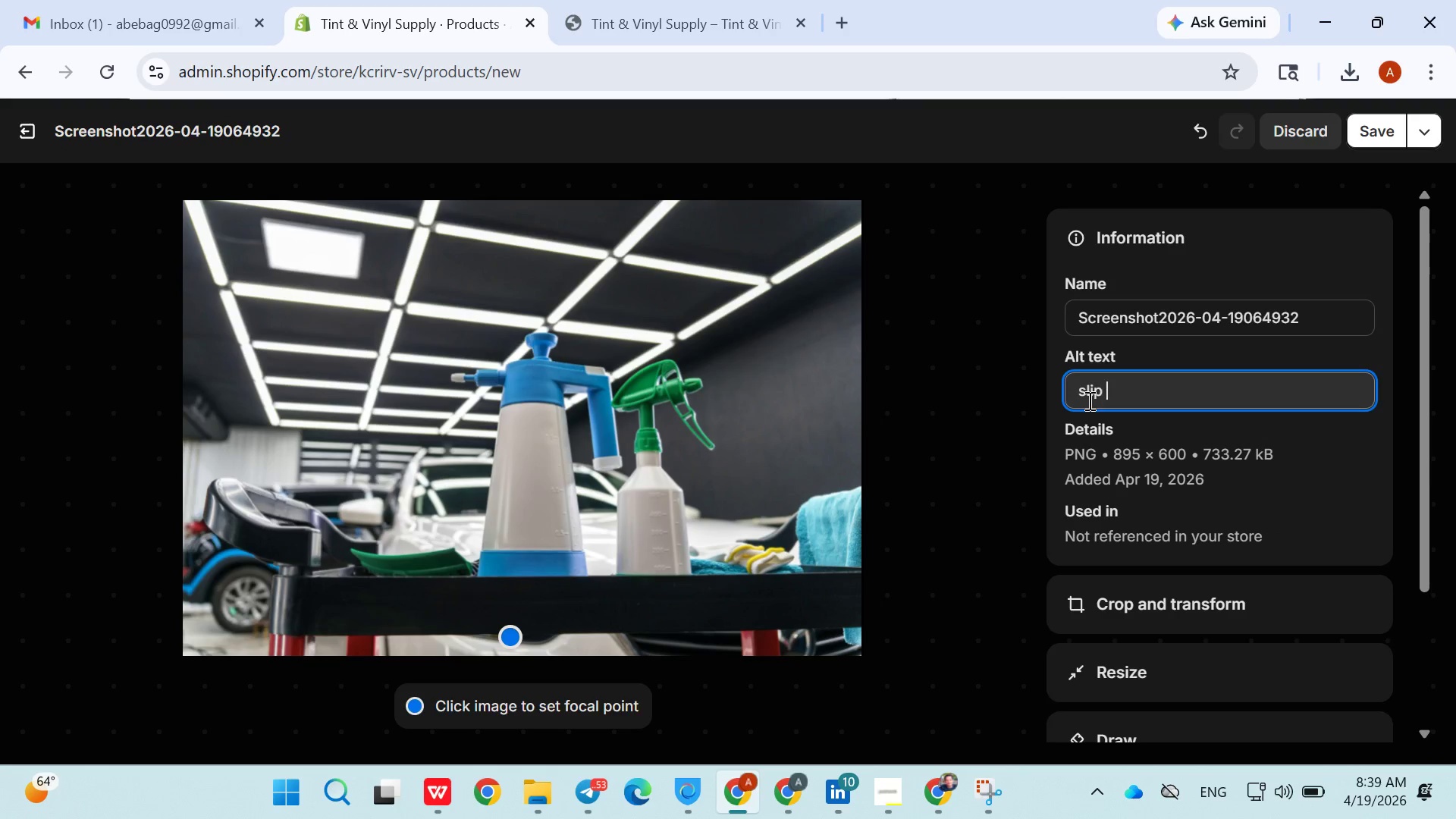 
double_click([1088, 400])
 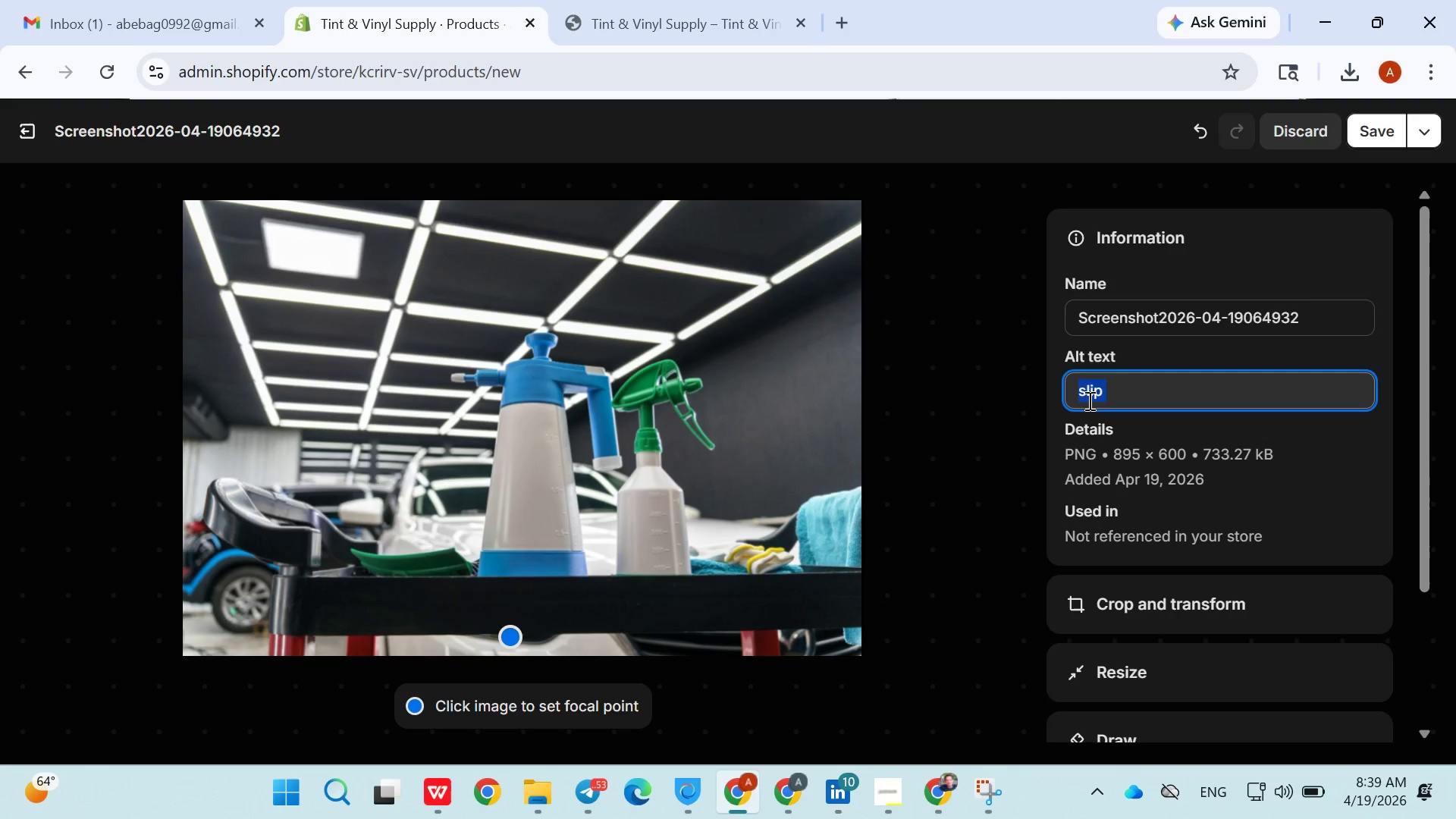 
triple_click([1088, 400])
 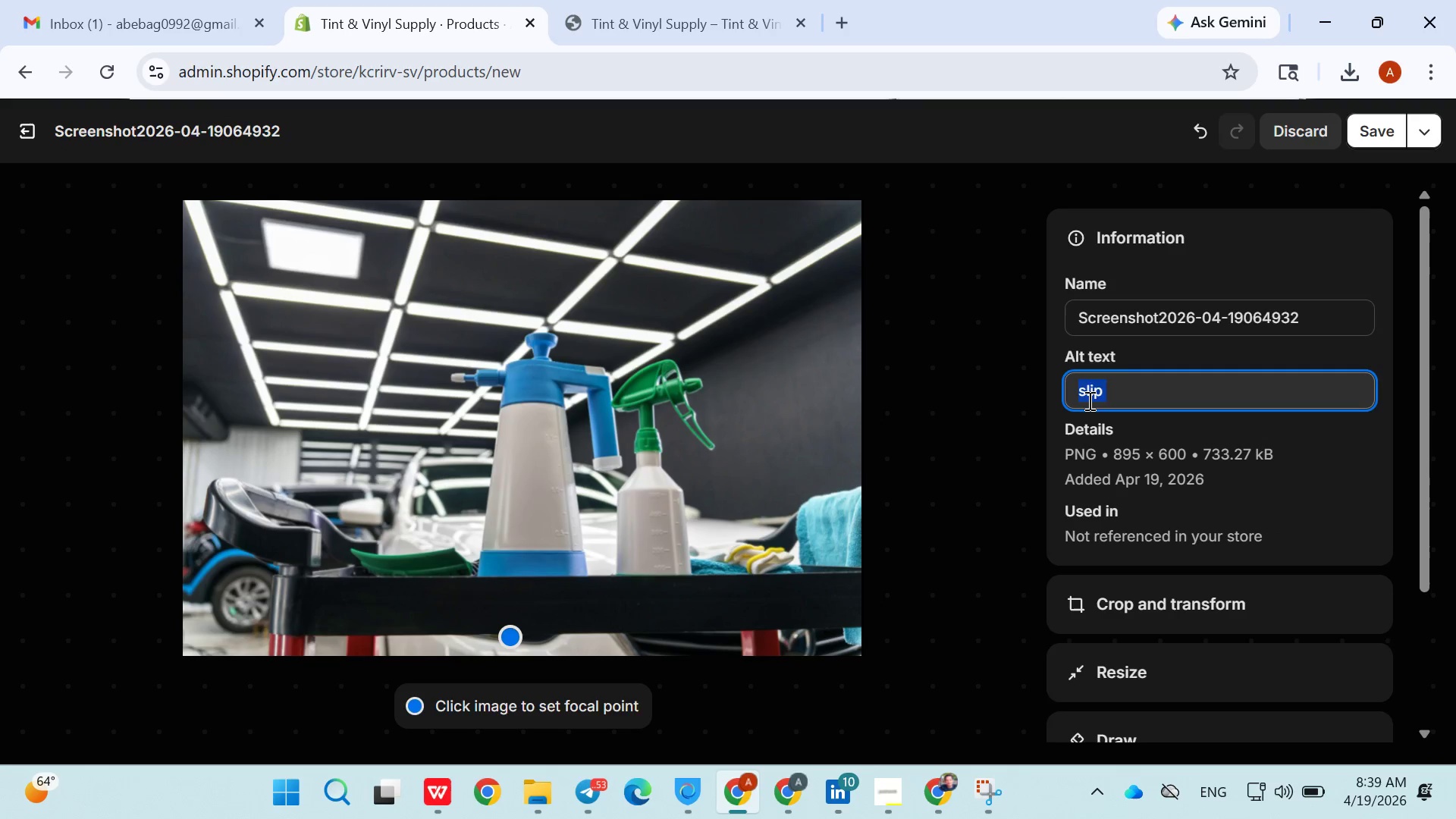 
triple_click([1088, 400])
 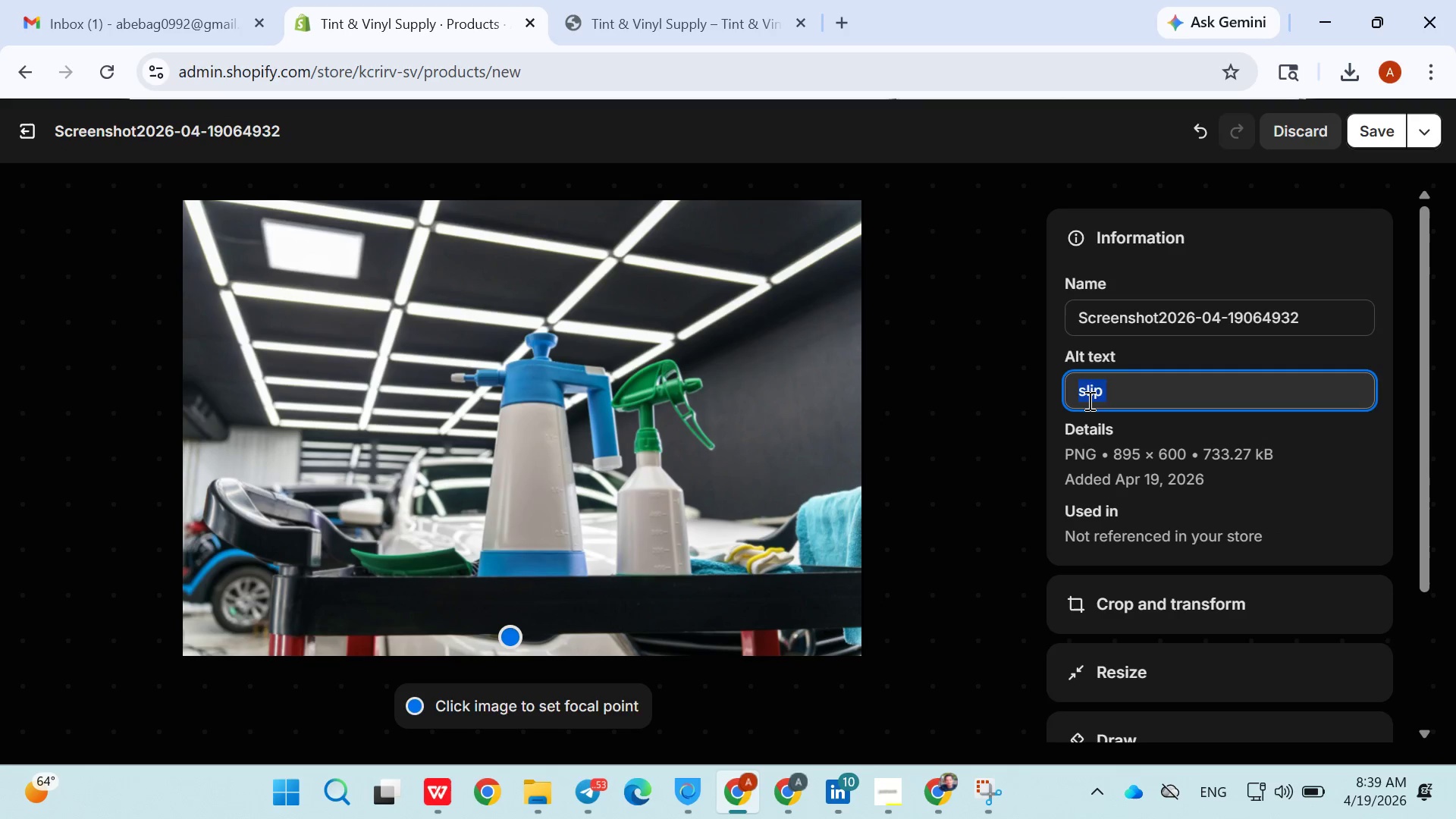 
triple_click([1088, 400])
 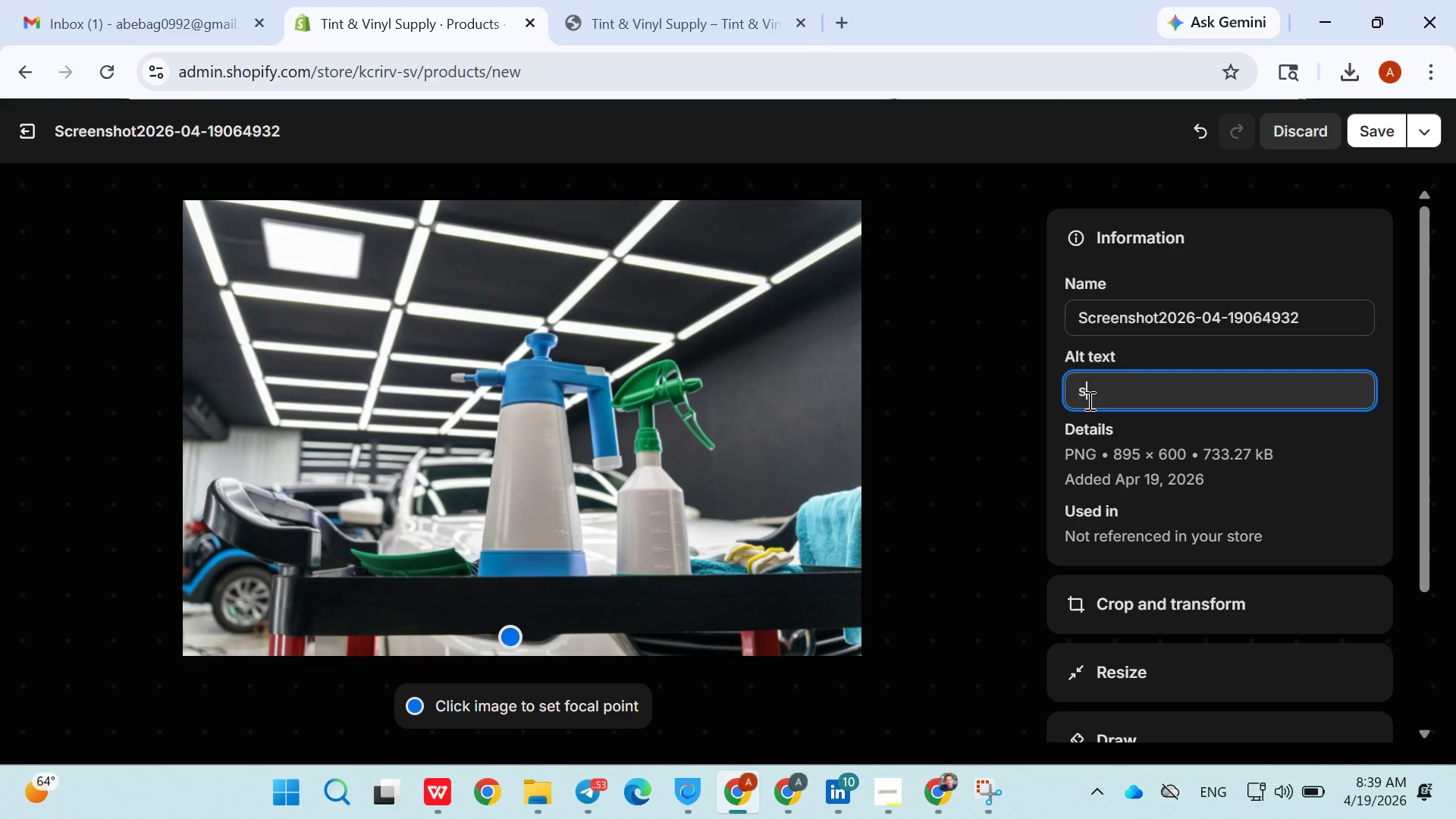 
type(solution )
 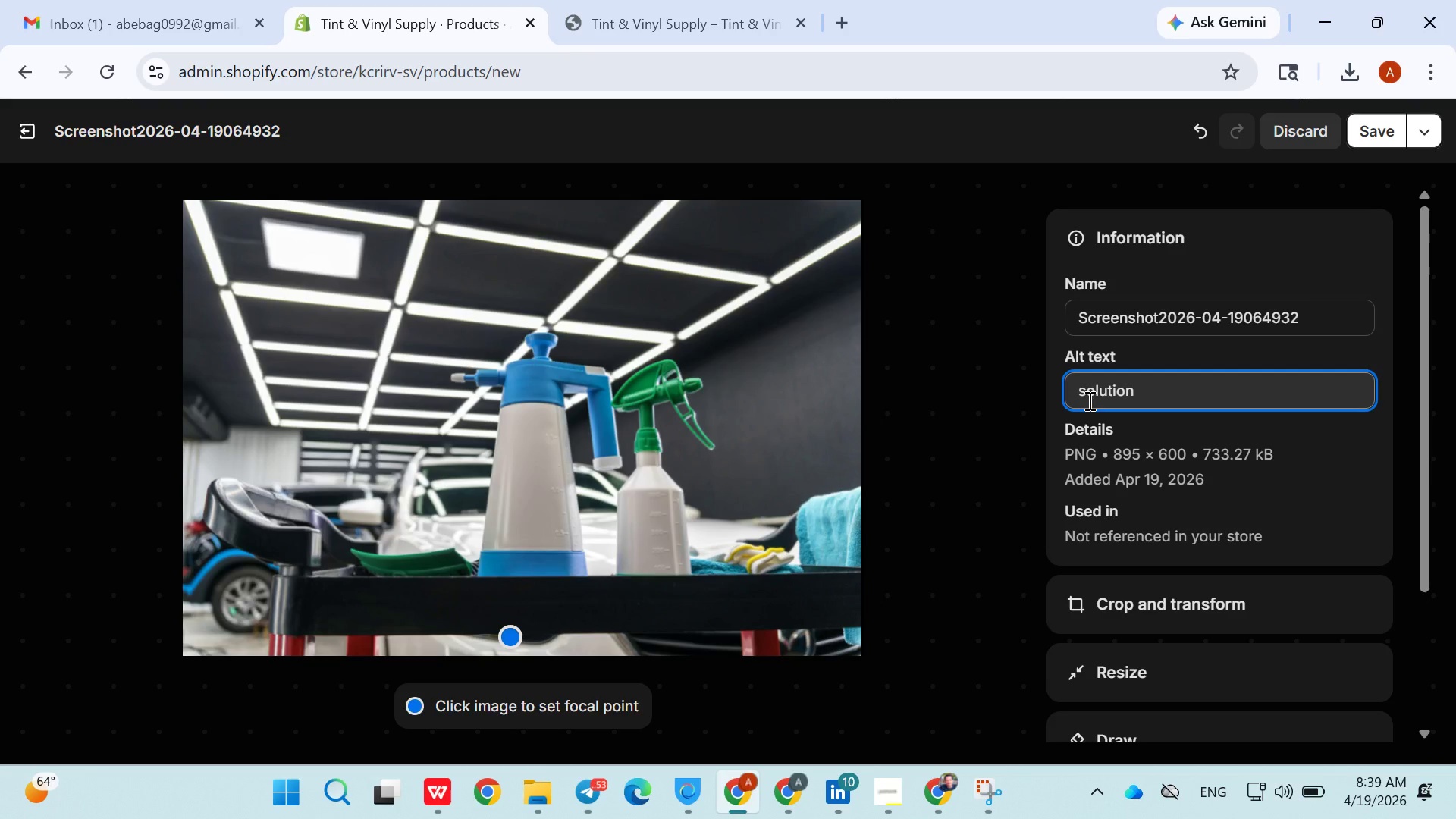 
left_click([1088, 400])
 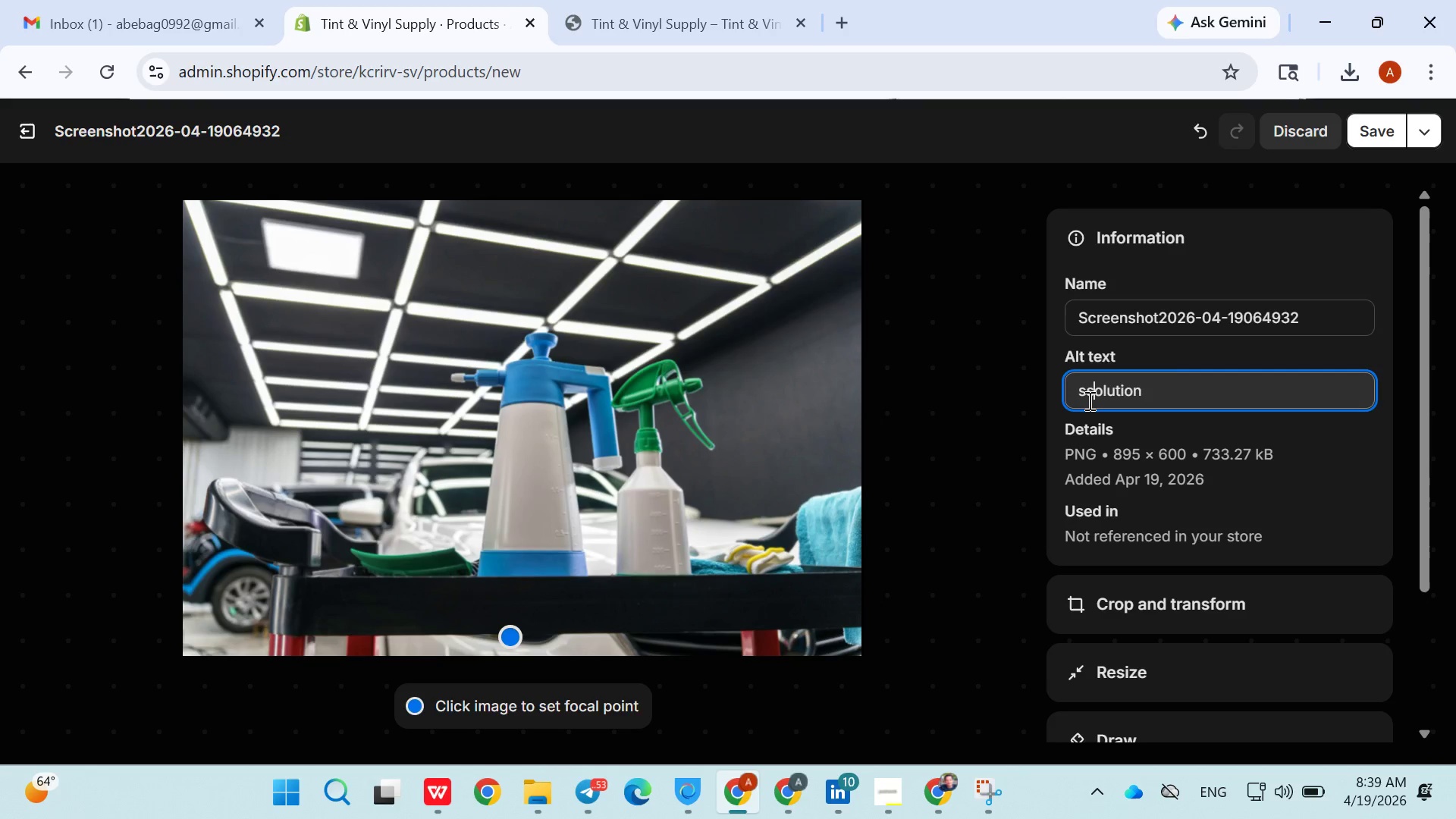 
type(spray vinyl wrap insta;l)
key(Backspace)
key(Backspace)
key(Backspace)
key(Backspace)
key(Backspace)
key(Backspace)
 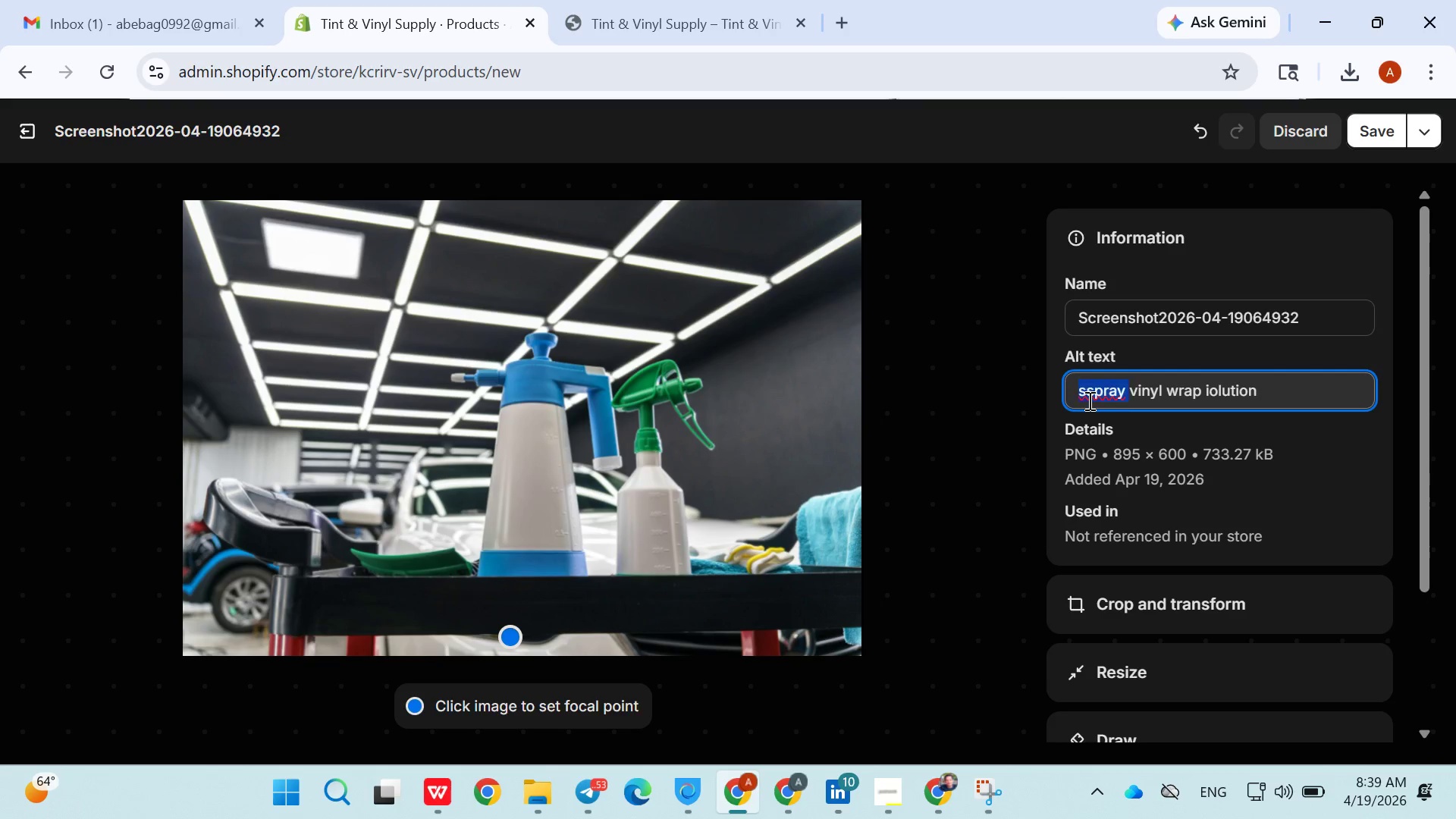 
double_click([1088, 400])
 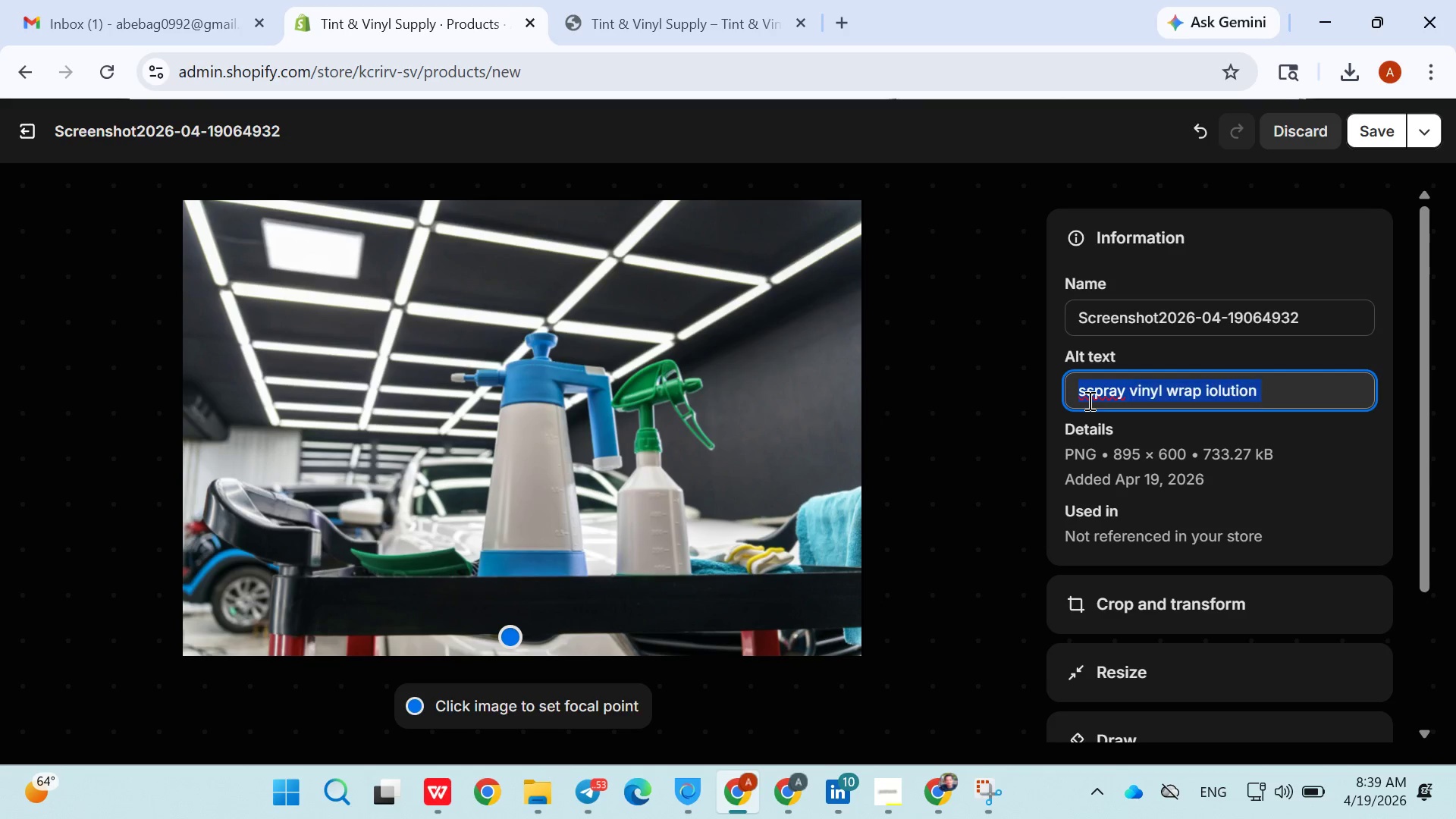 
triple_click([1088, 400])
 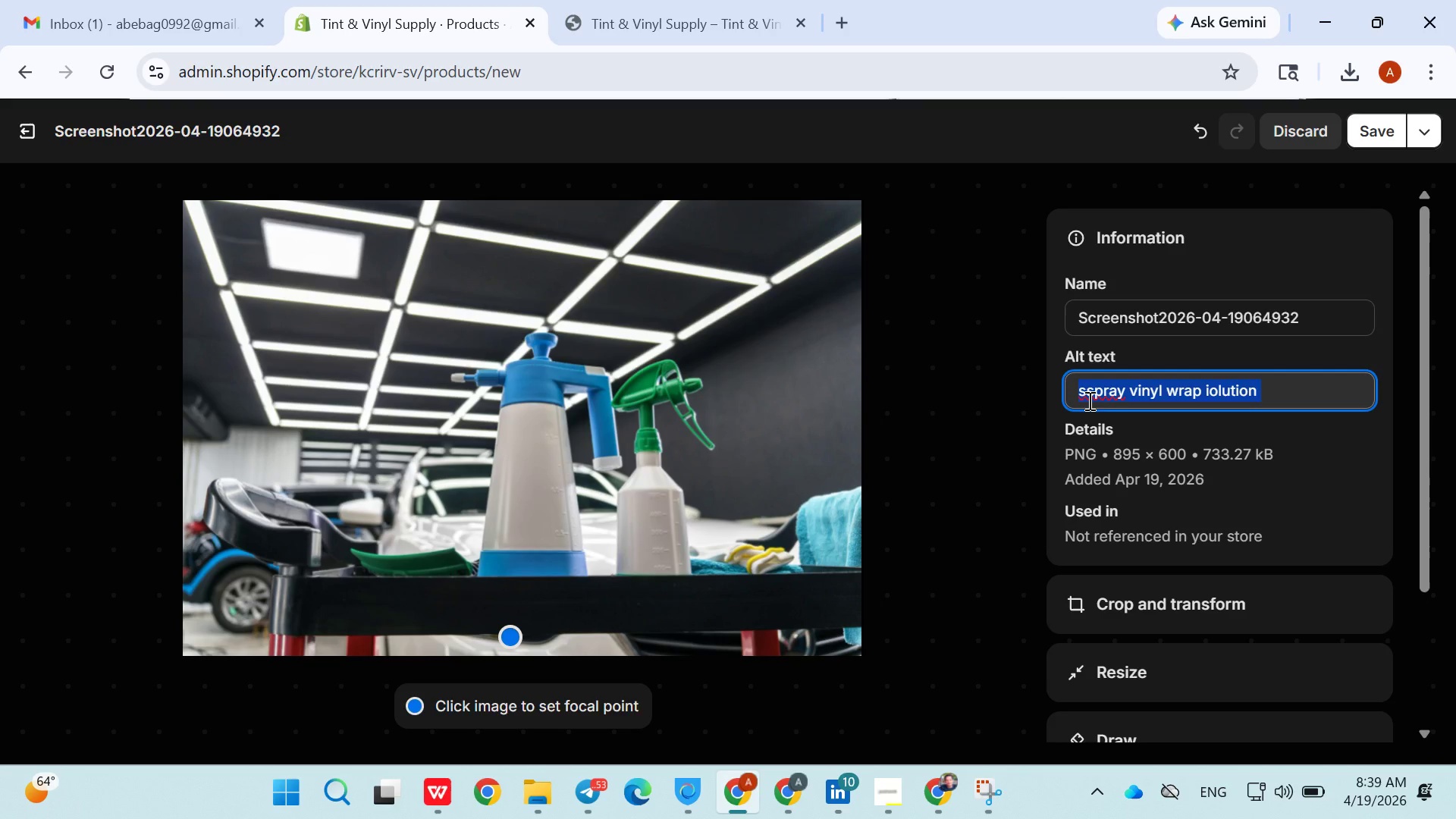 
triple_click([1088, 400])
 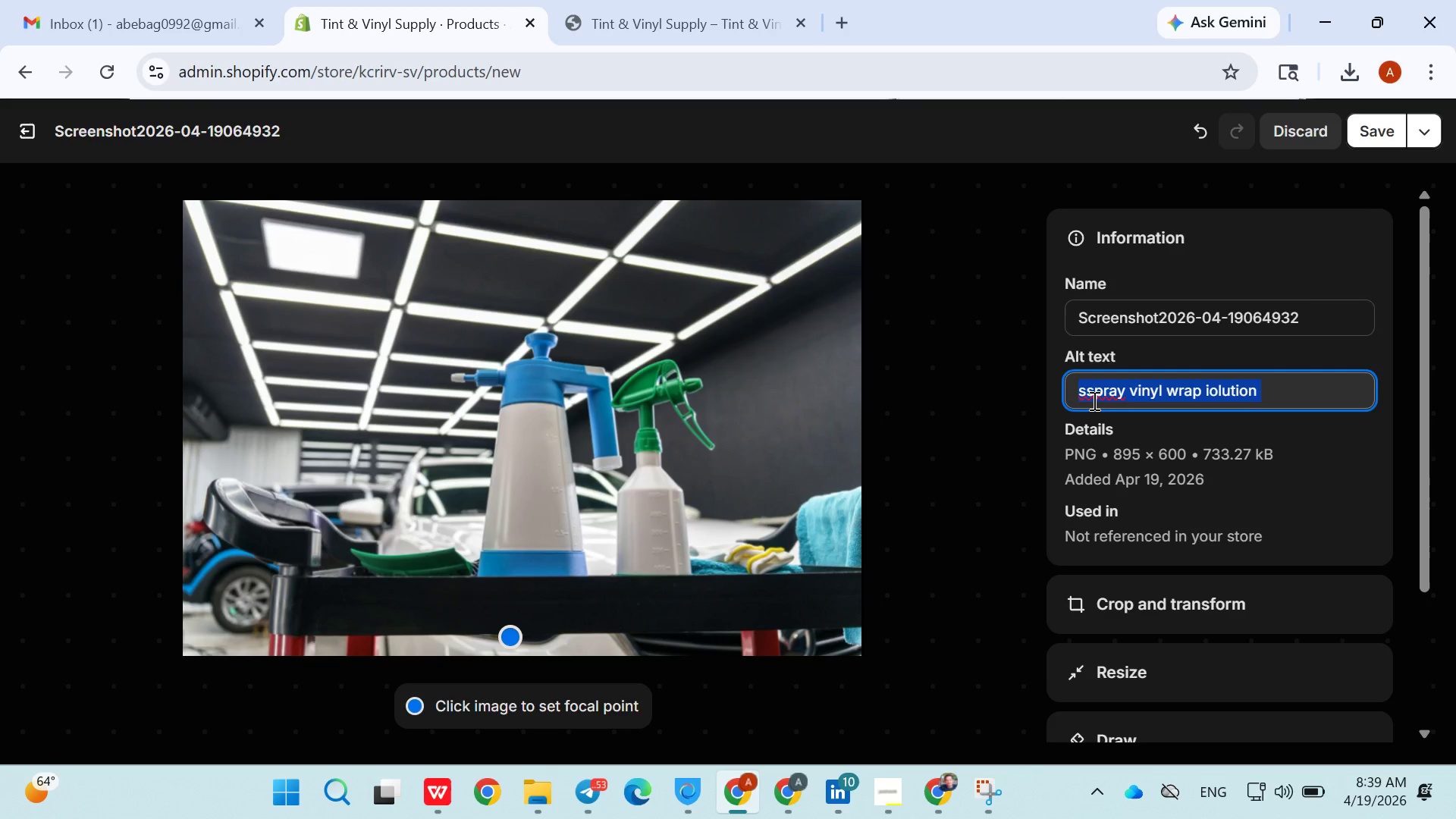 
triple_click([1088, 400])
 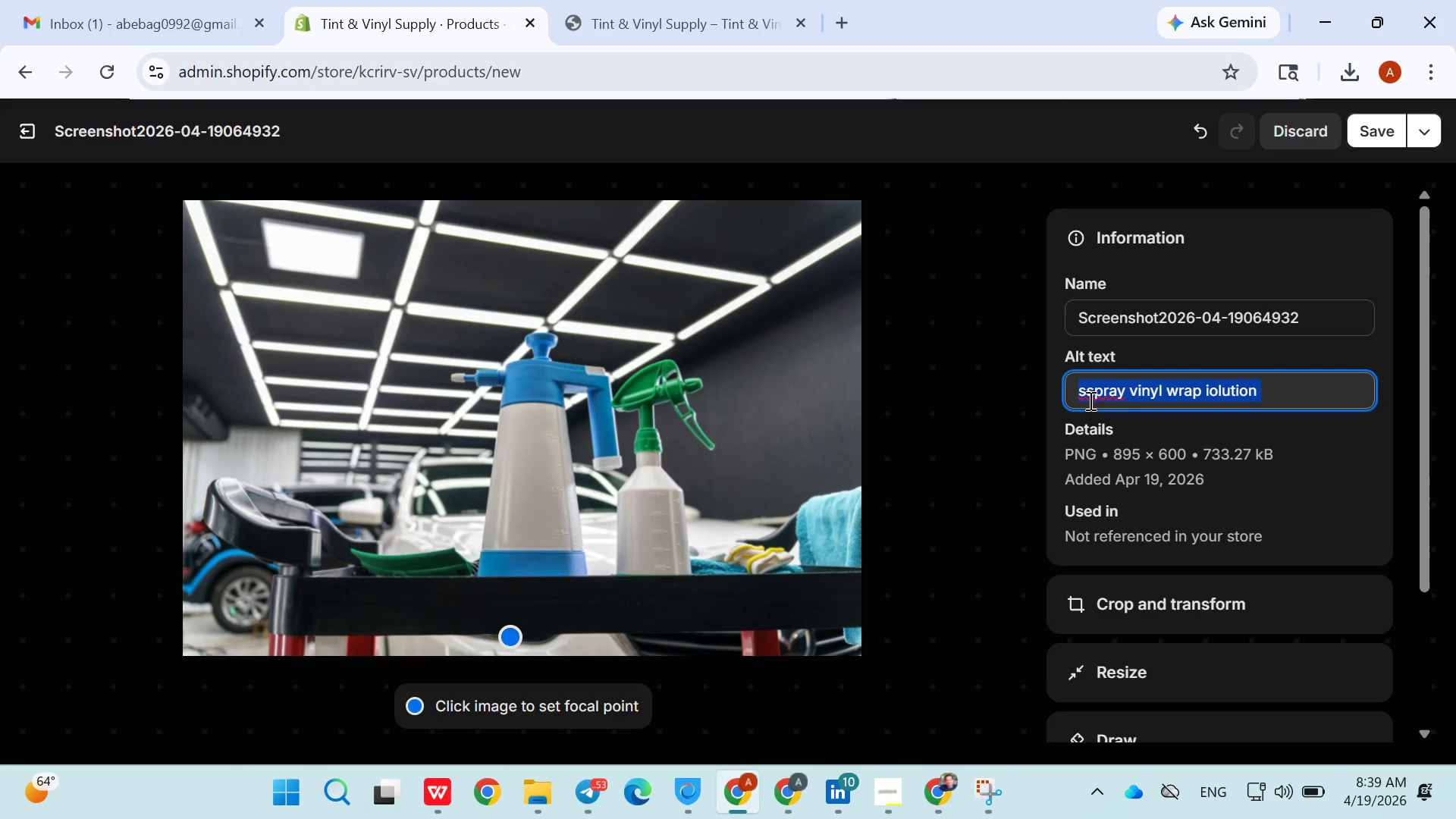 
left_click_drag(start_coordinate=[1088, 400], to_coordinate=[1094, 400])
 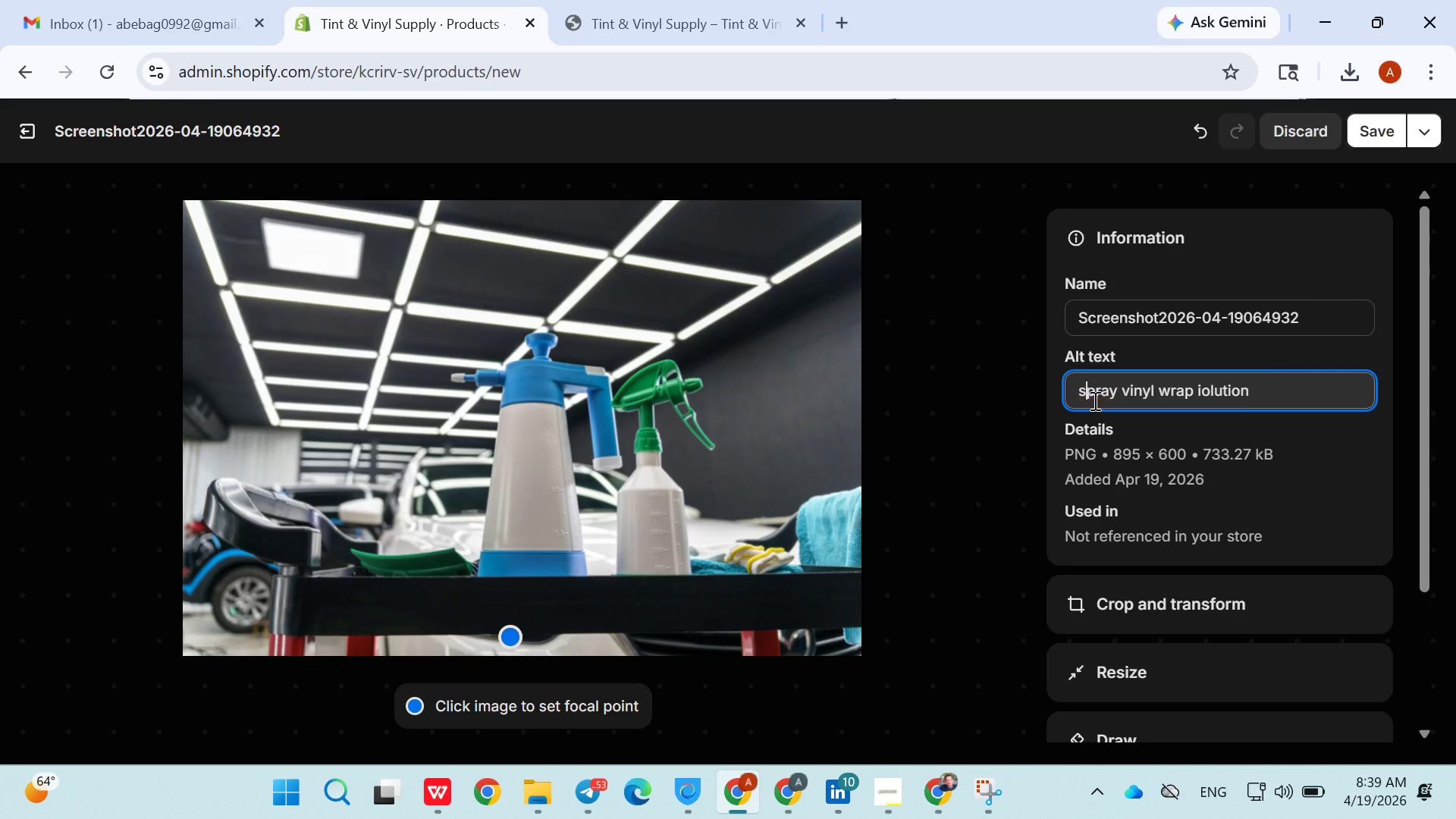 
left_click([1094, 400])
 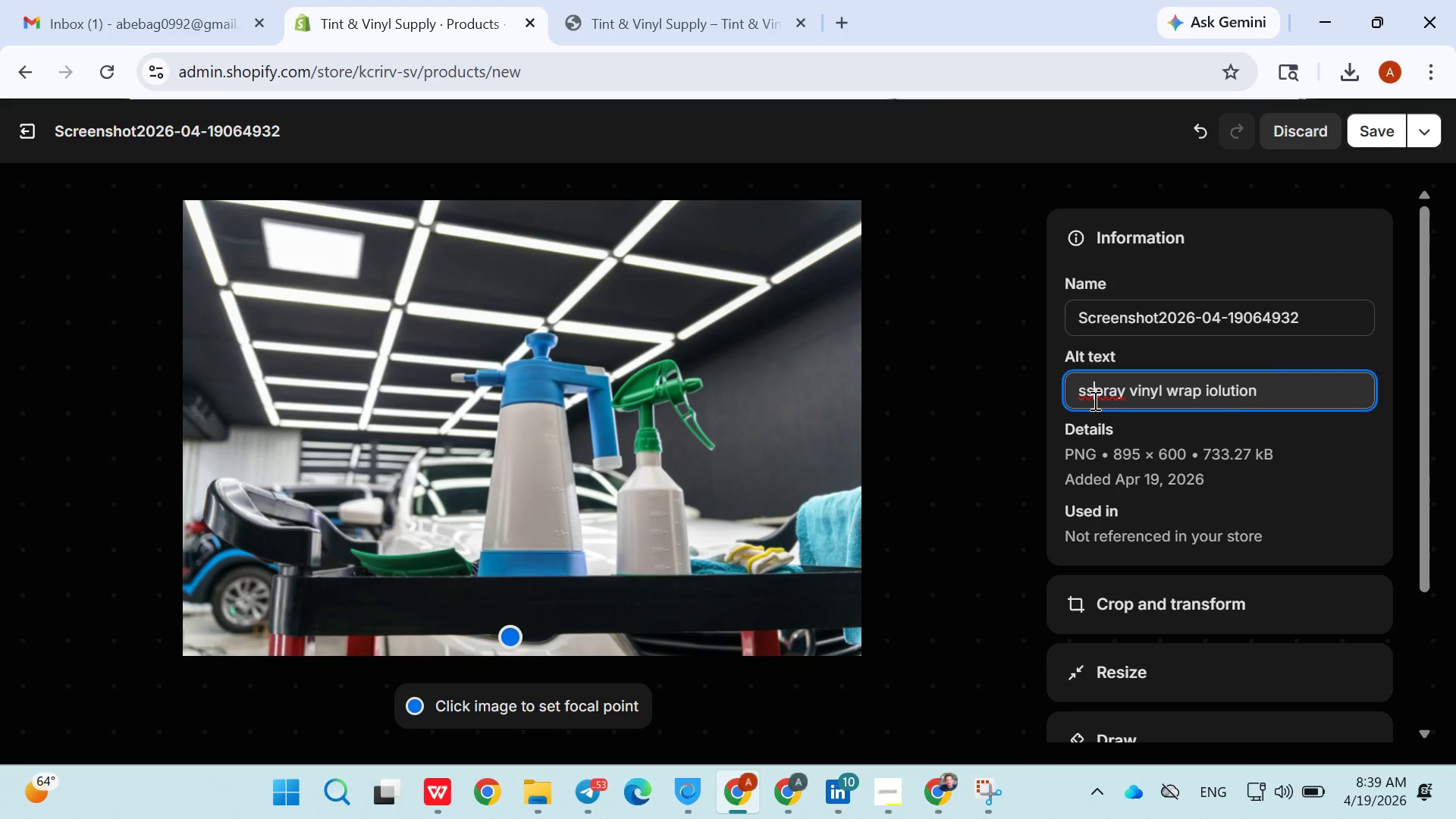 
left_click([1094, 400])
 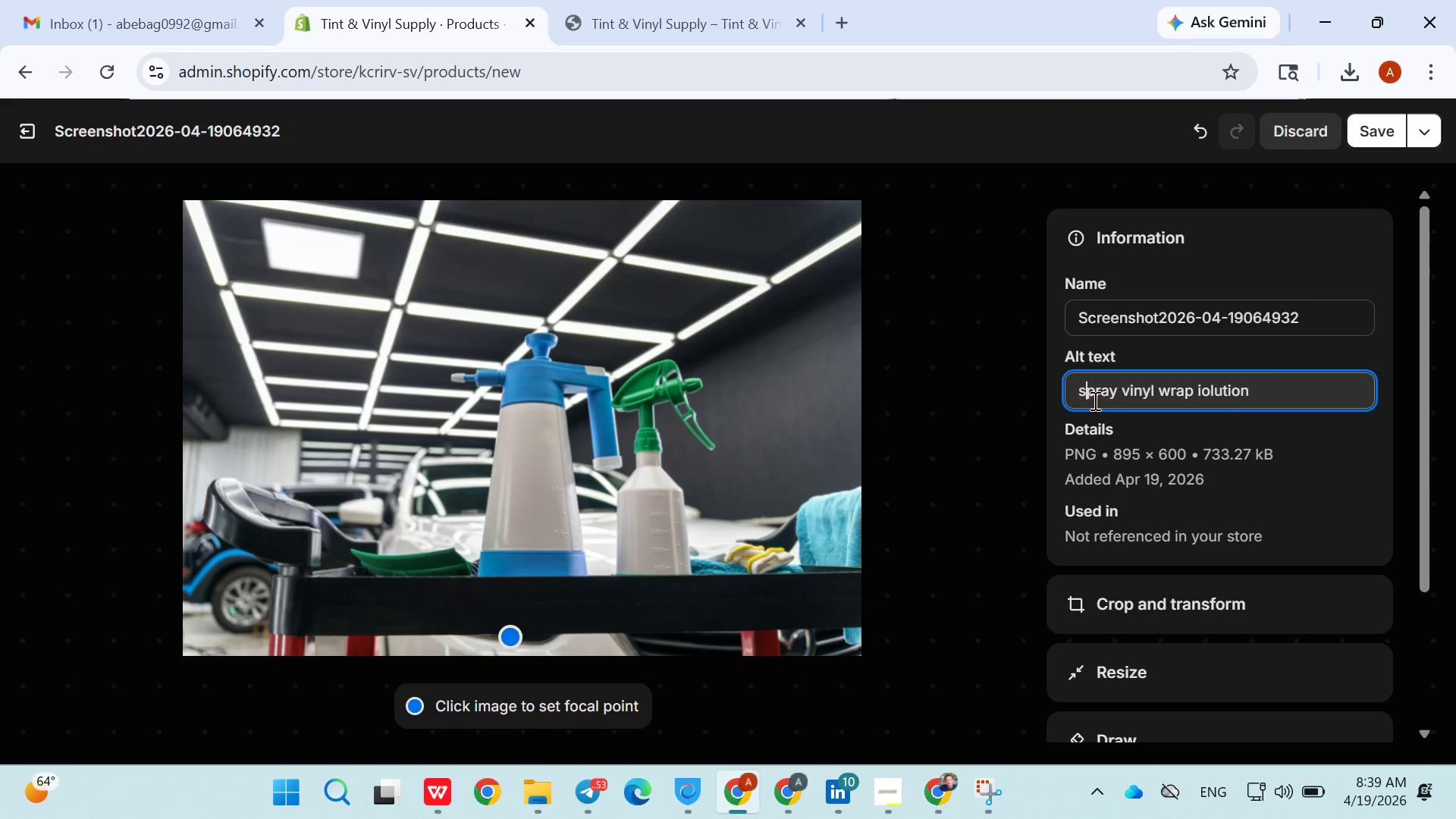 
left_click_drag(start_coordinate=[1094, 400], to_coordinate=[1309, 399])
 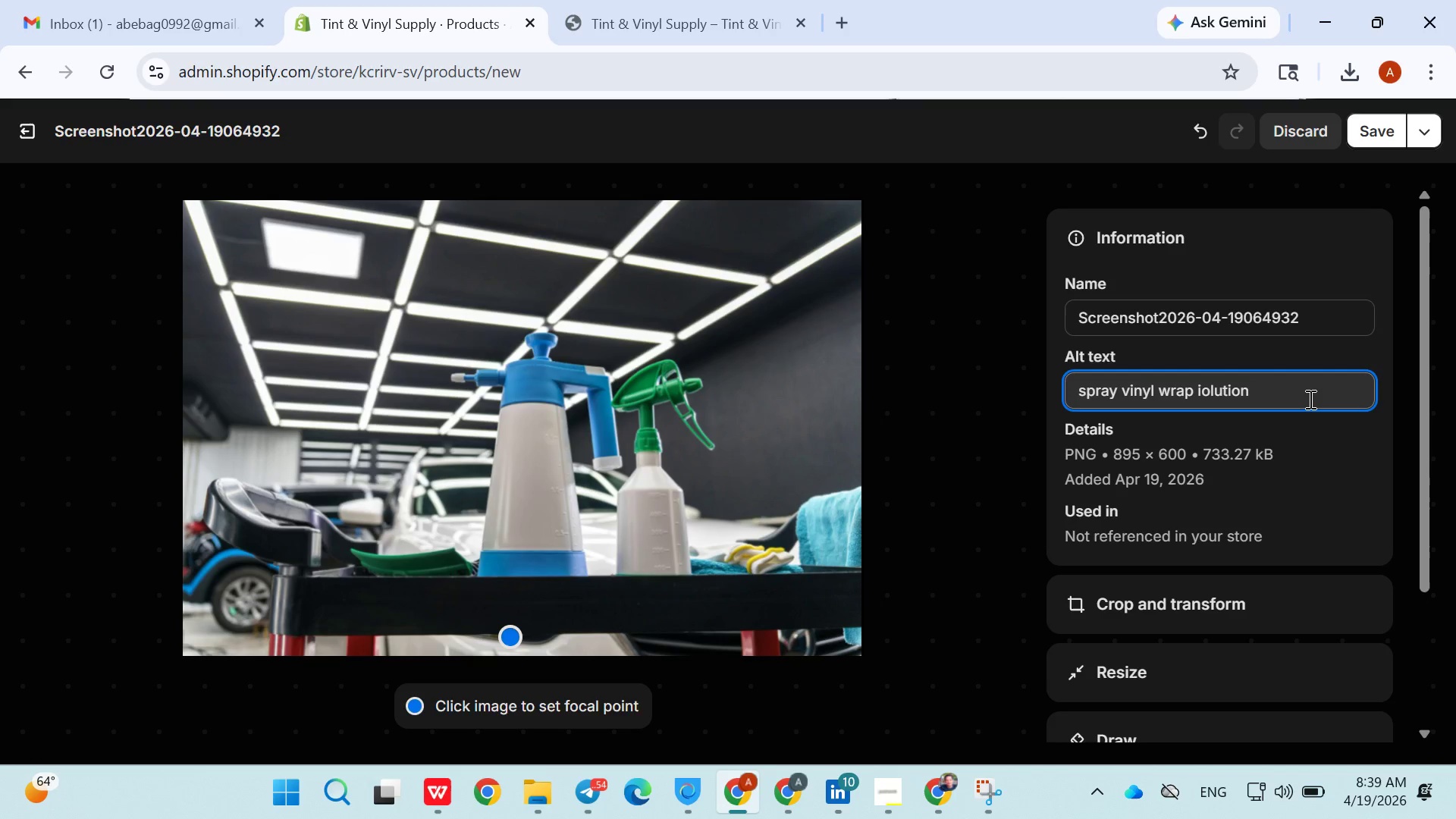 
key(Backspace)
 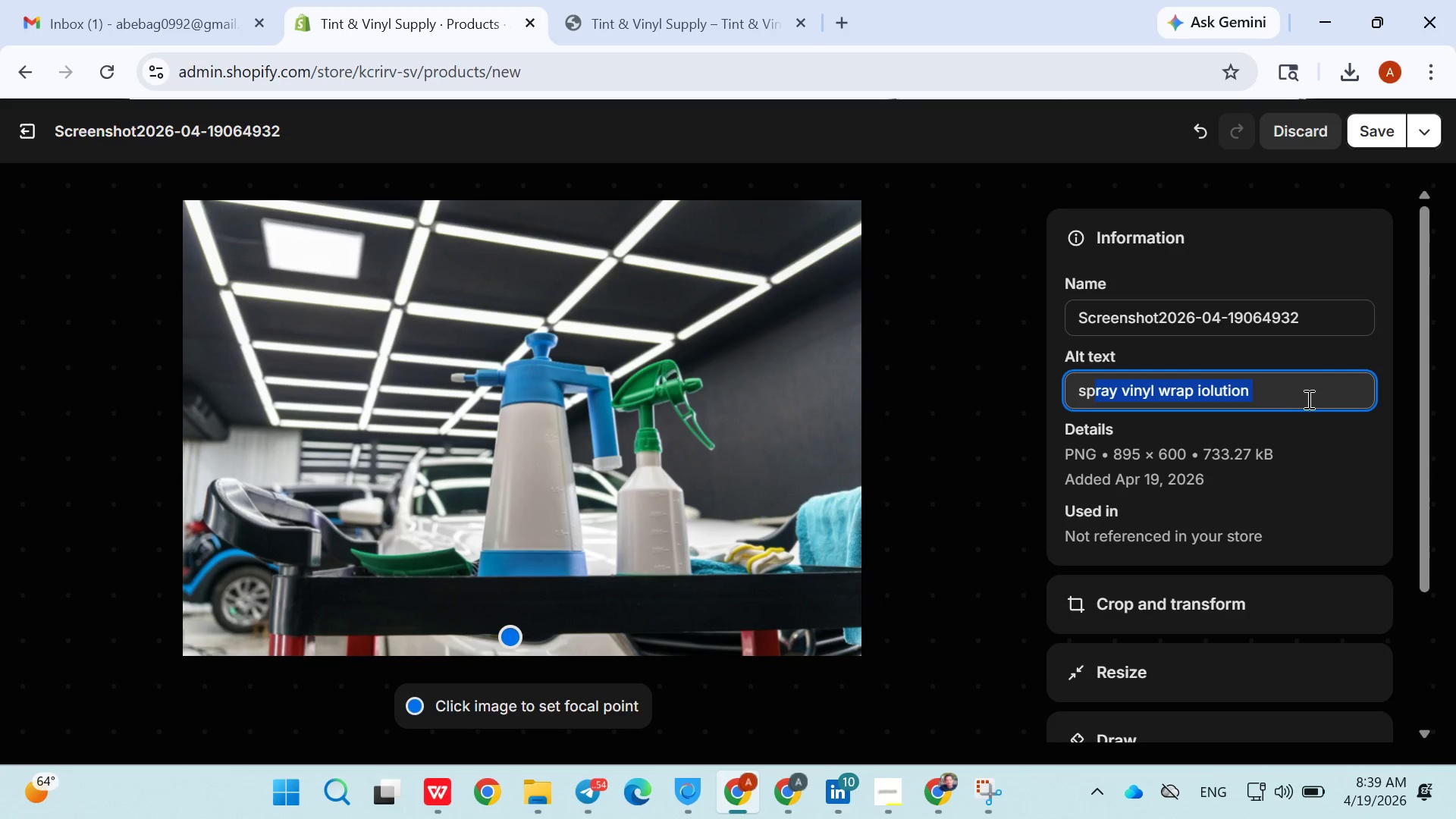 
left_click([1309, 399])
 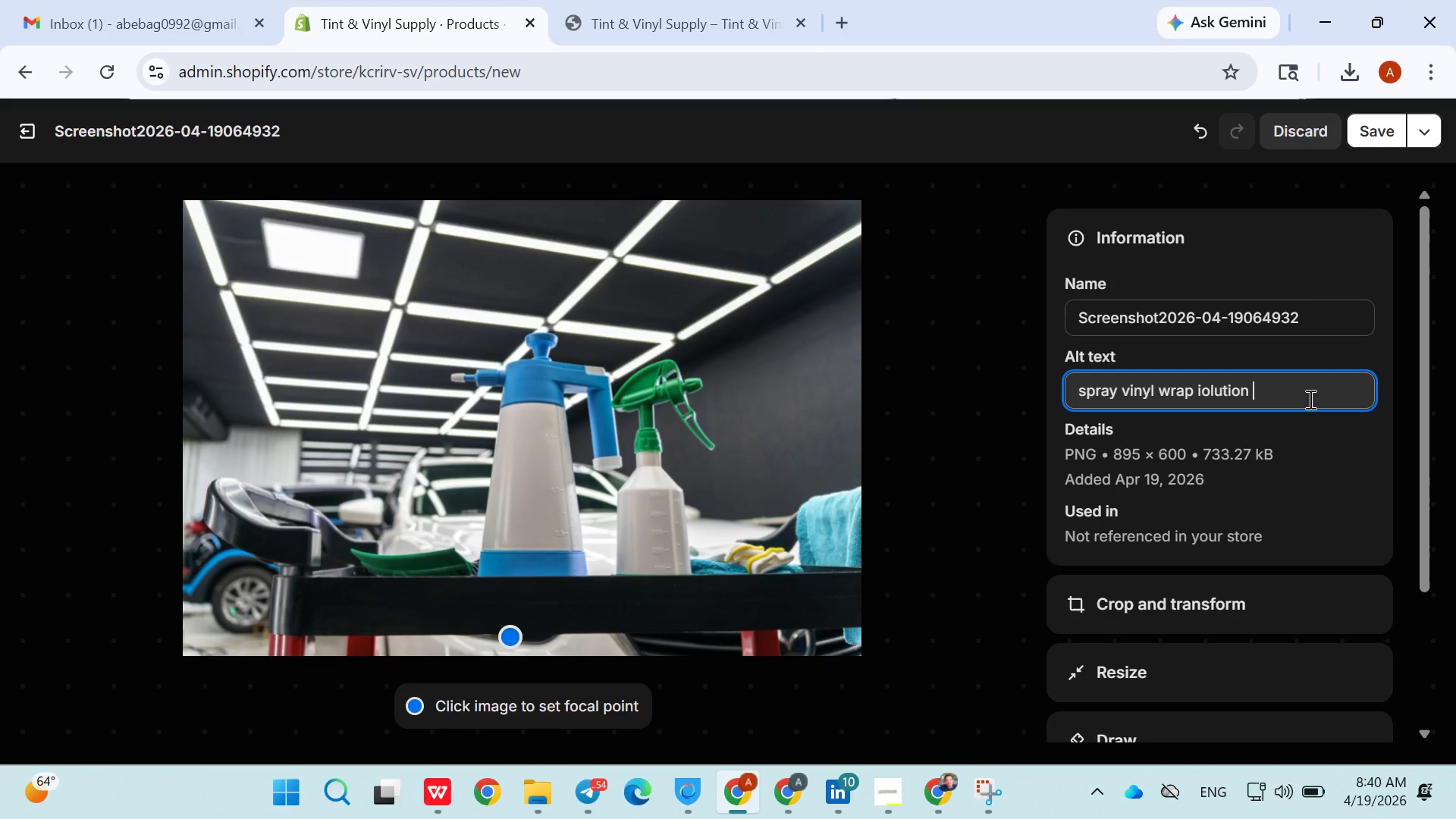 
wait(10.55)
 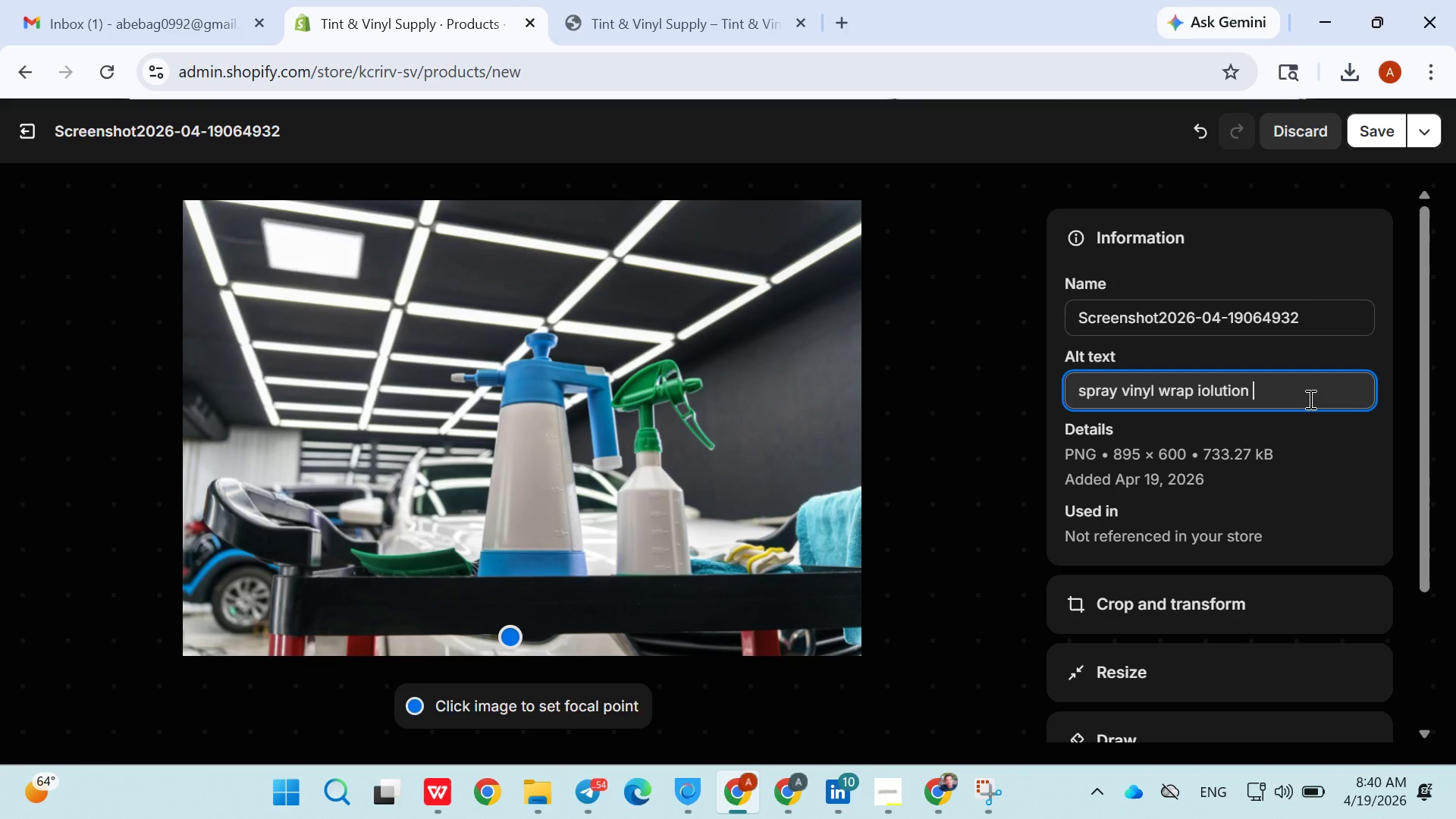 
left_click([1309, 399])
 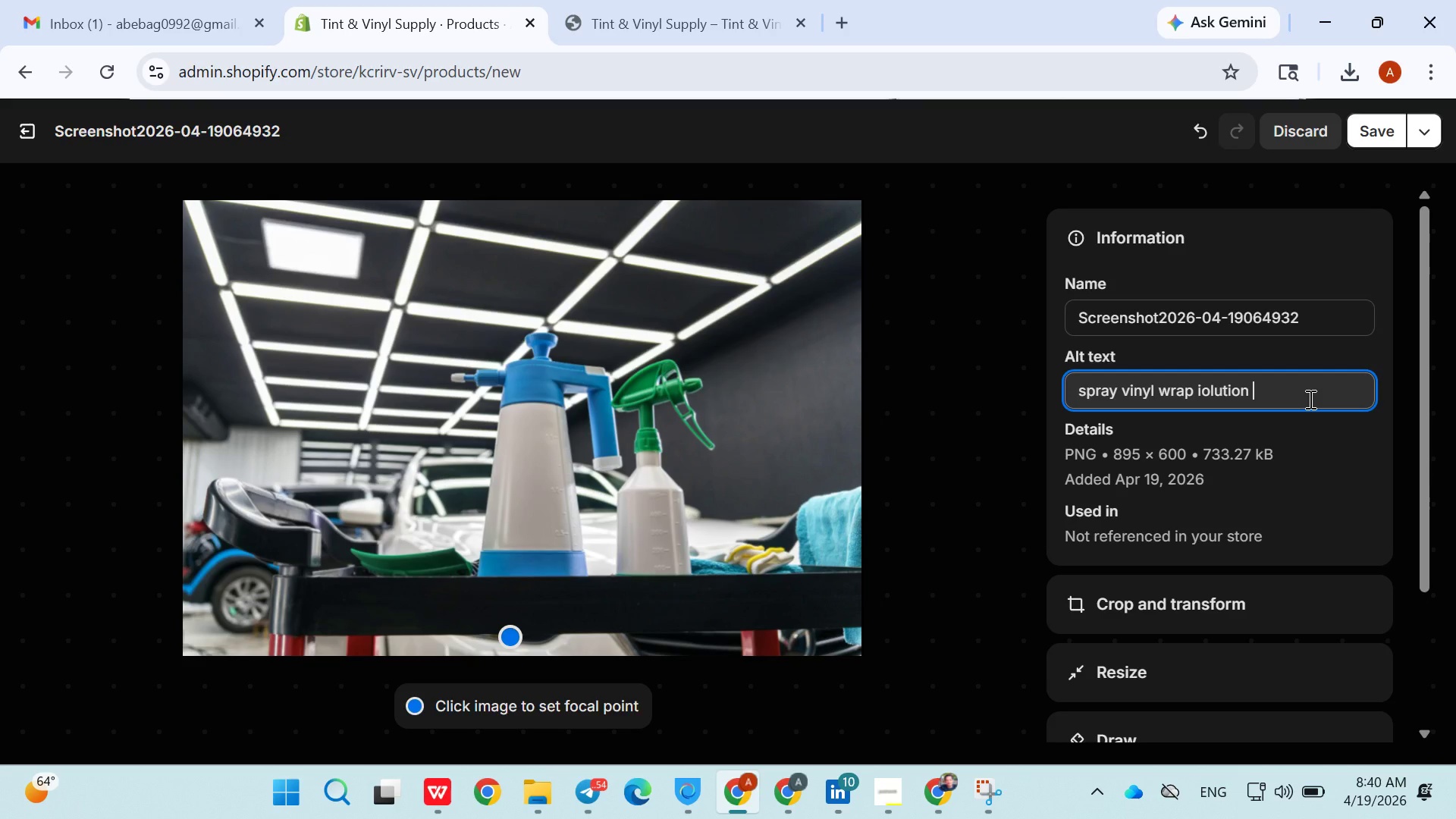 
left_click([1309, 399])
 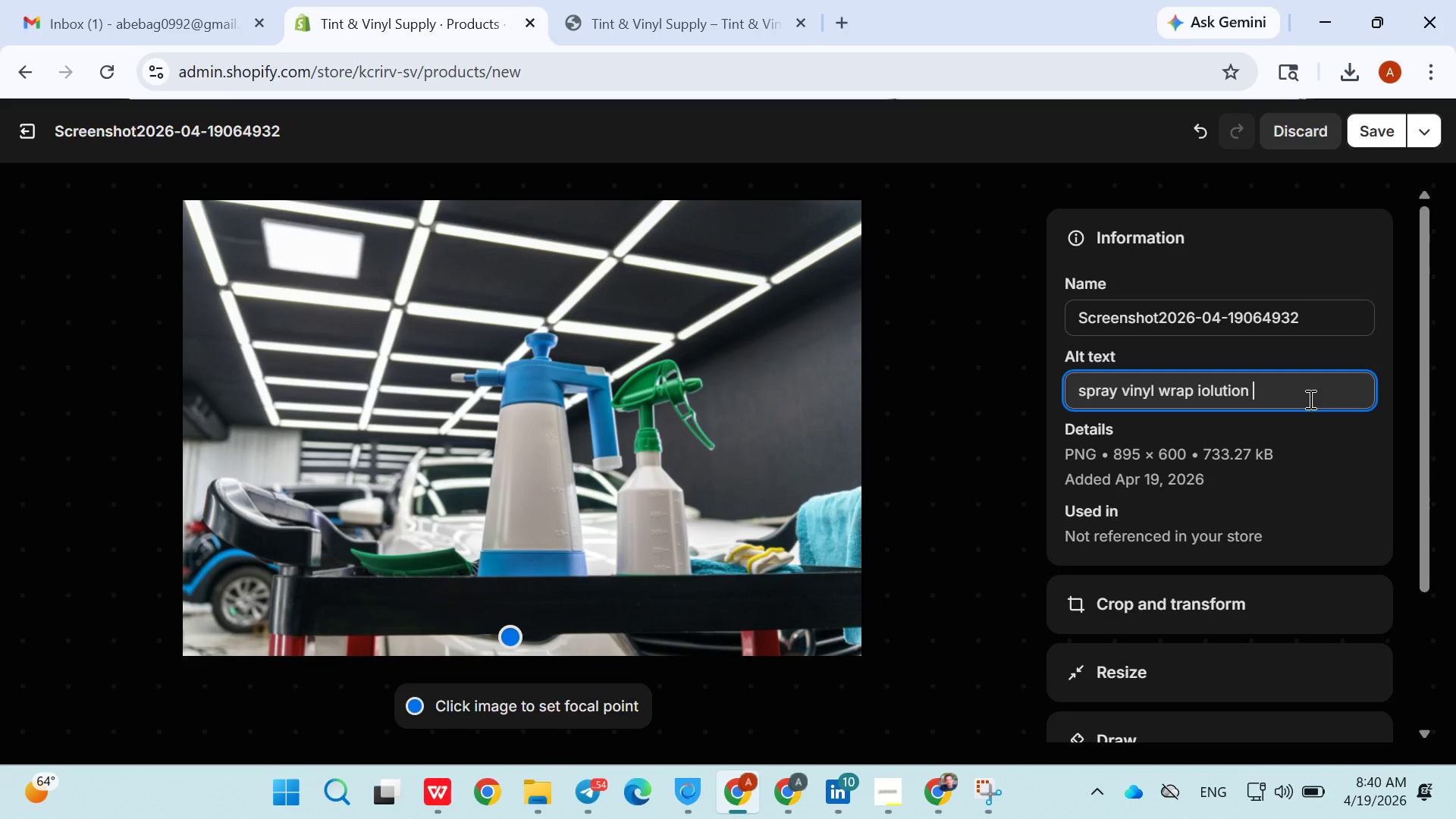 
left_click([1309, 399])
 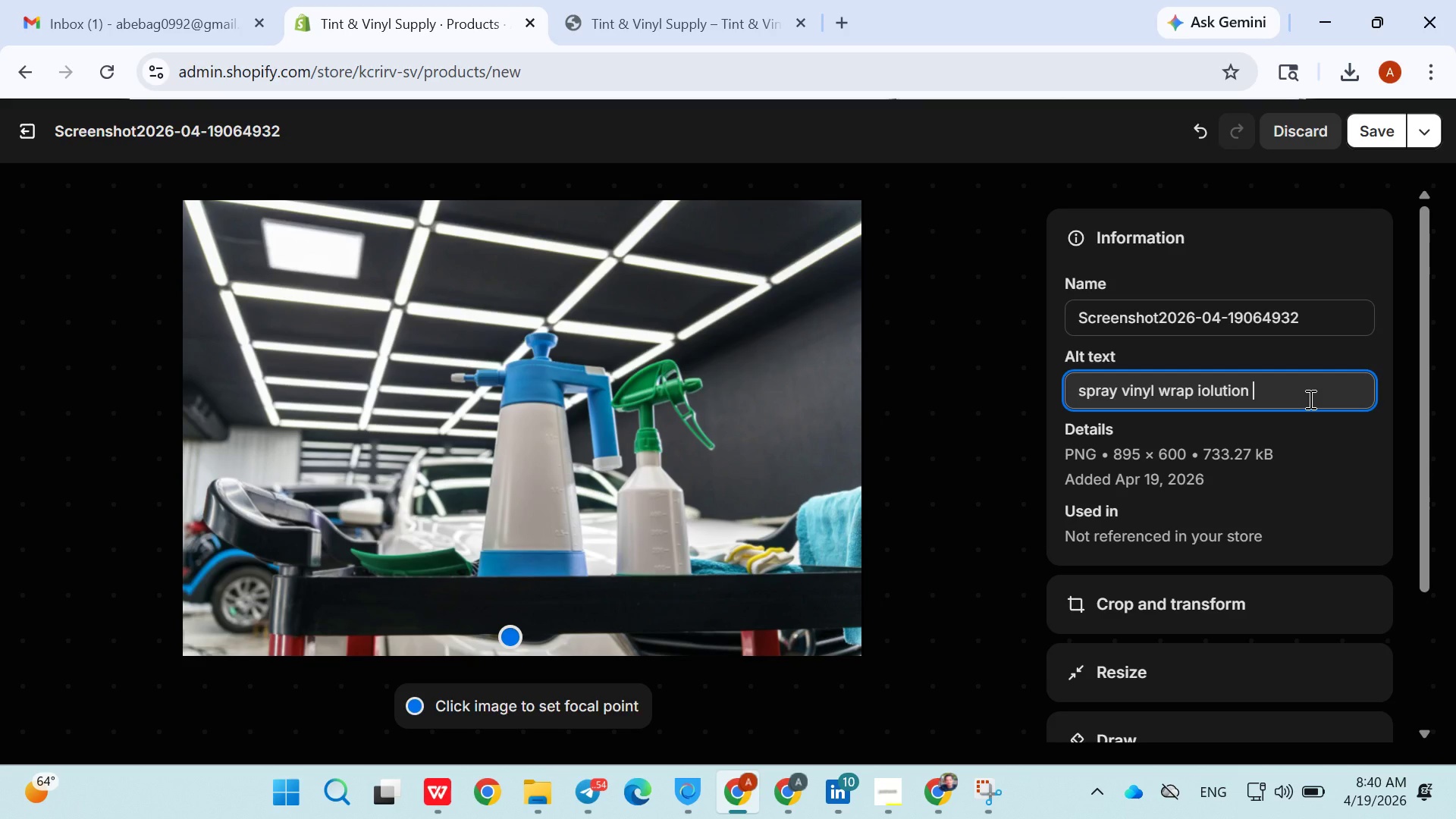 
wait(6.06)
 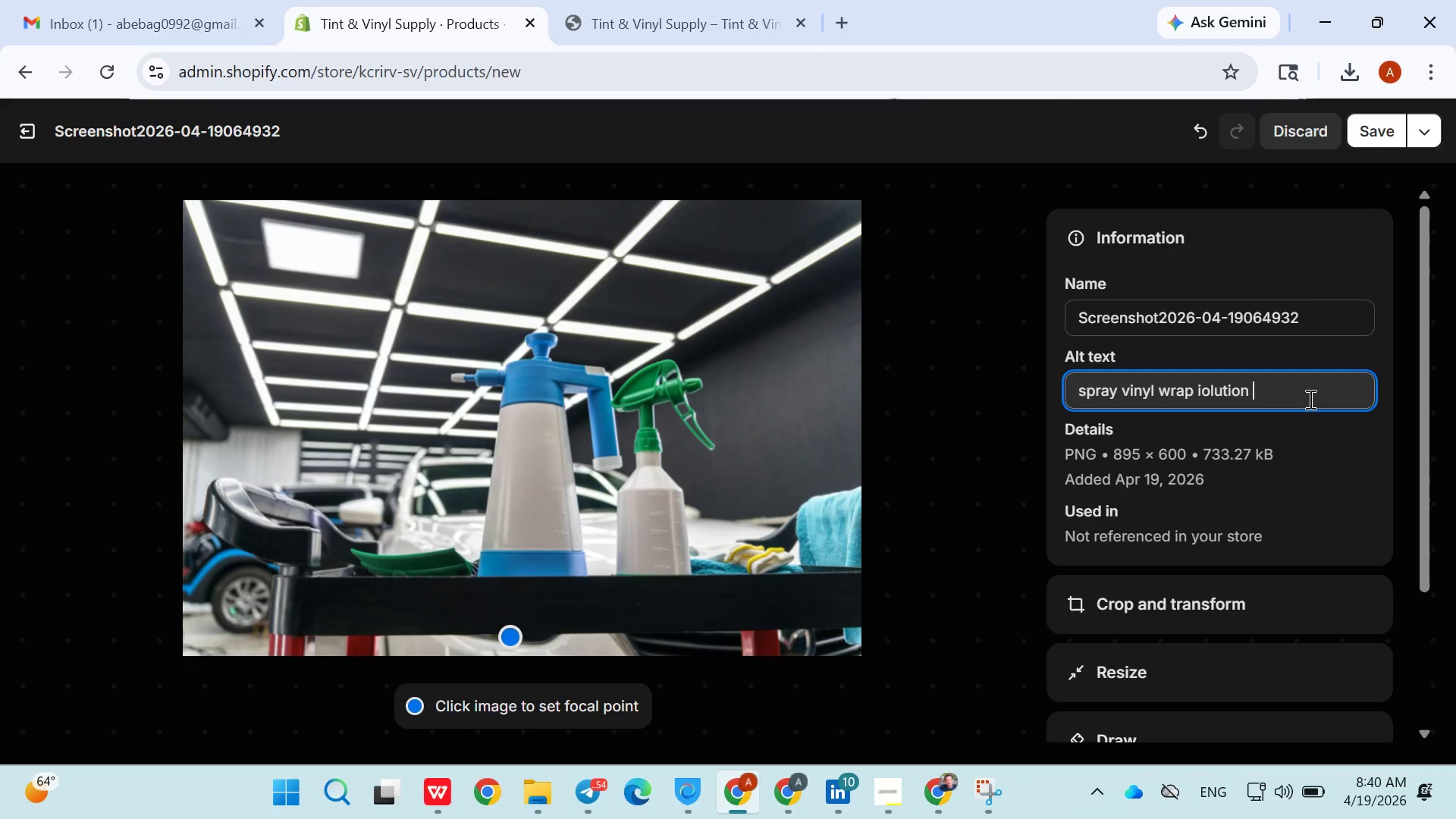 
left_click([1309, 399])
 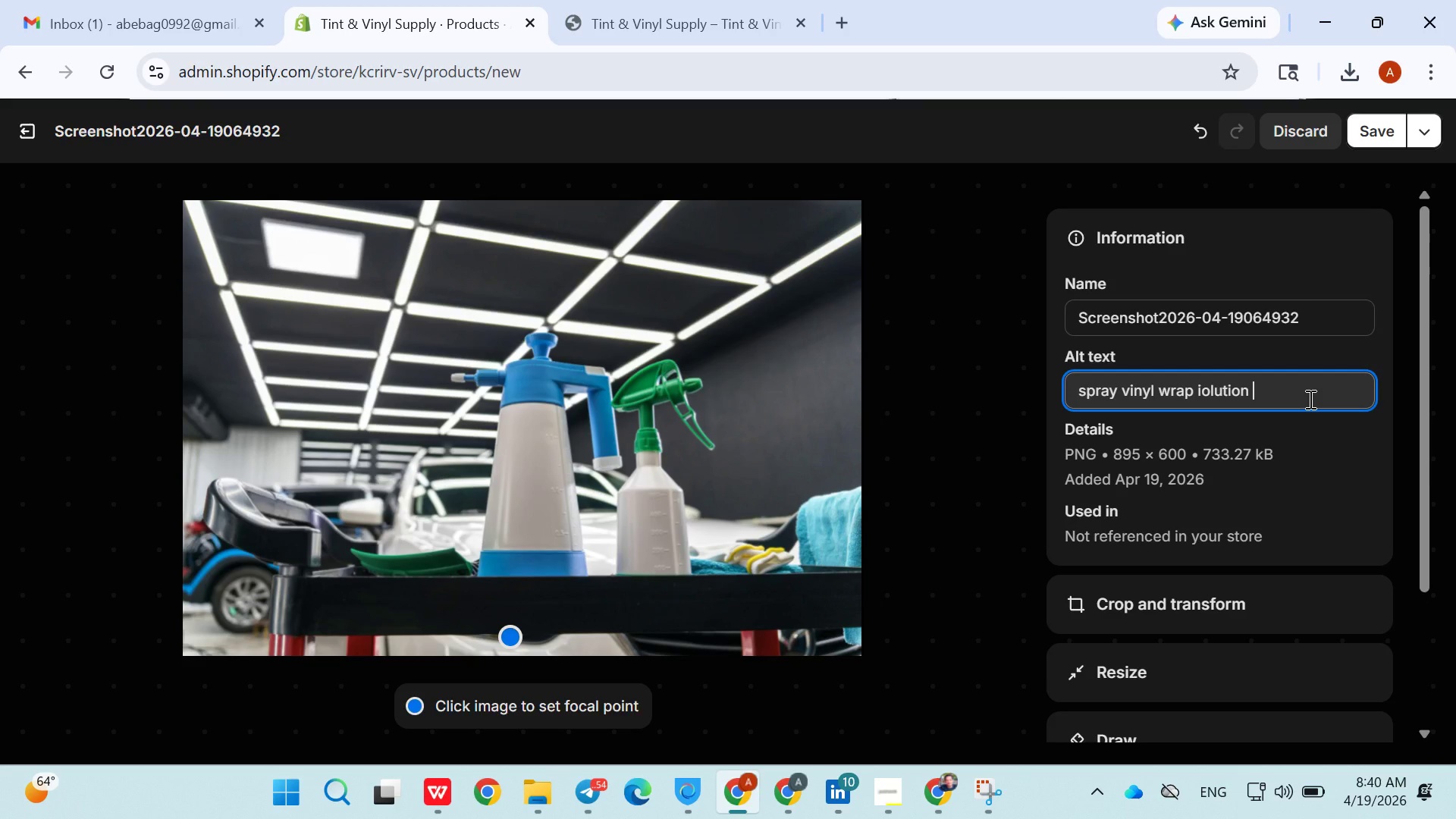 
wait(14.17)
 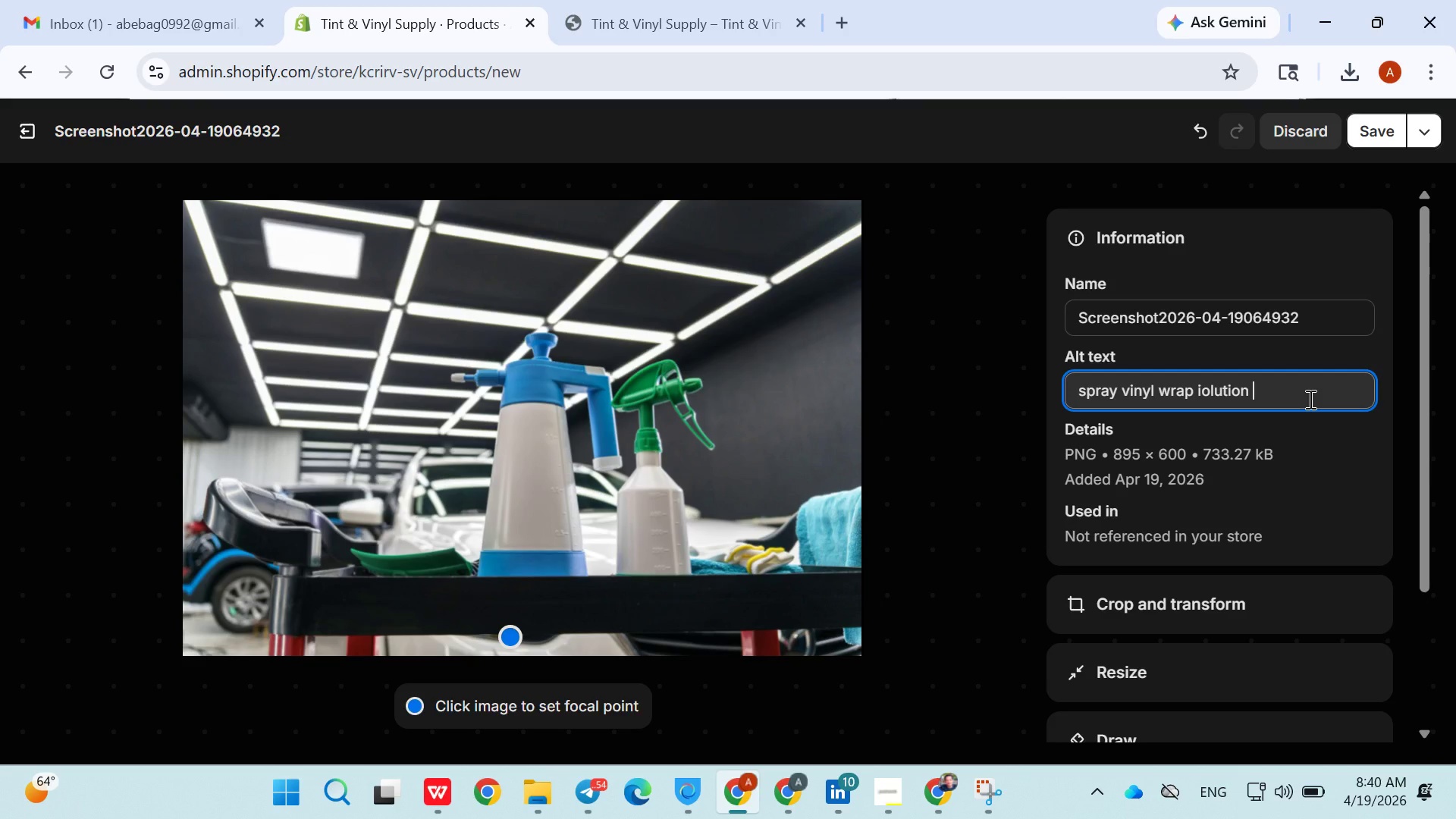 
left_click([1309, 399])
 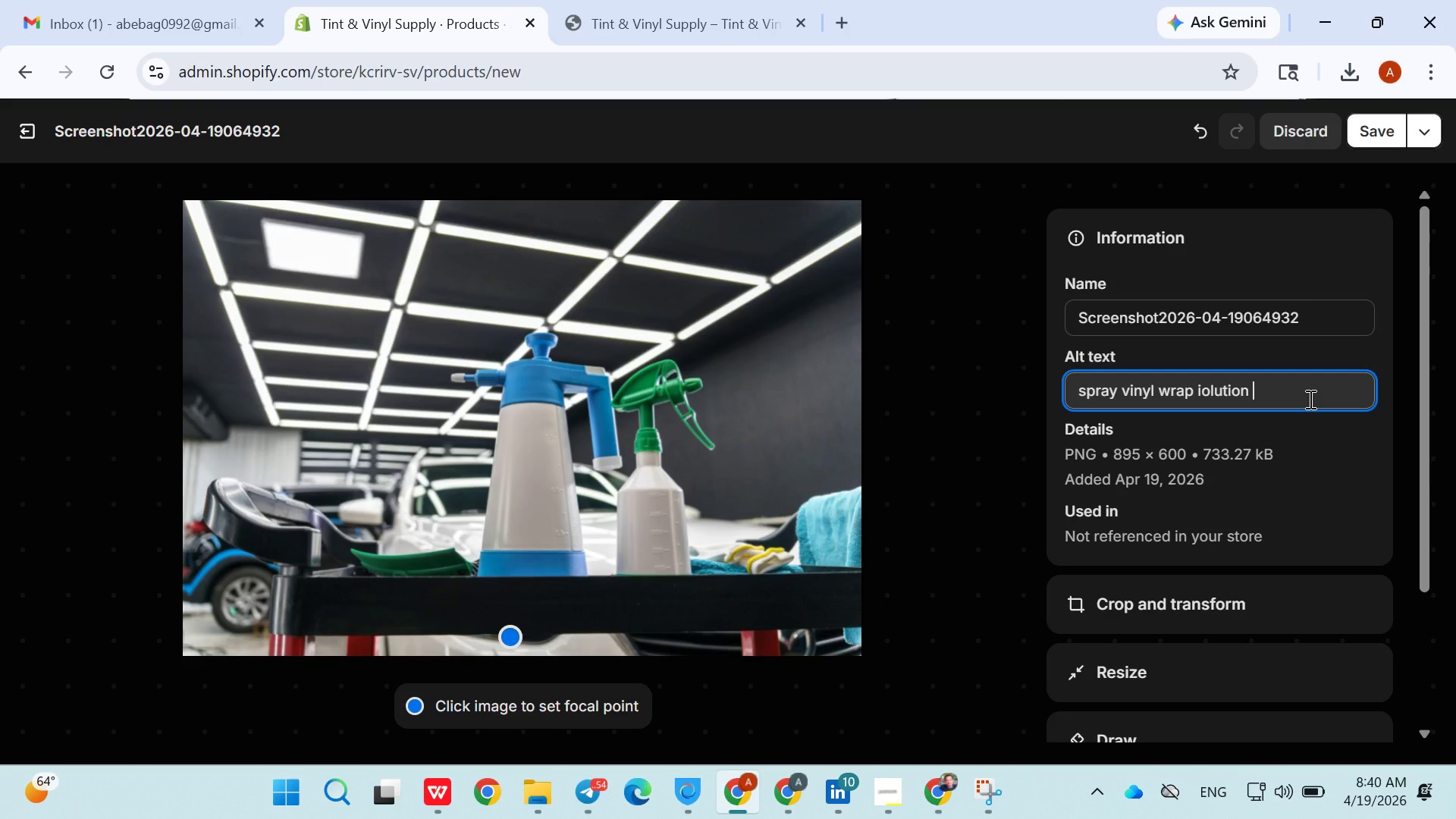 
left_click([1309, 399])
 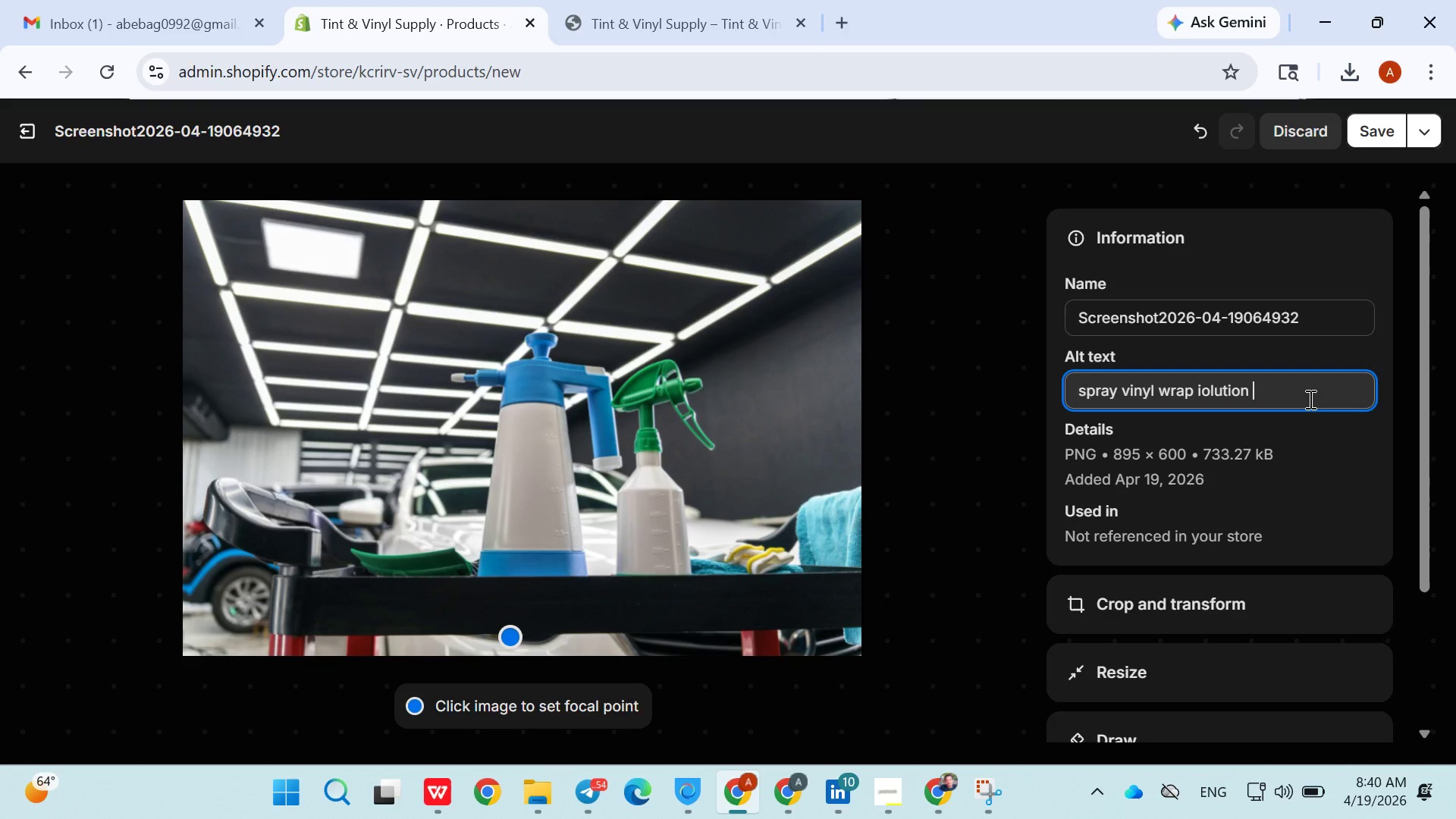 
wait(5.19)
 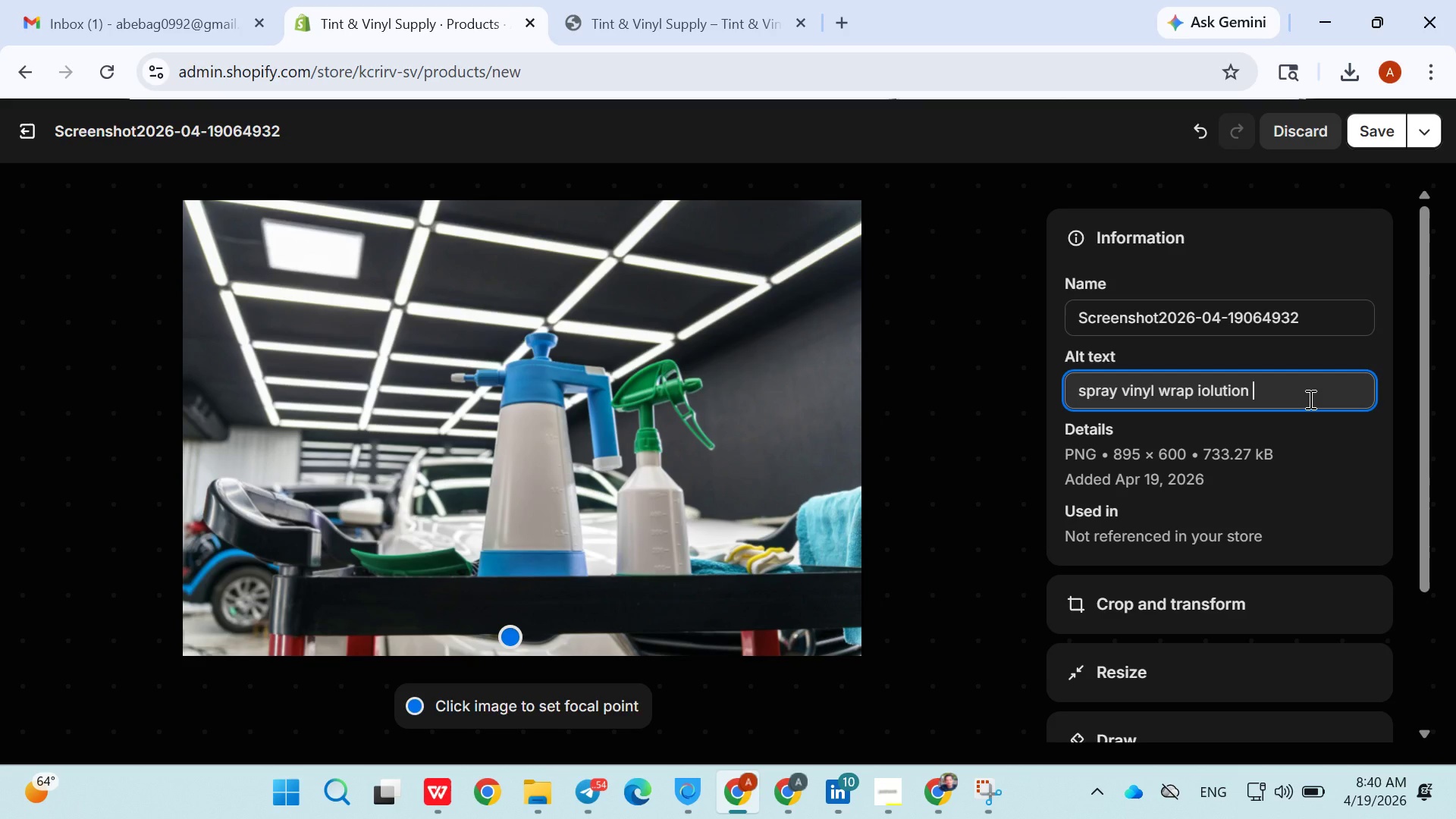 
left_click([1309, 399])
 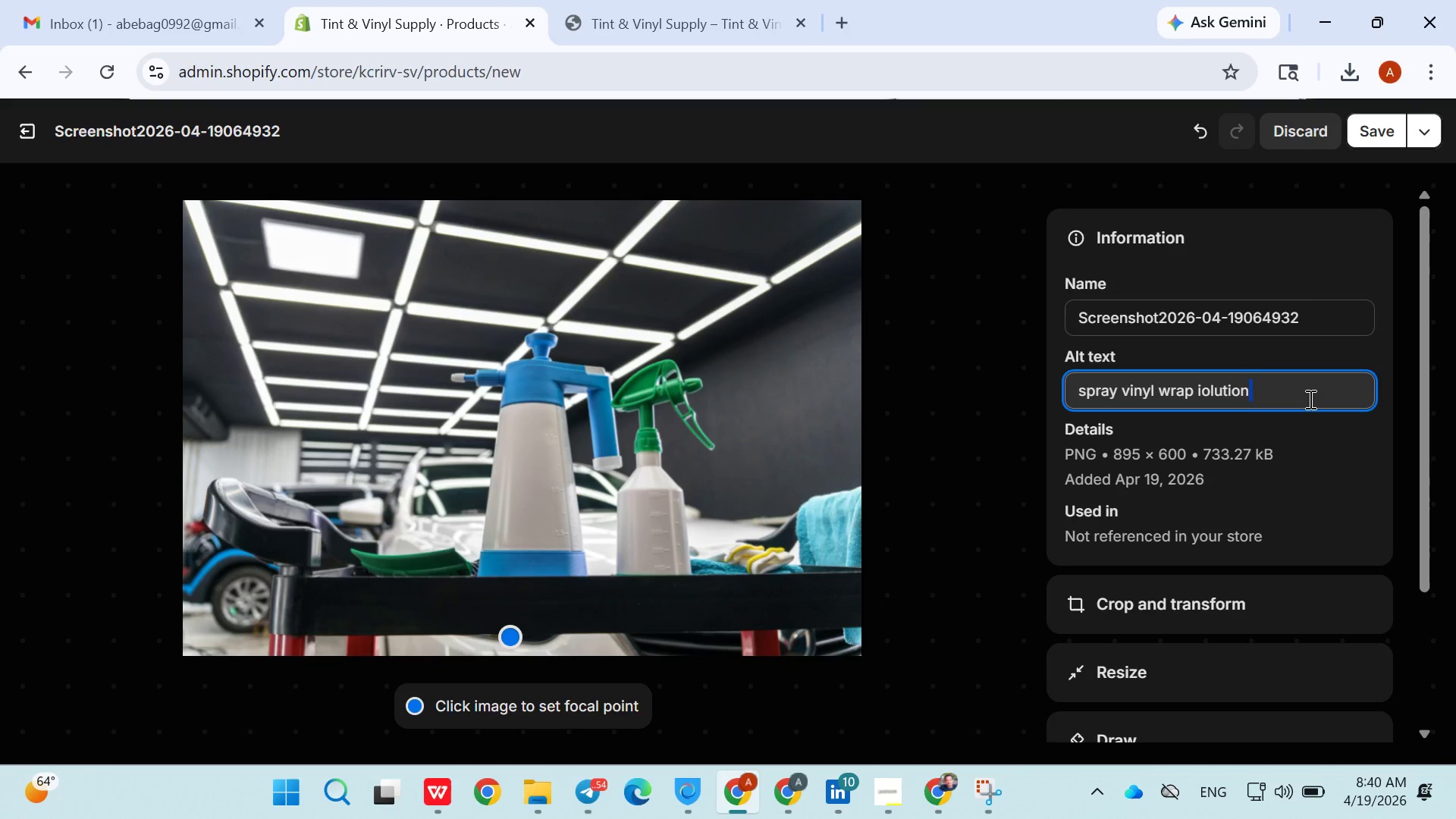 
double_click([1309, 399])
 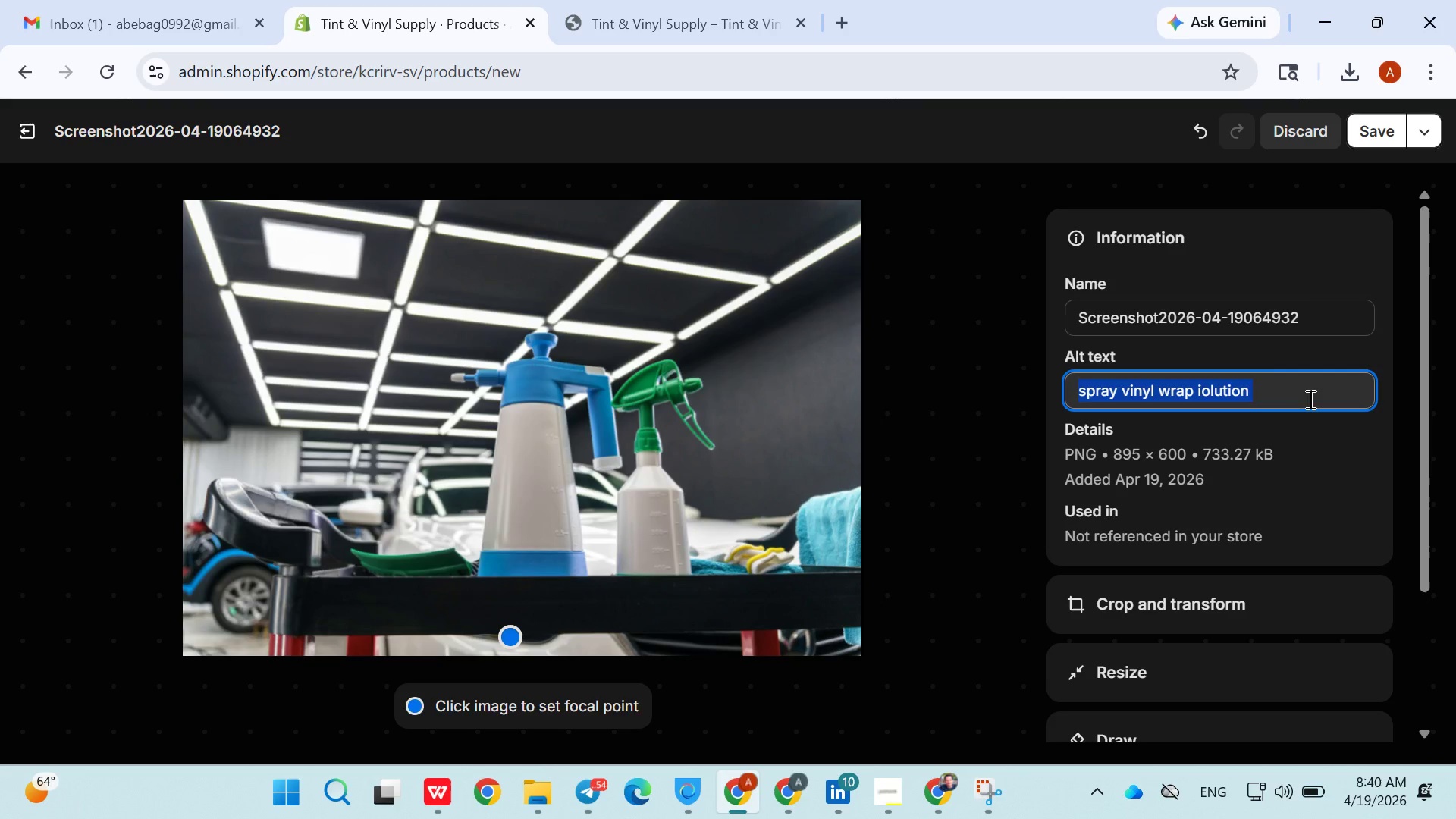 
triple_click([1309, 399])
 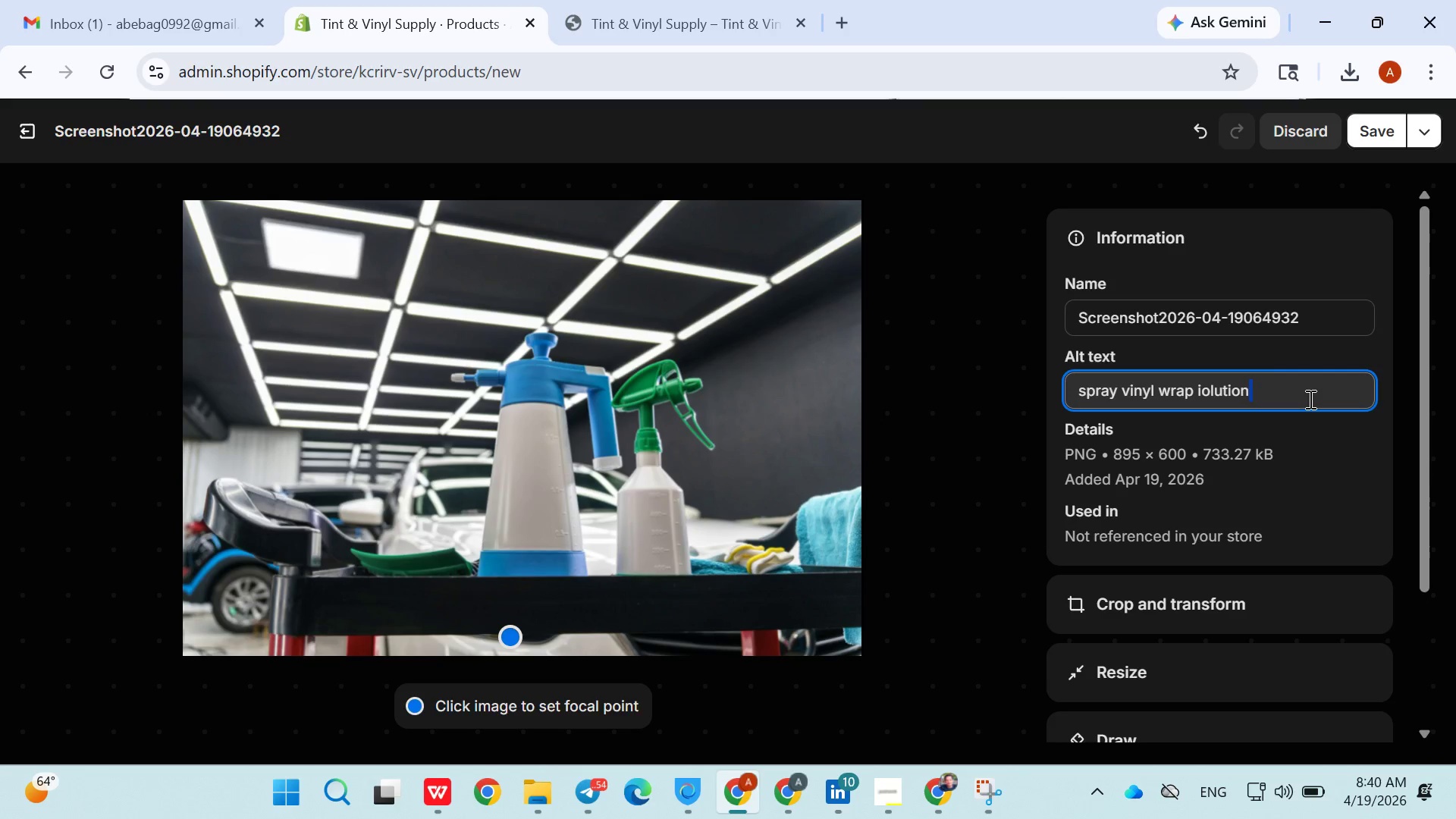 
double_click([1309, 399])
 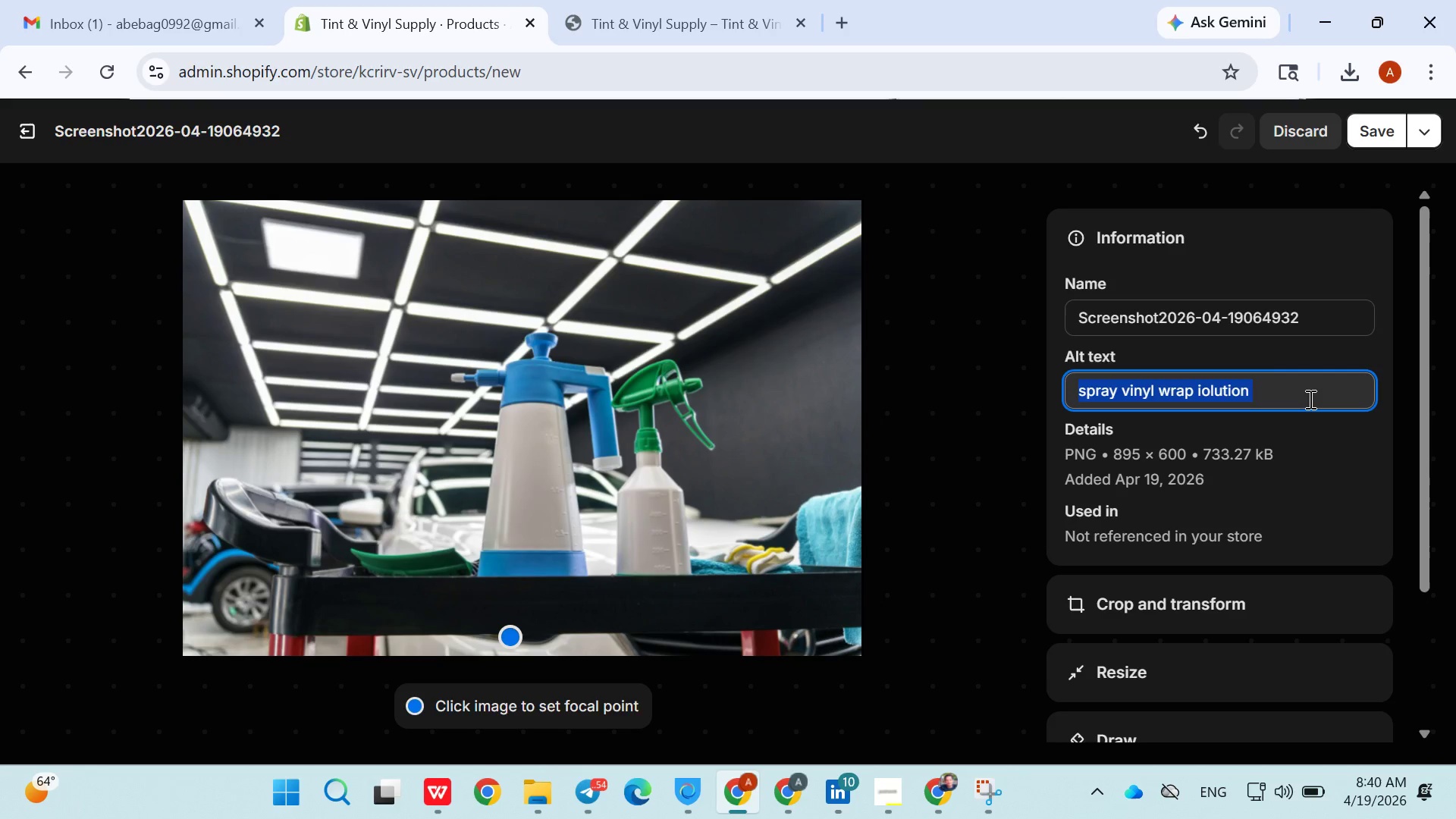 
triple_click([1309, 399])
 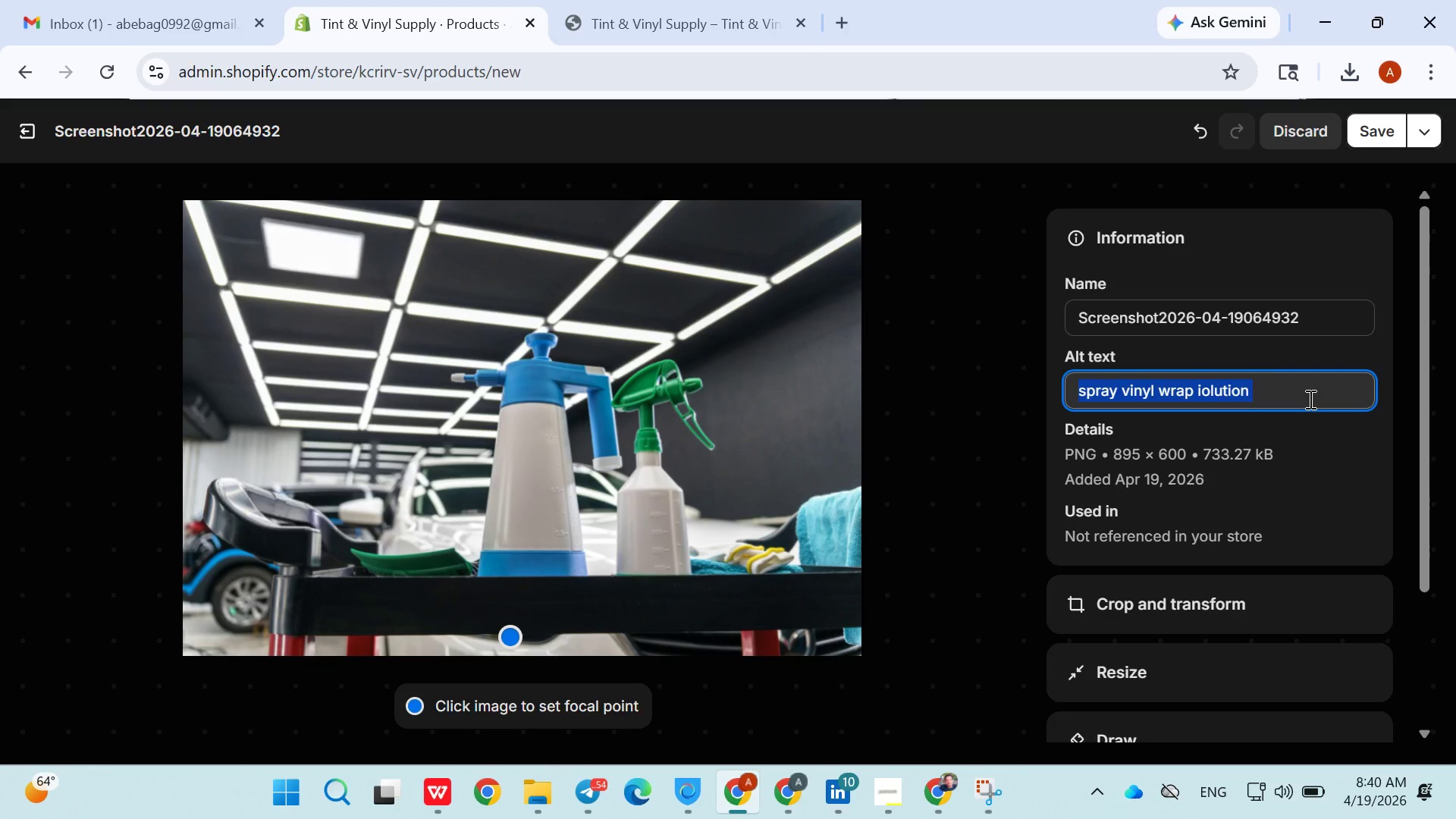 
triple_click([1309, 399])
 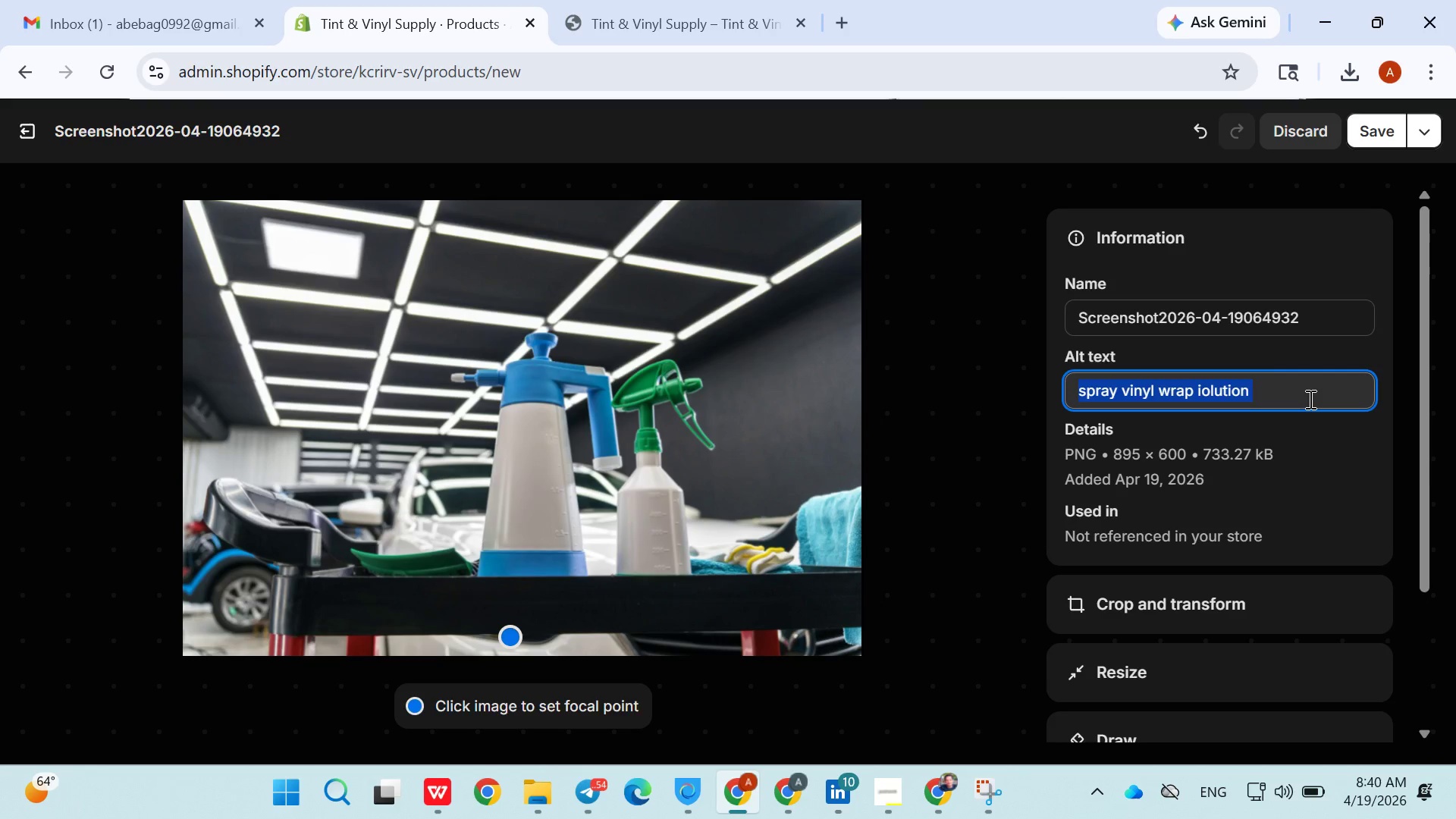 
triple_click([1309, 399])
 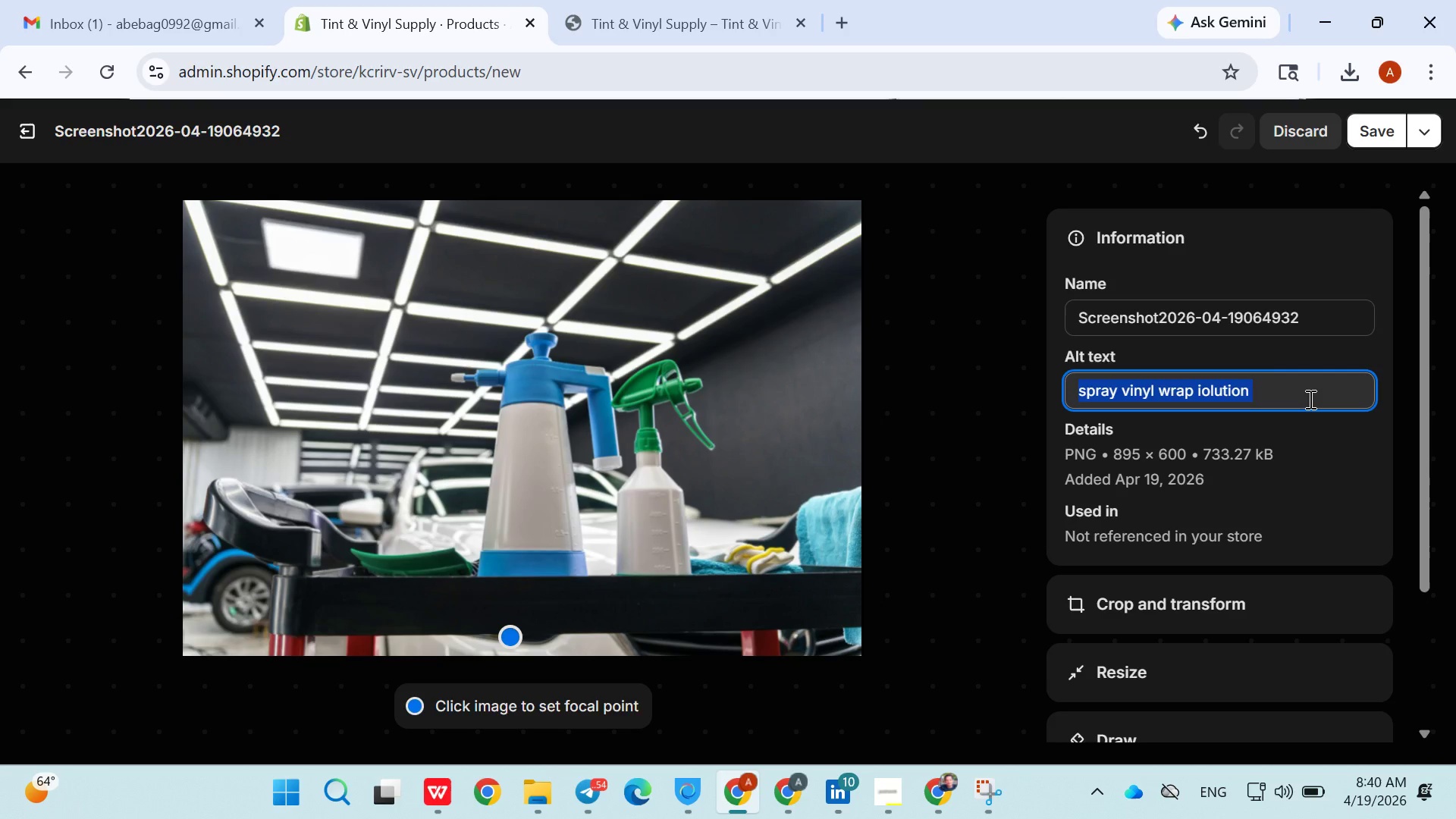 
triple_click([1309, 399])
 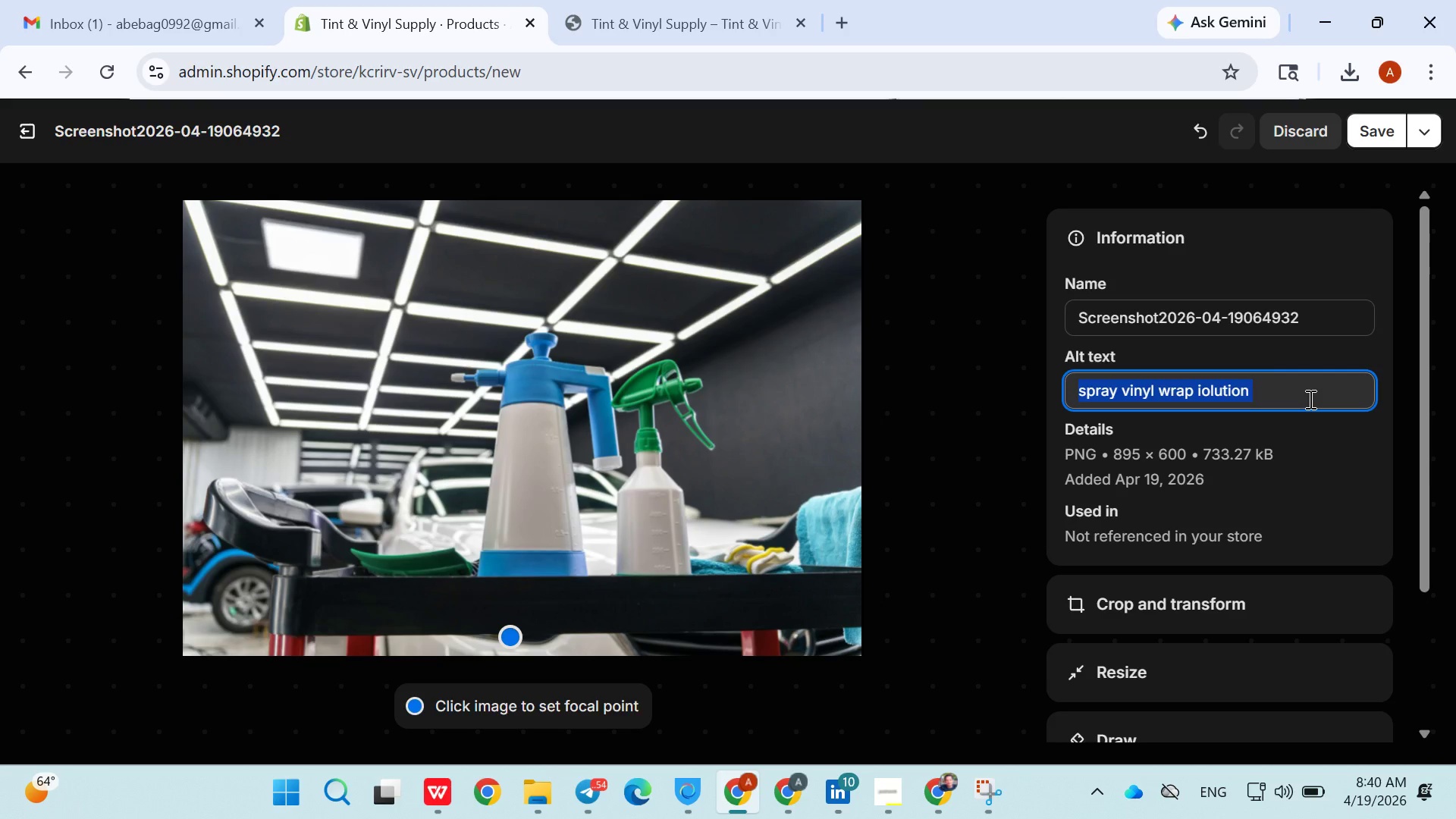 
triple_click([1309, 399])
 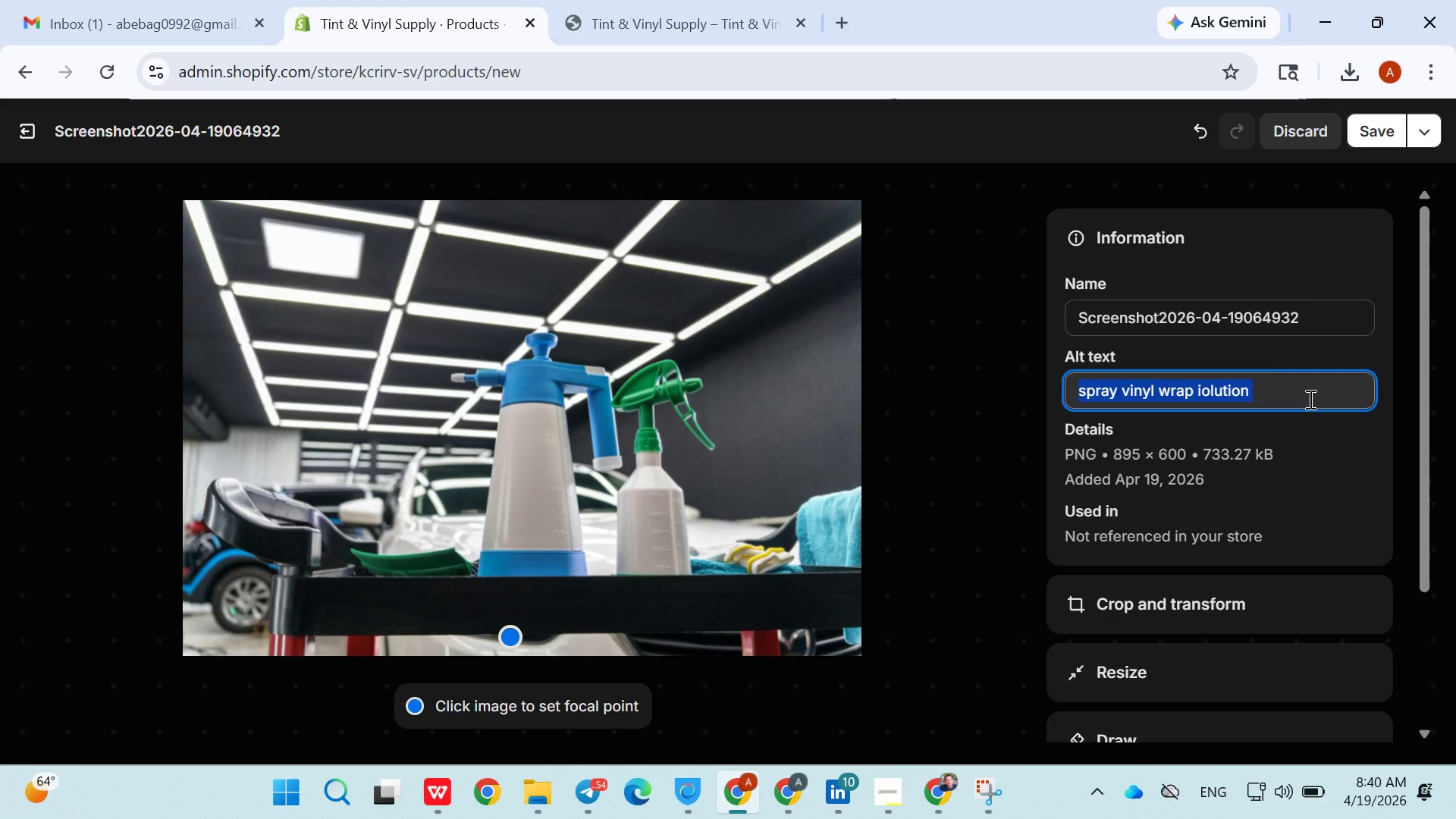 
triple_click([1309, 399])
 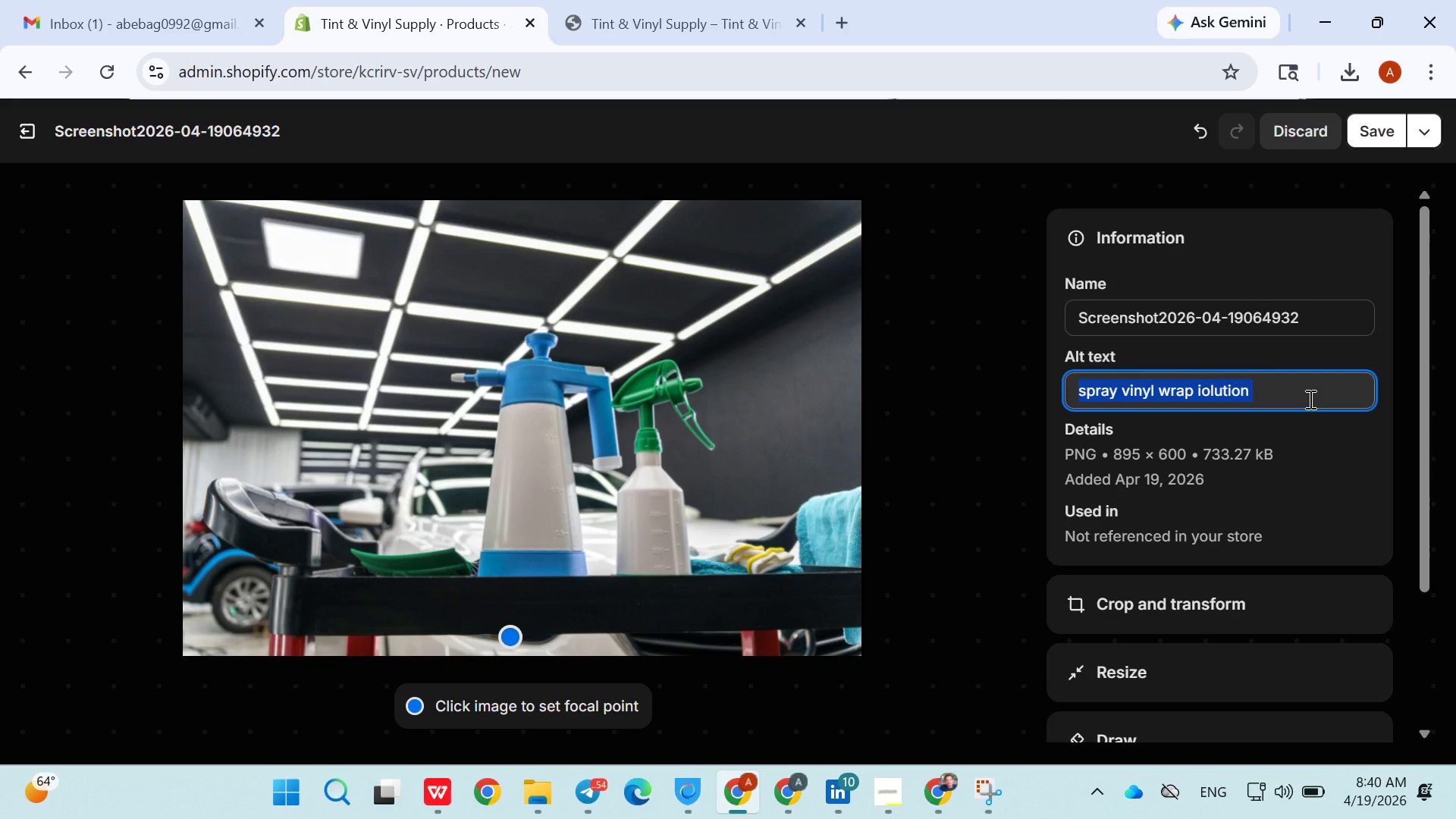 
triple_click([1309, 399])
 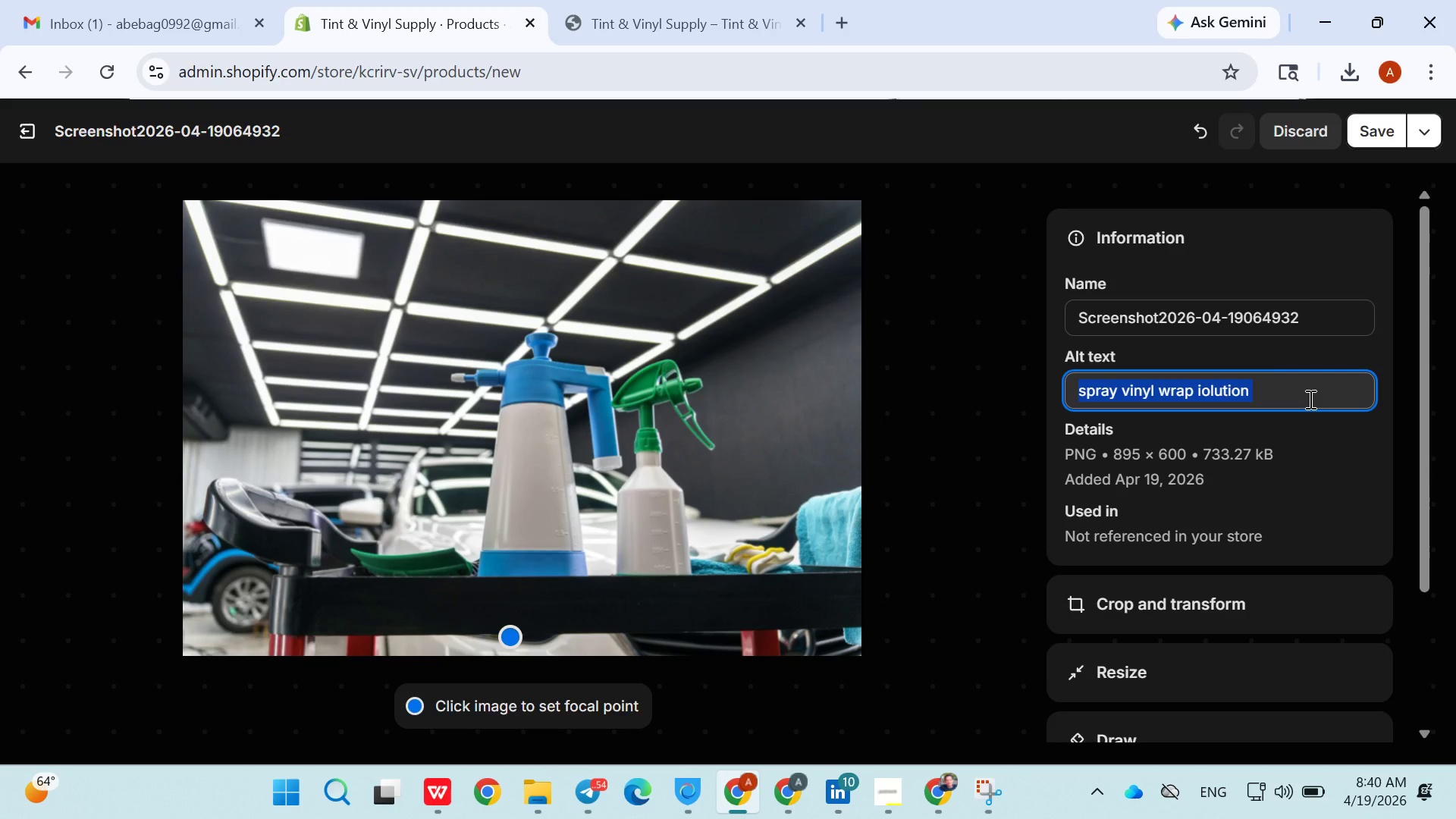 
wait(13.23)
 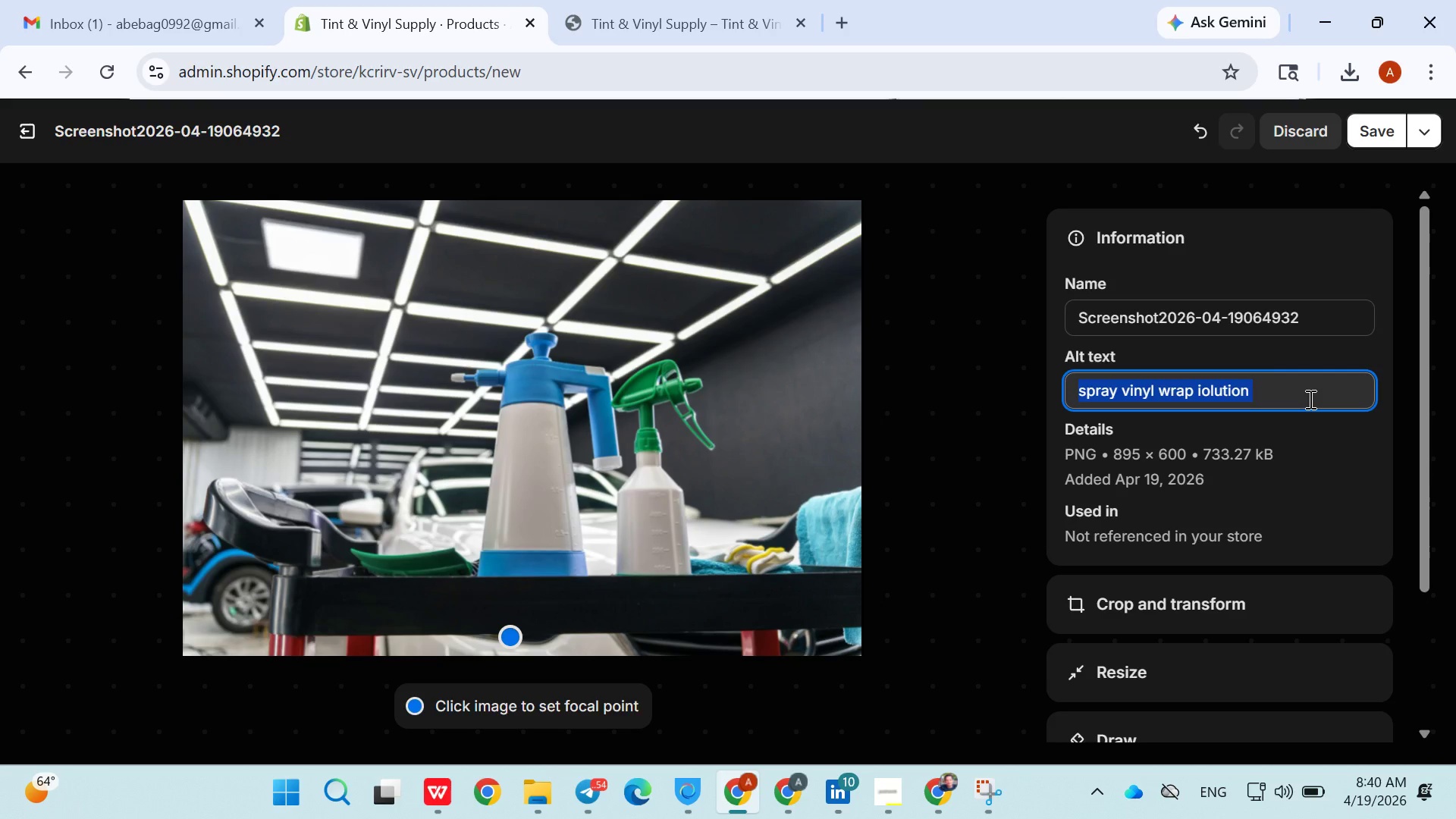 
triple_click([1309, 399])
 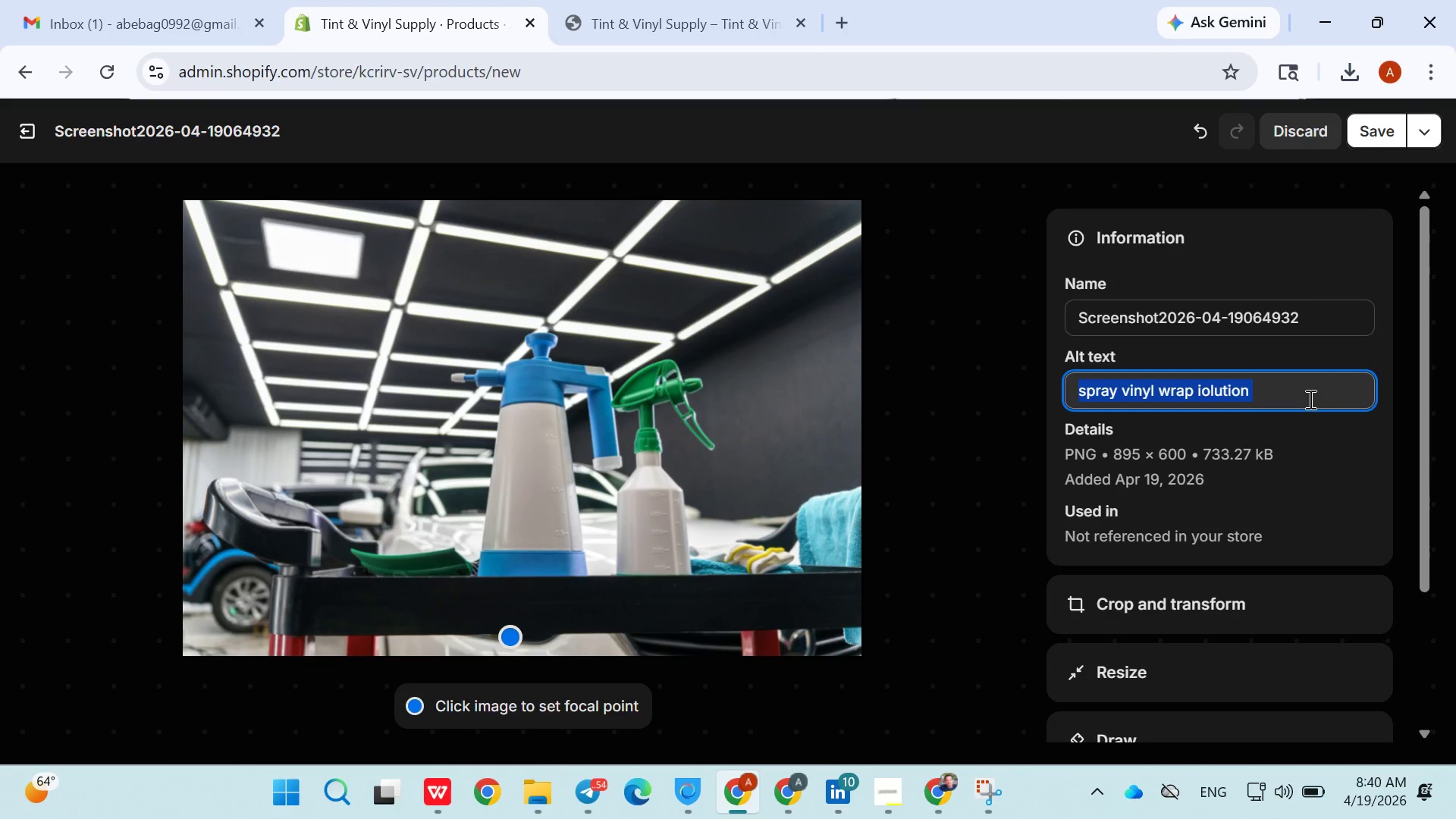 
triple_click([1309, 399])
 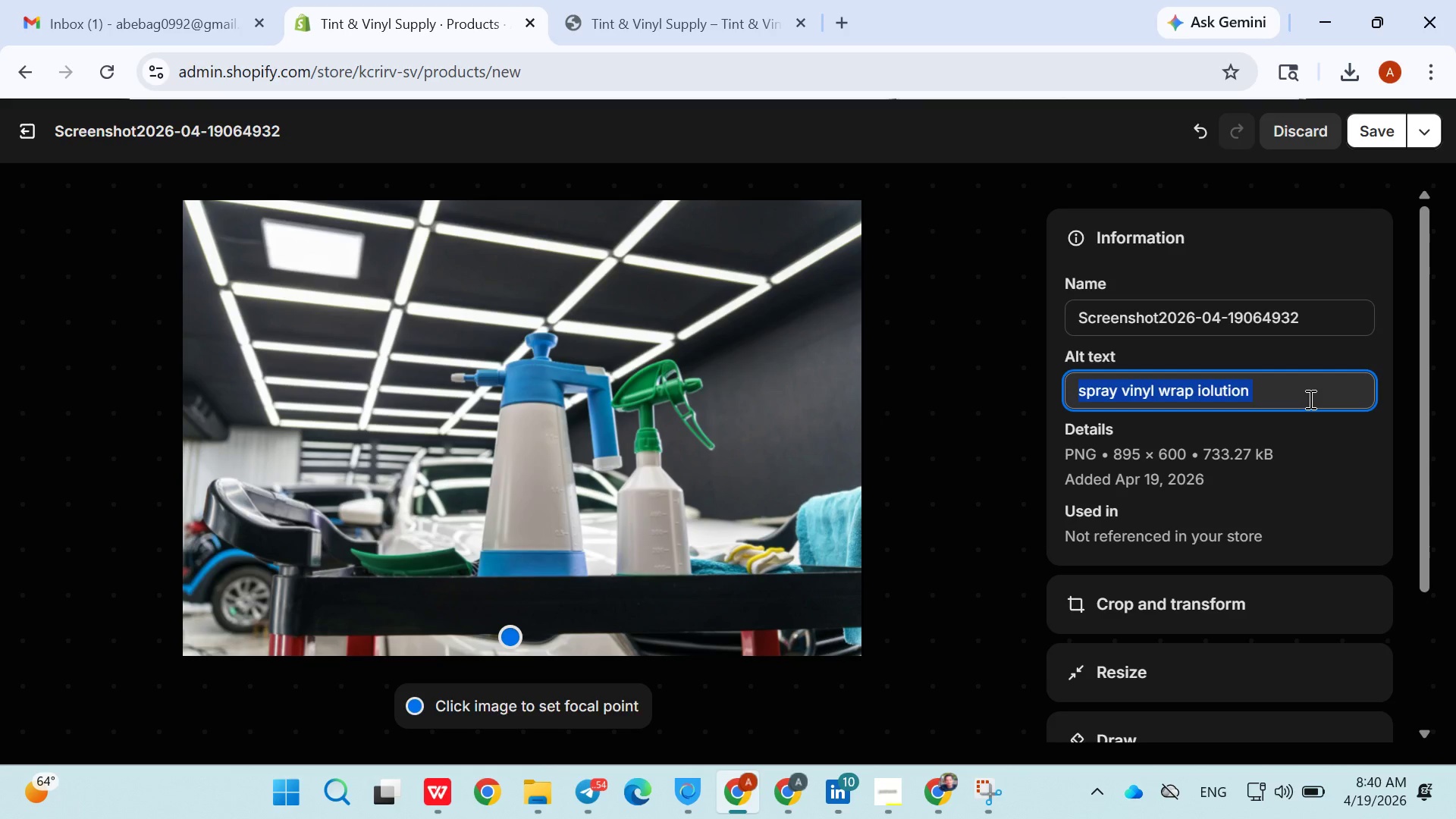 
triple_click([1309, 399])
 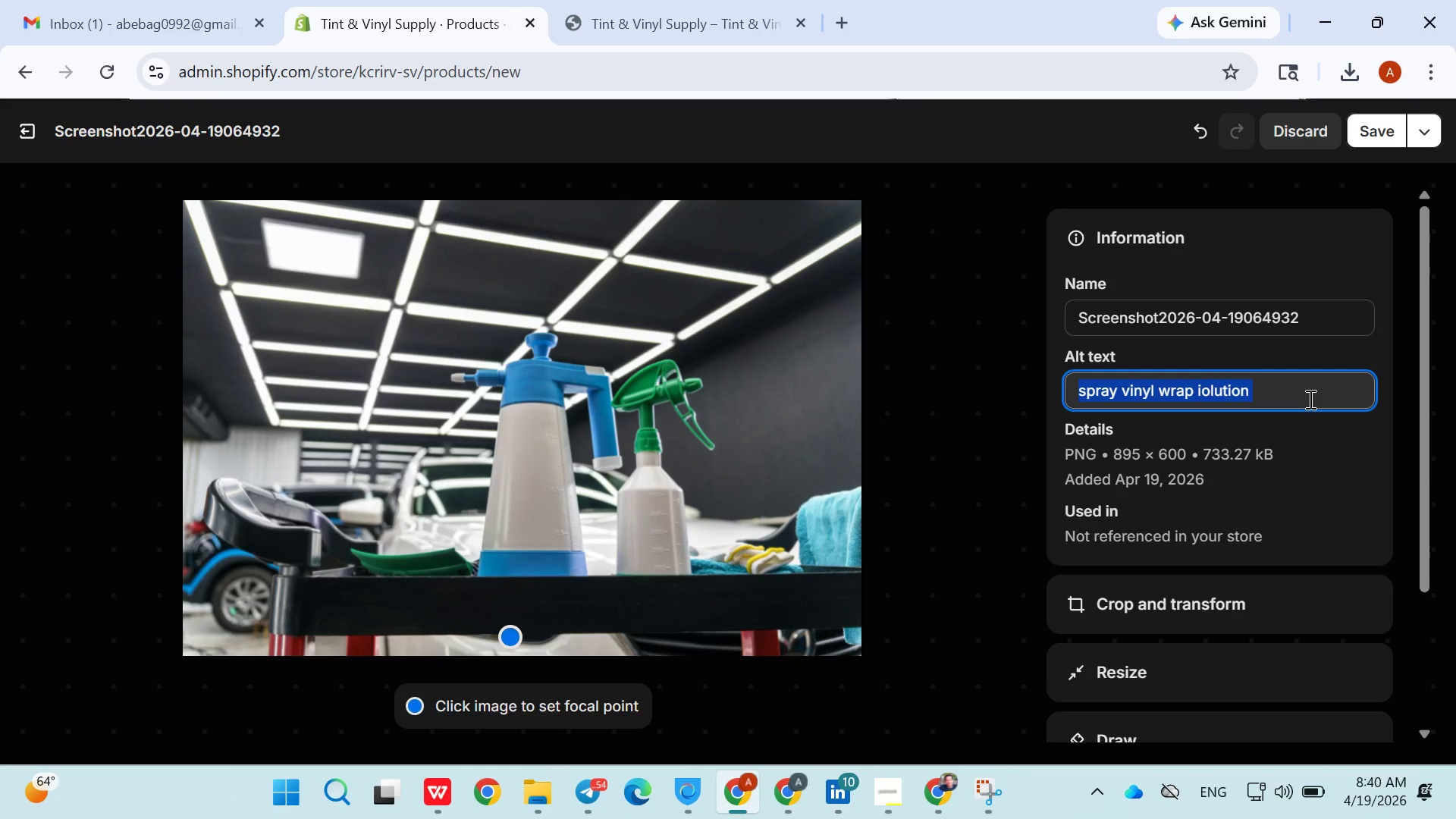 
triple_click([1309, 399])
 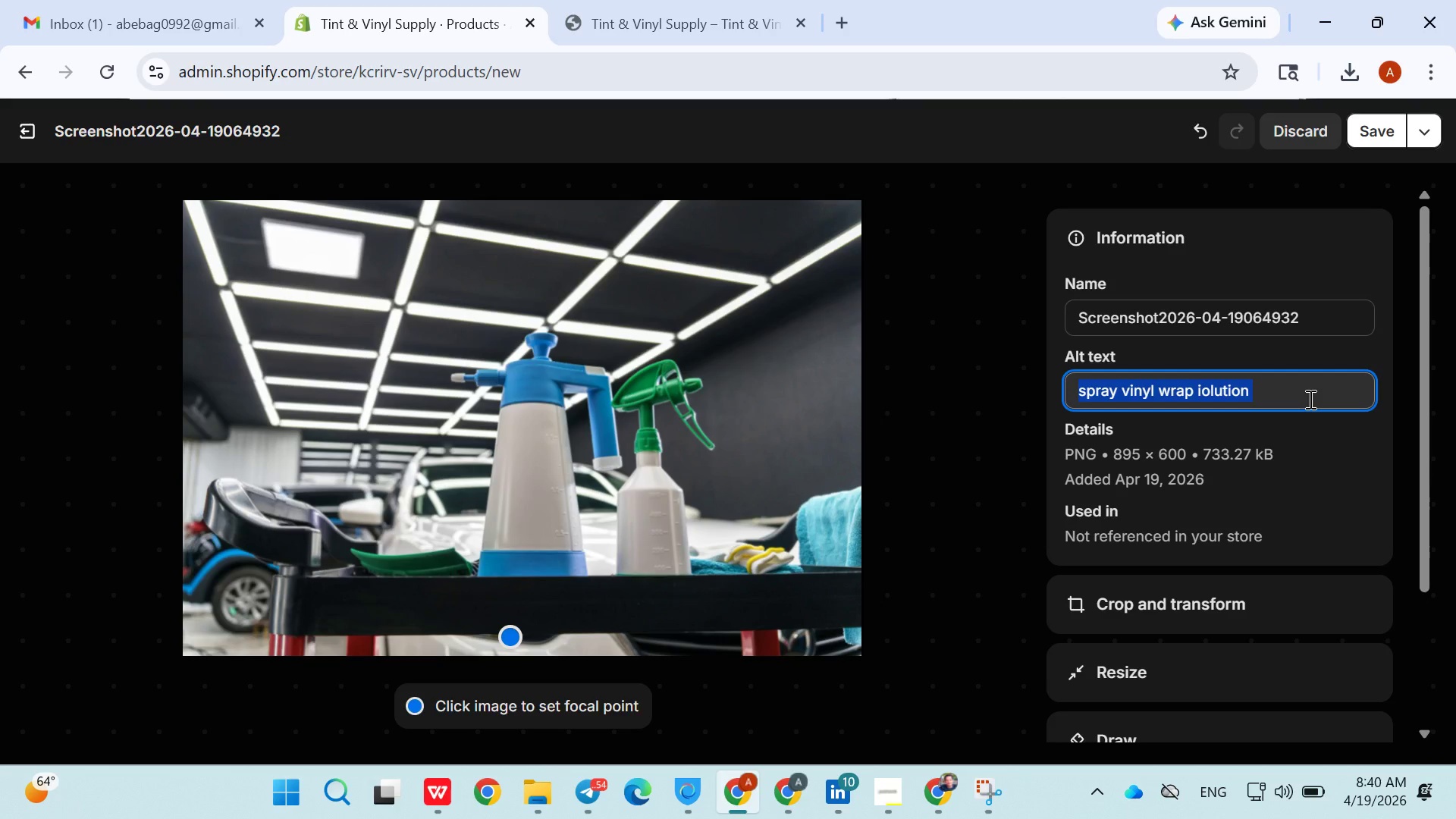 
triple_click([1309, 399])
 